 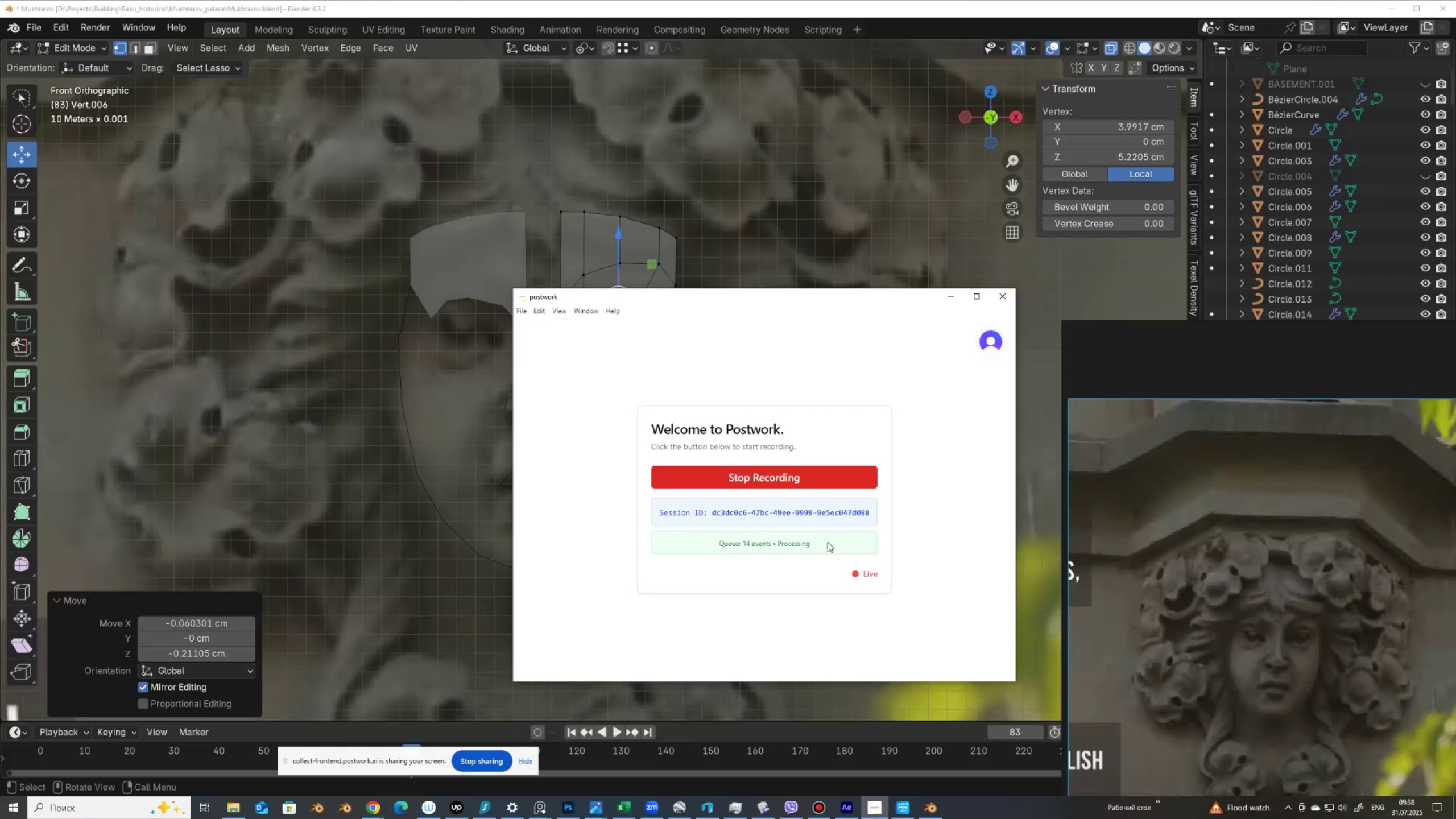 
left_click([943, 294])
 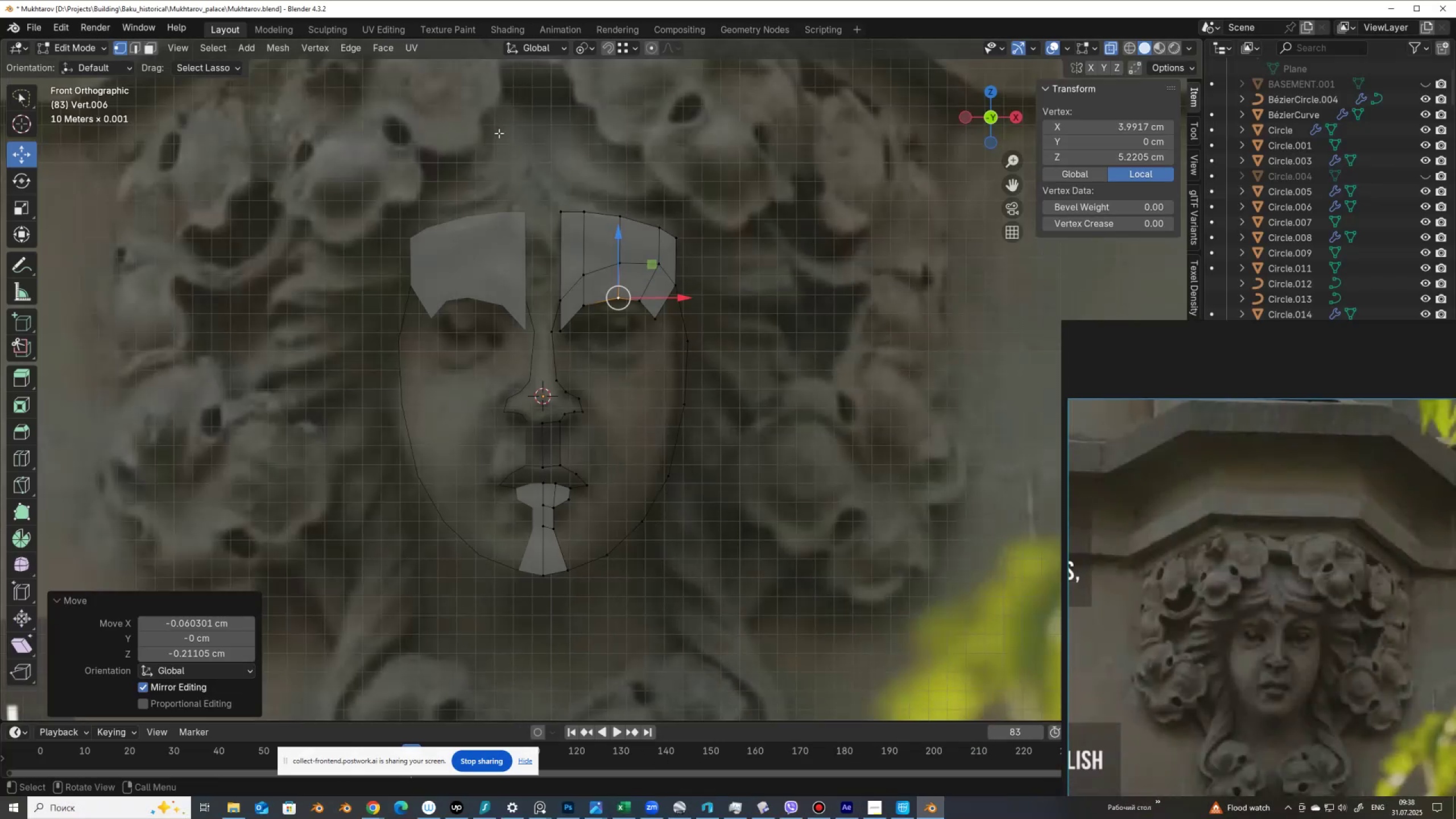 
scroll: coordinate [611, 327], scroll_direction: up, amount: 3.0
 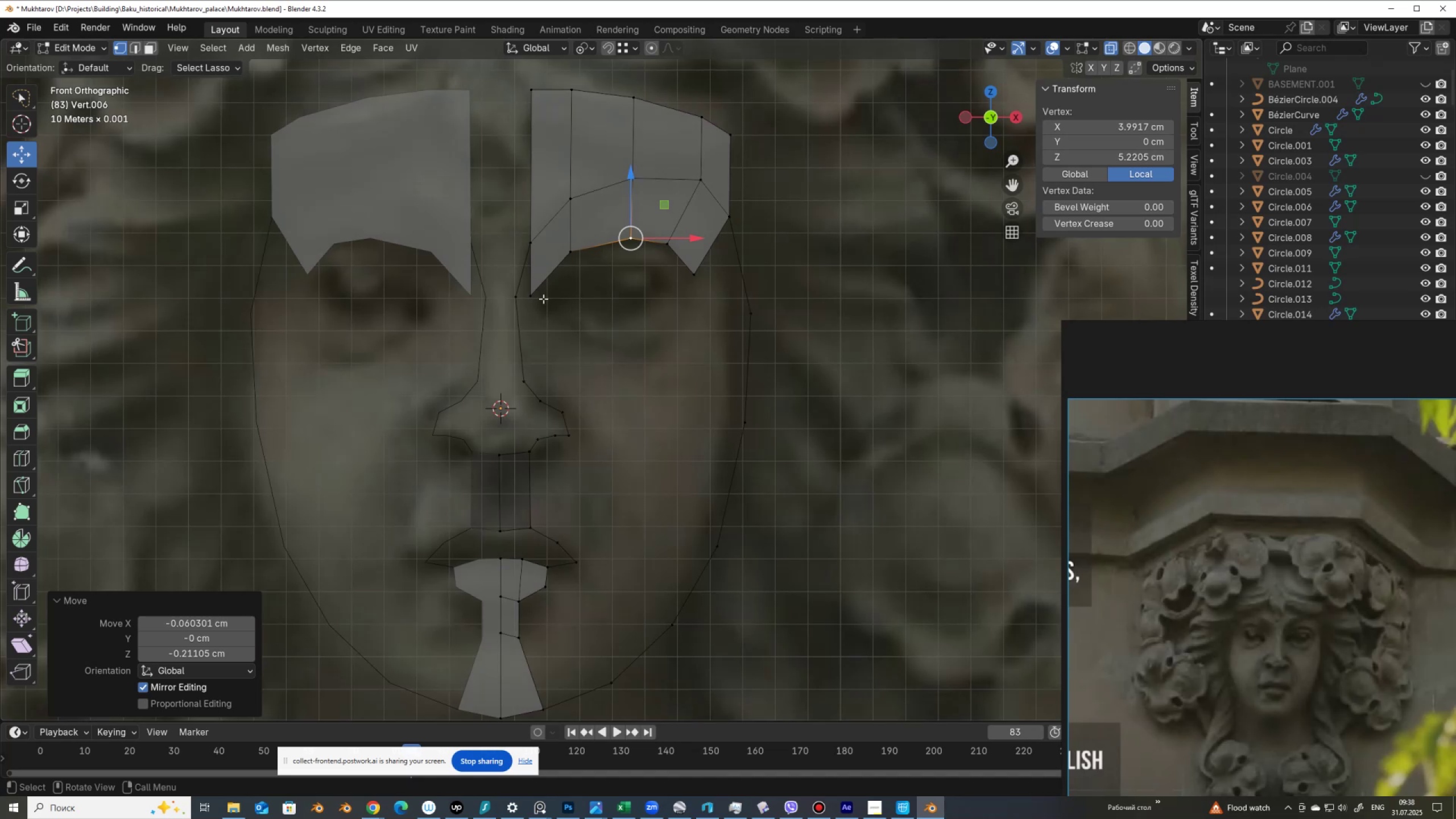 
left_click([533, 299])
 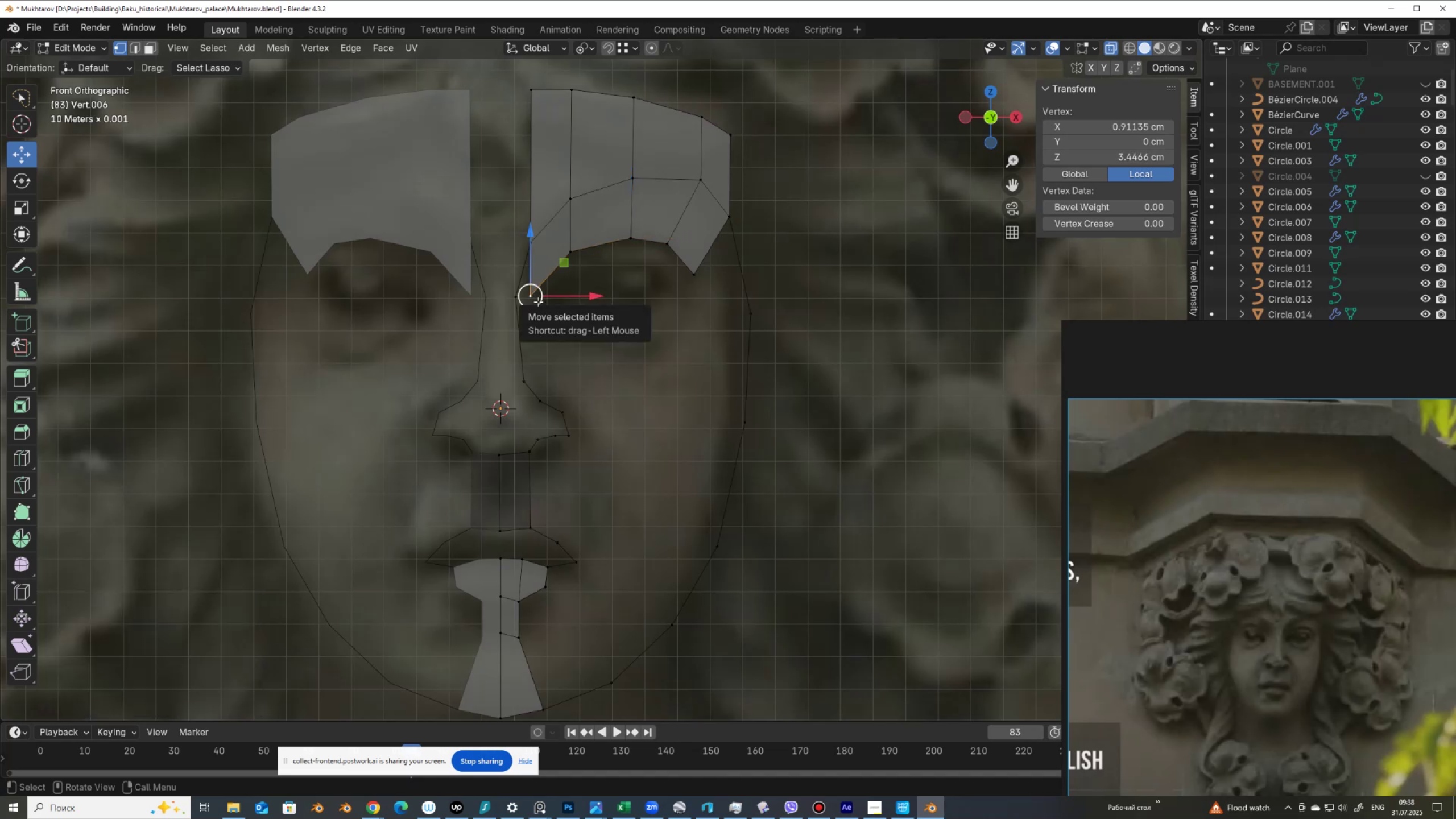 
key(G)
 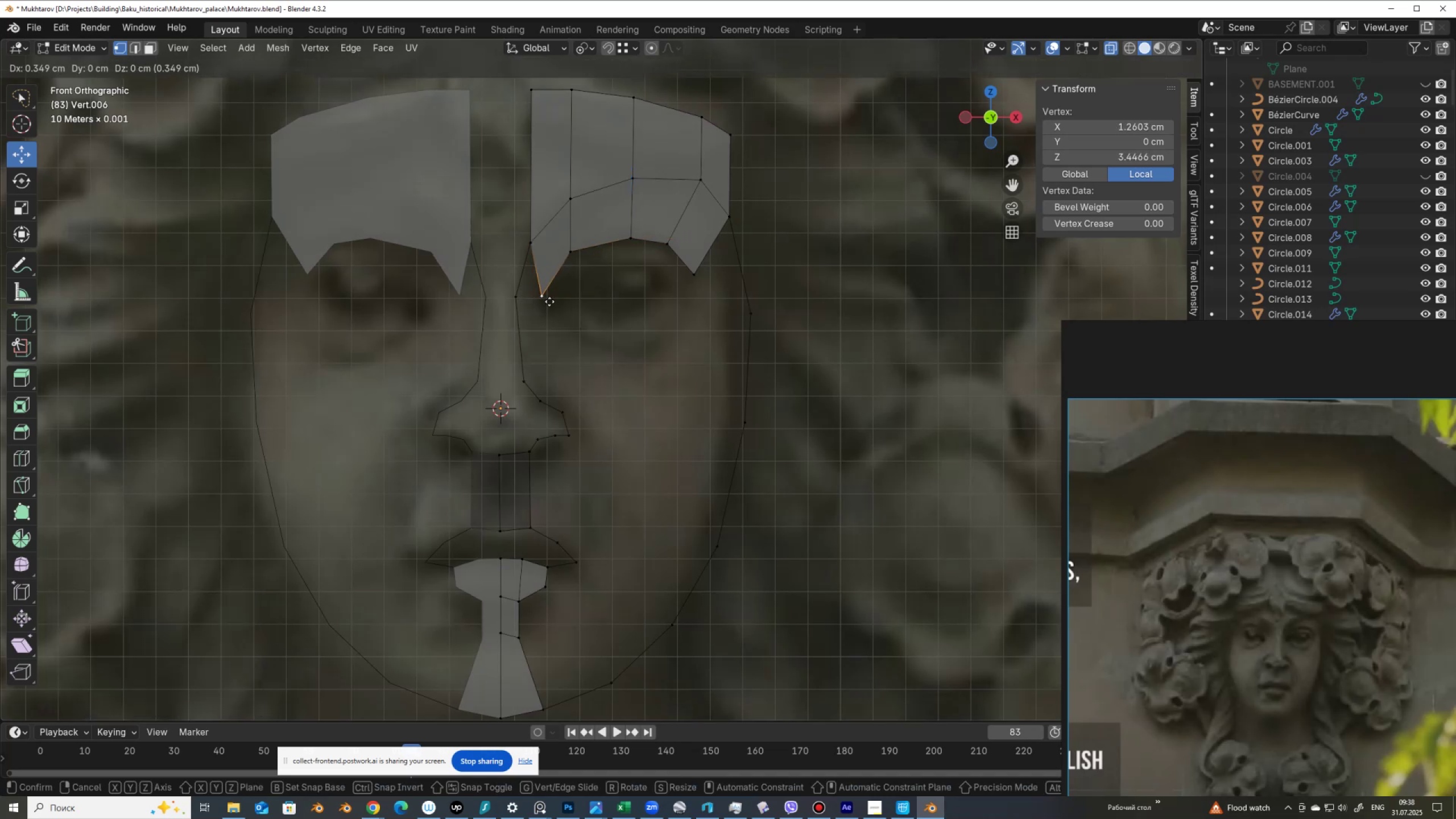 
left_click([549, 301])
 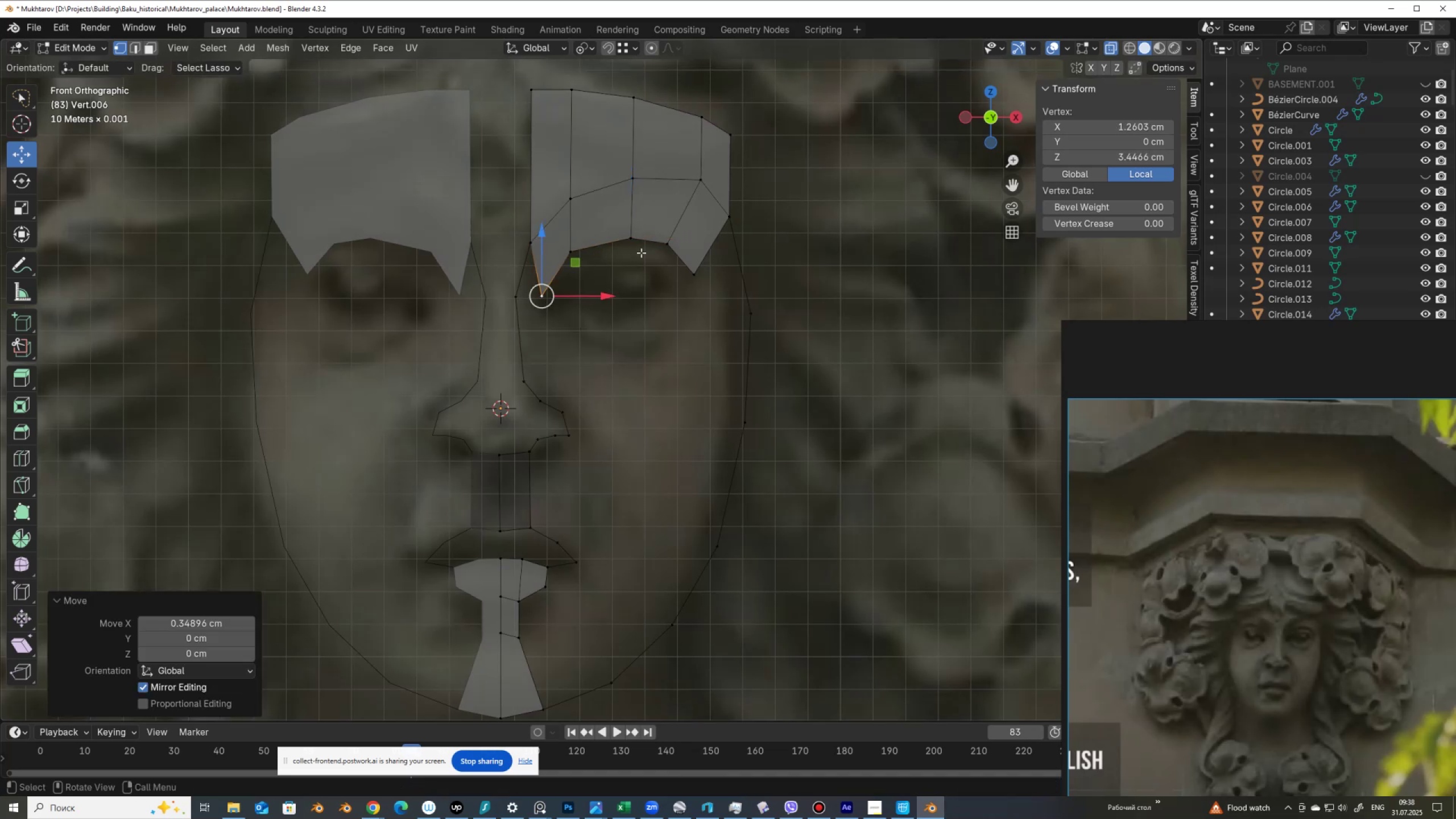 
hold_key(key=ControlLeft, duration=0.49)
left_click([689, 270])
 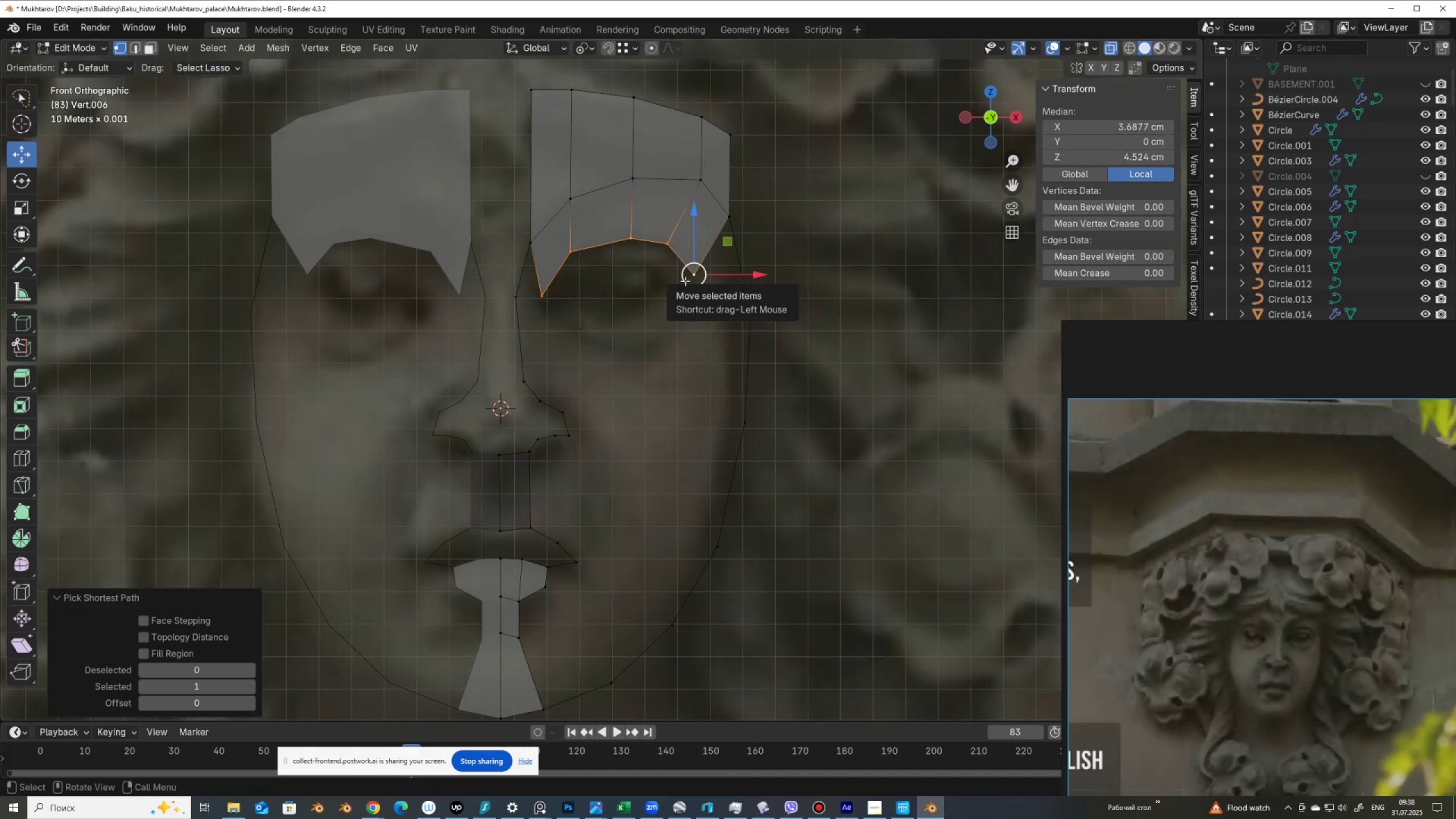 
key(E)
 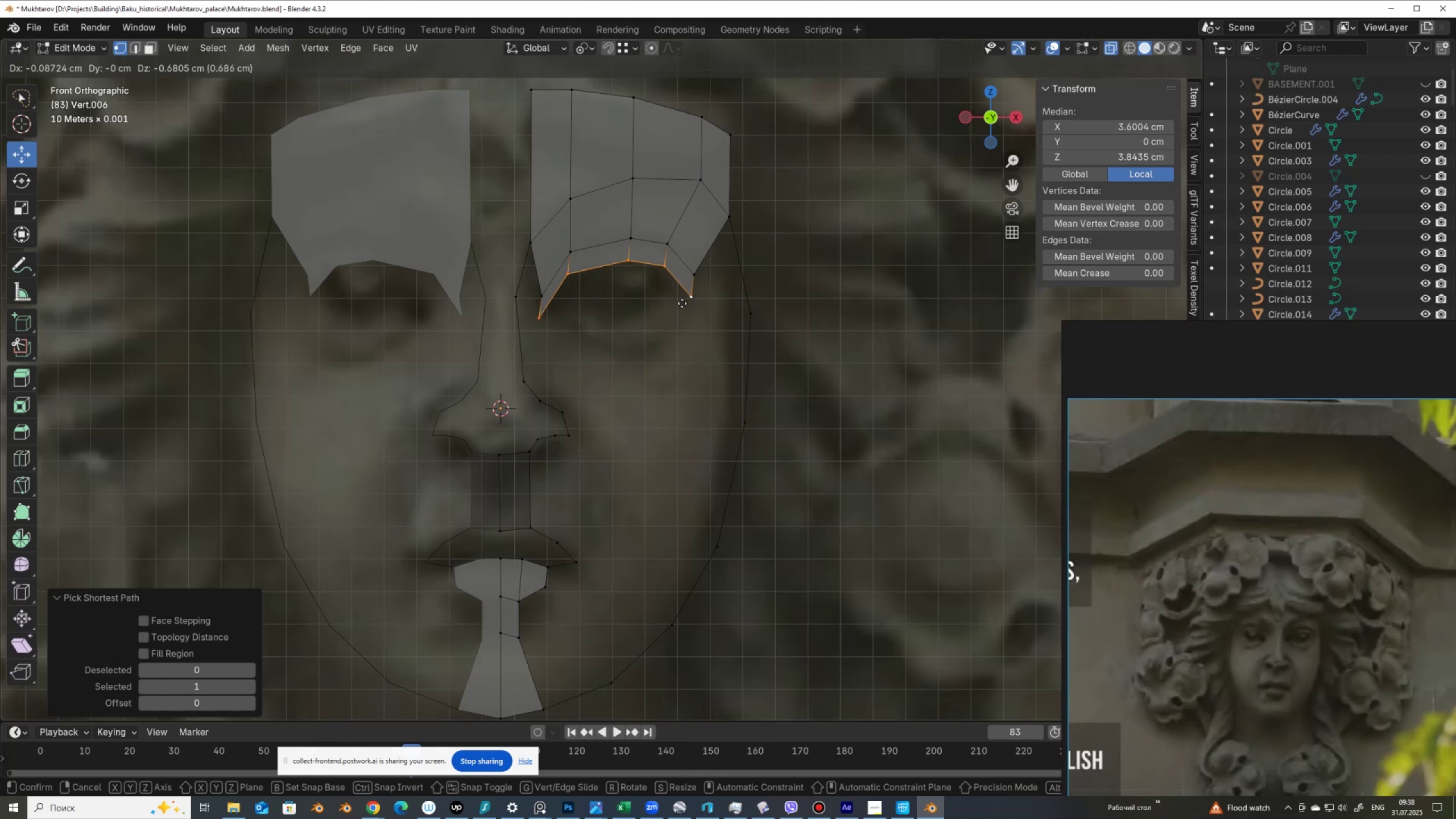 
left_click([682, 304])
 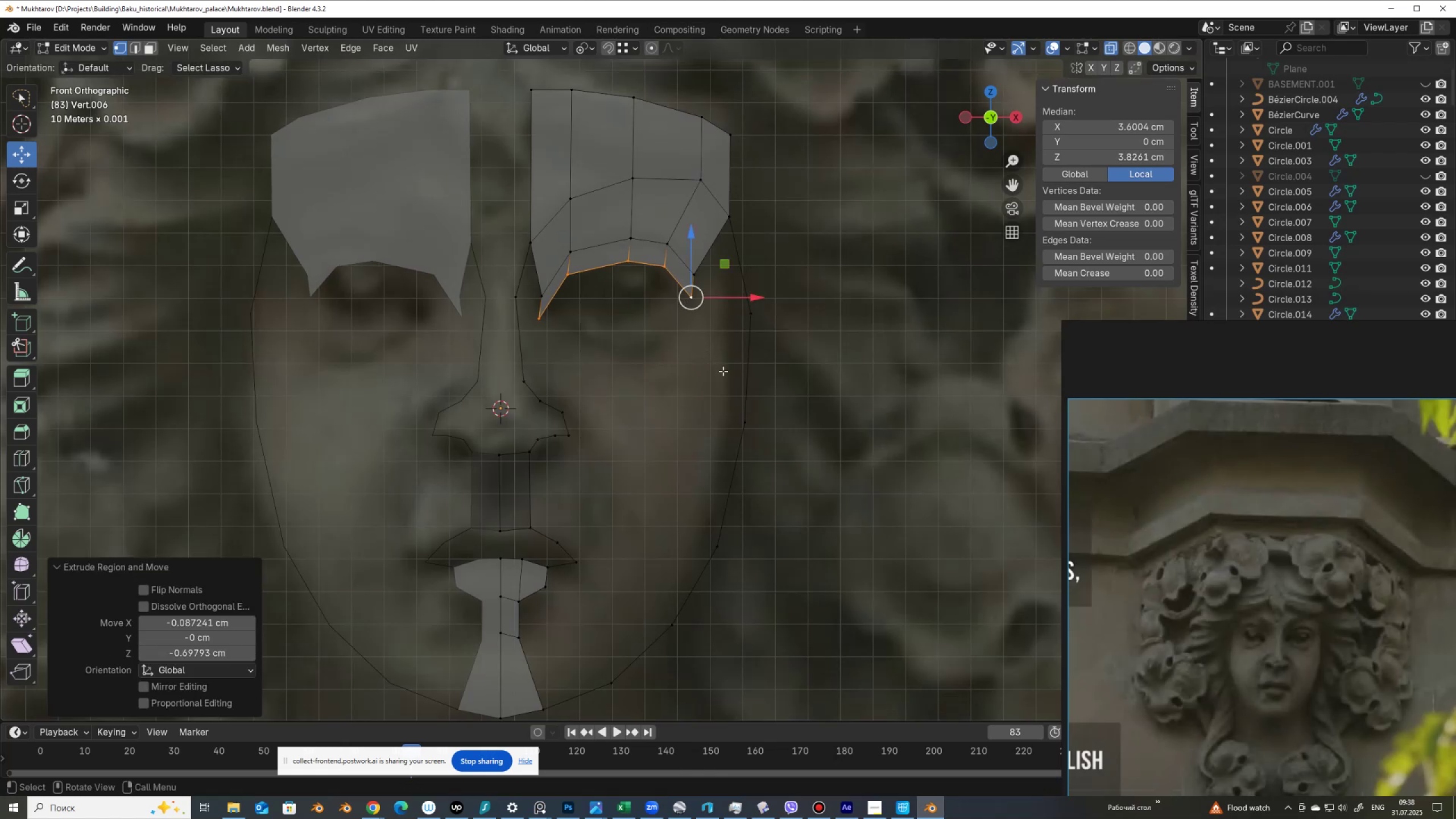 
key(S)
 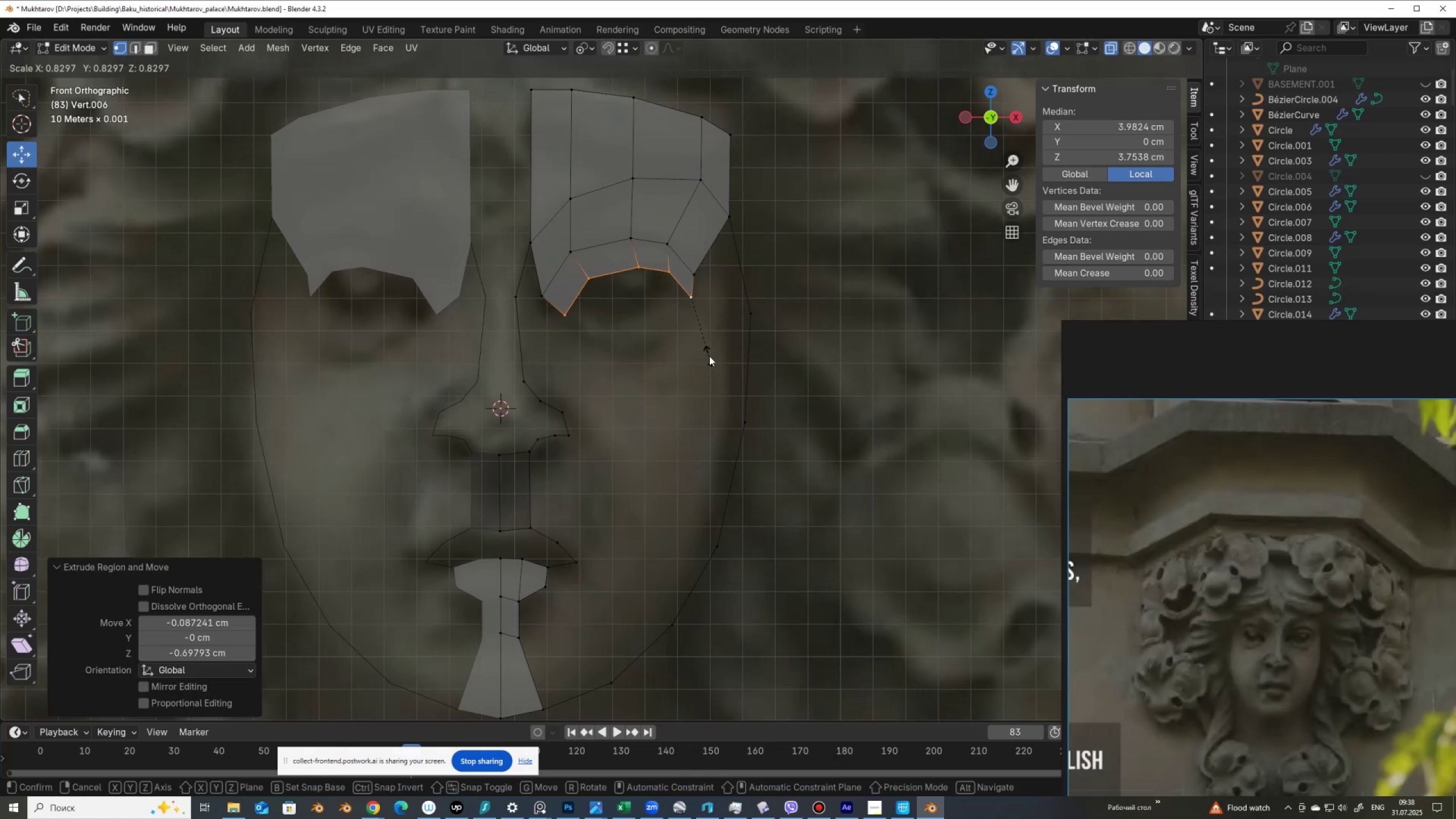 
left_click([710, 356])
 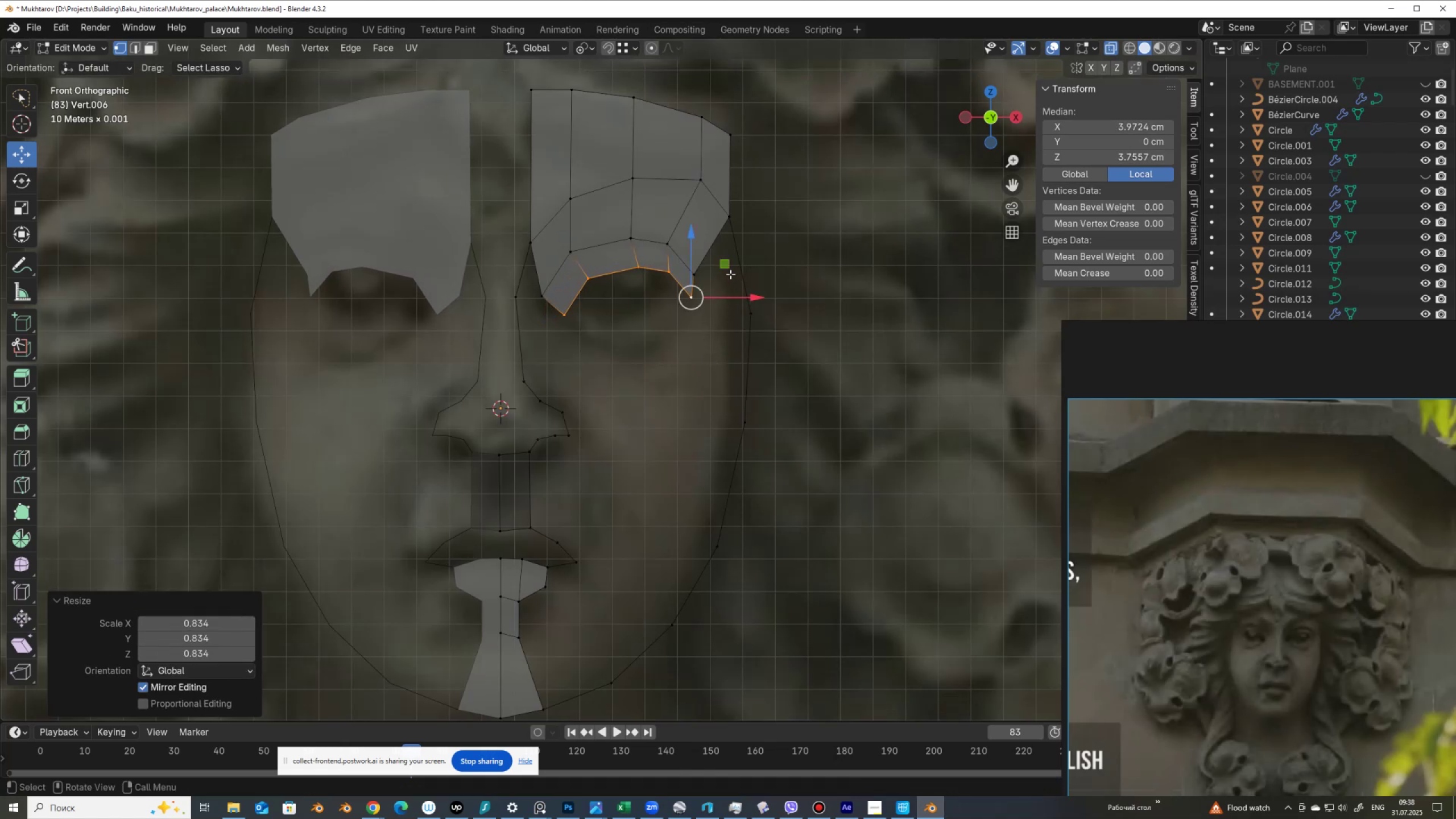 
left_click_drag(start_coordinate=[727, 271], to_coordinate=[713, 253])
 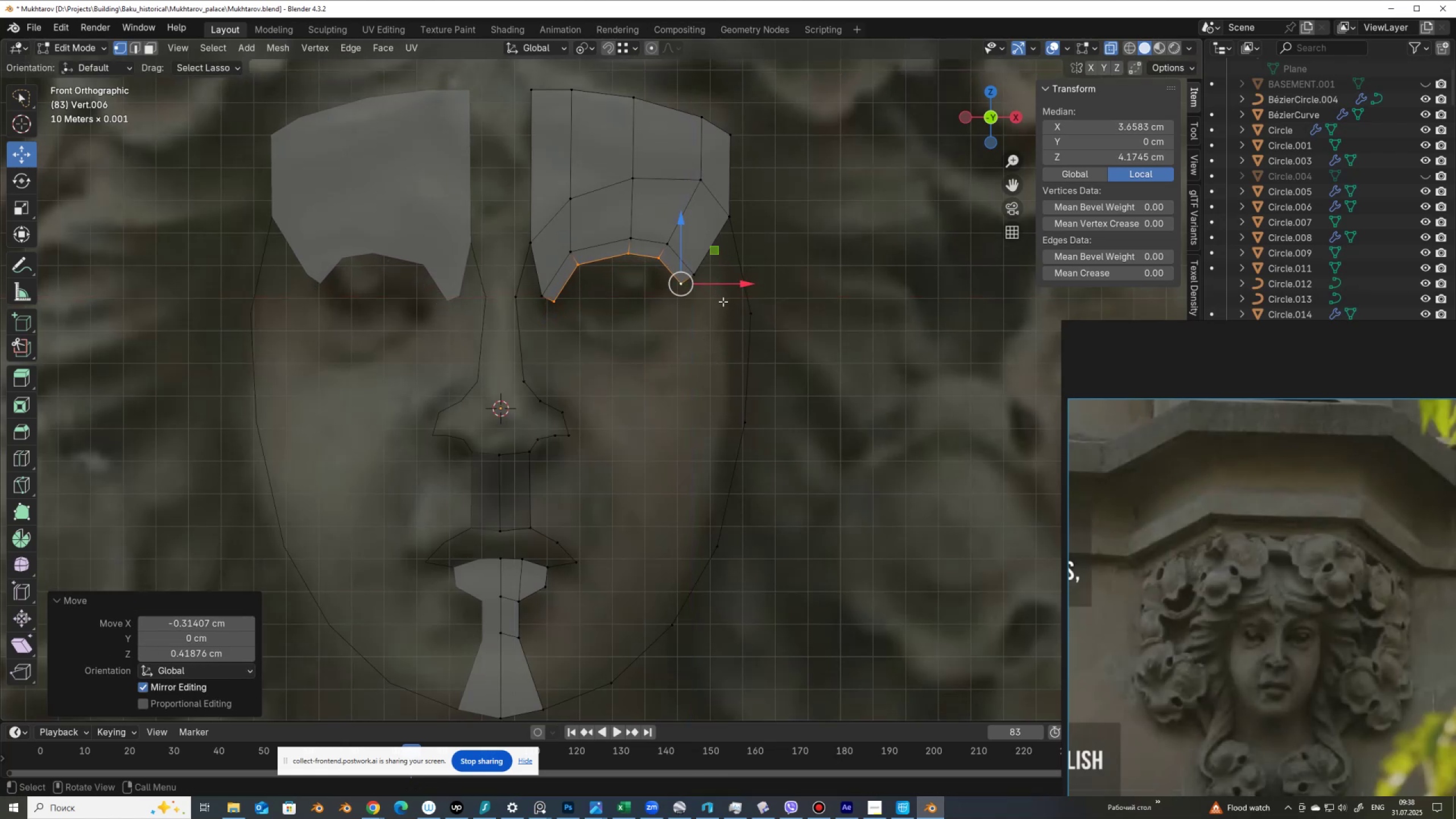 
key(R)
 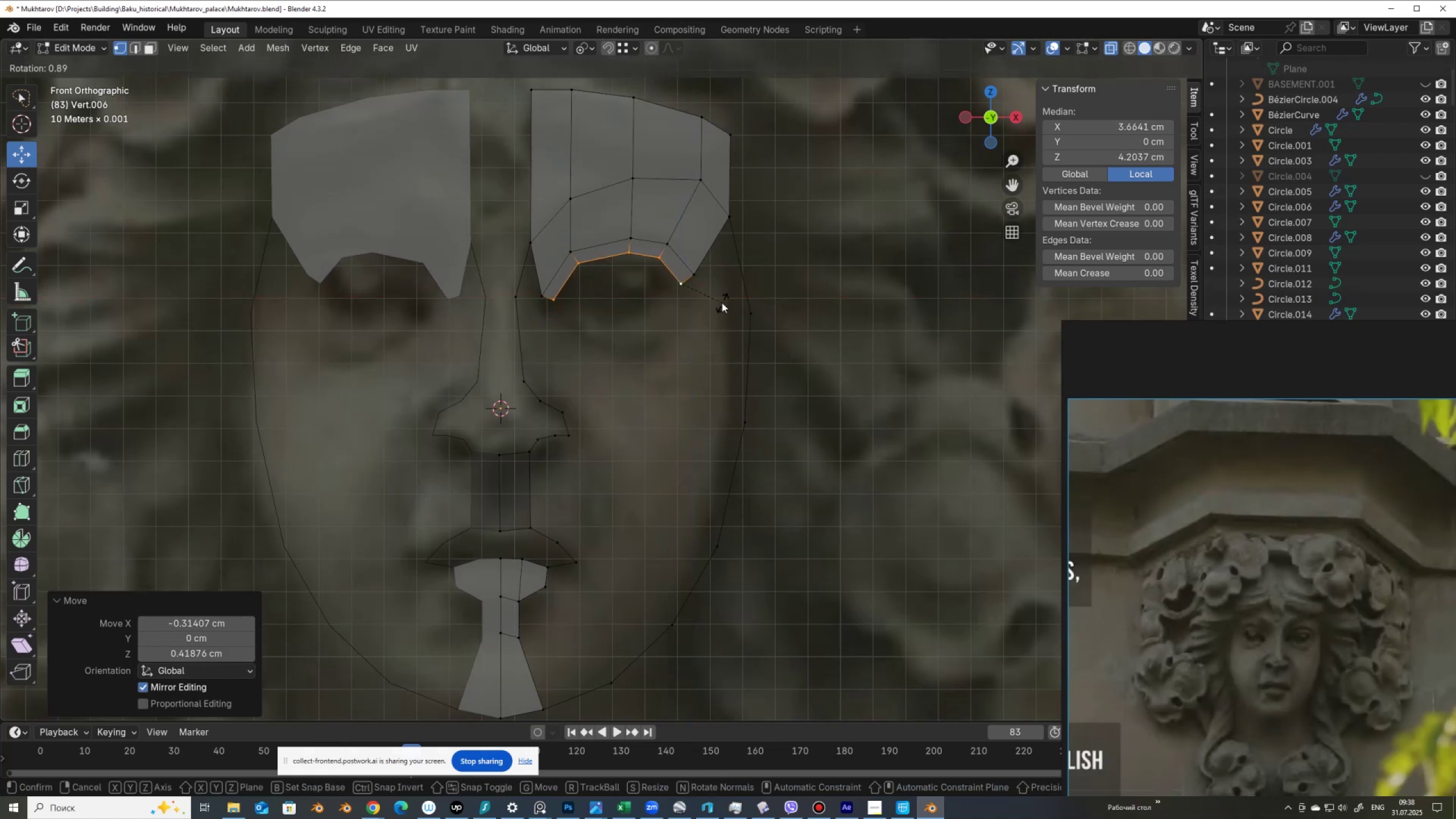 
left_click([722, 303])
 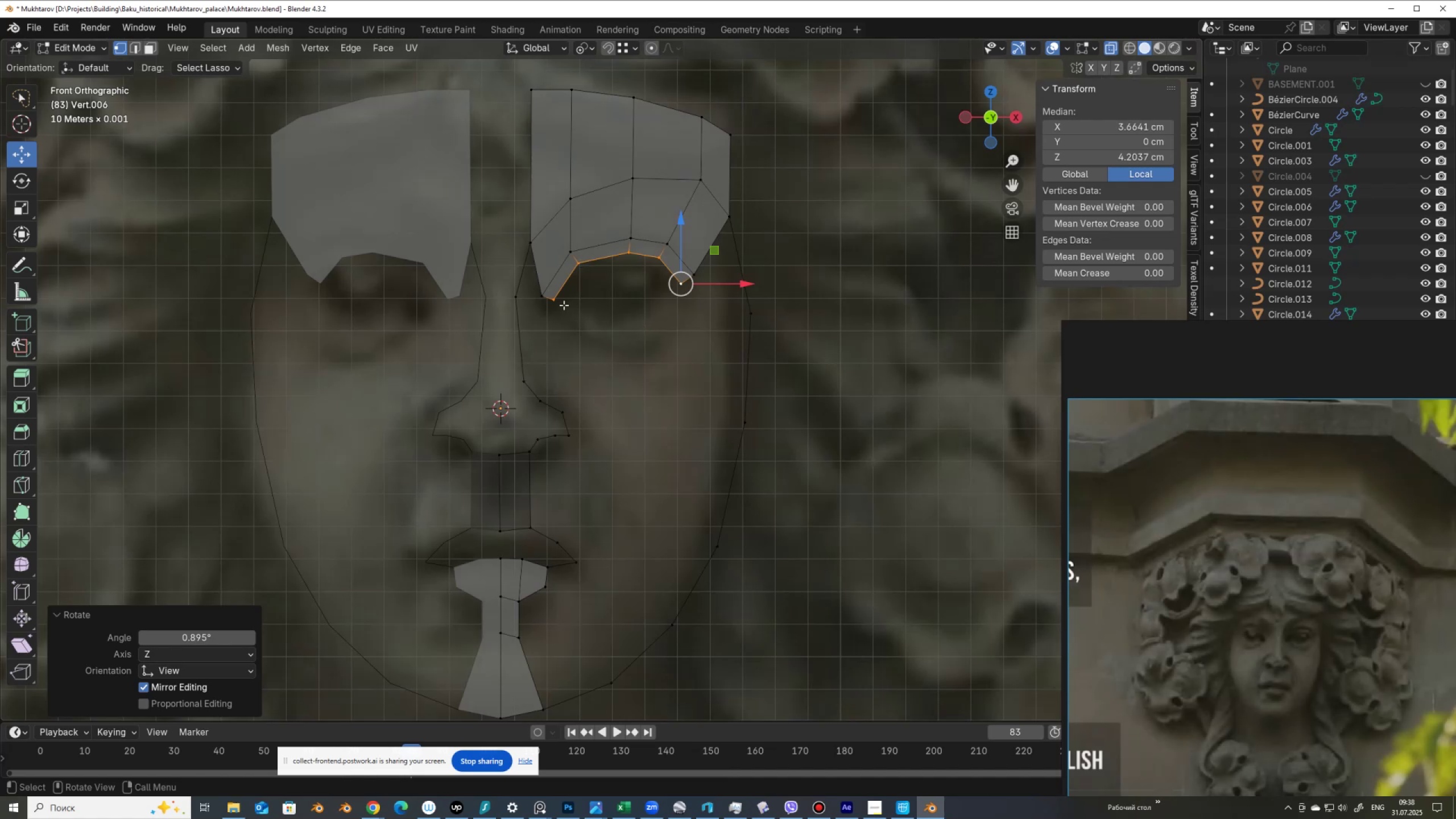 
left_click([542, 297])
 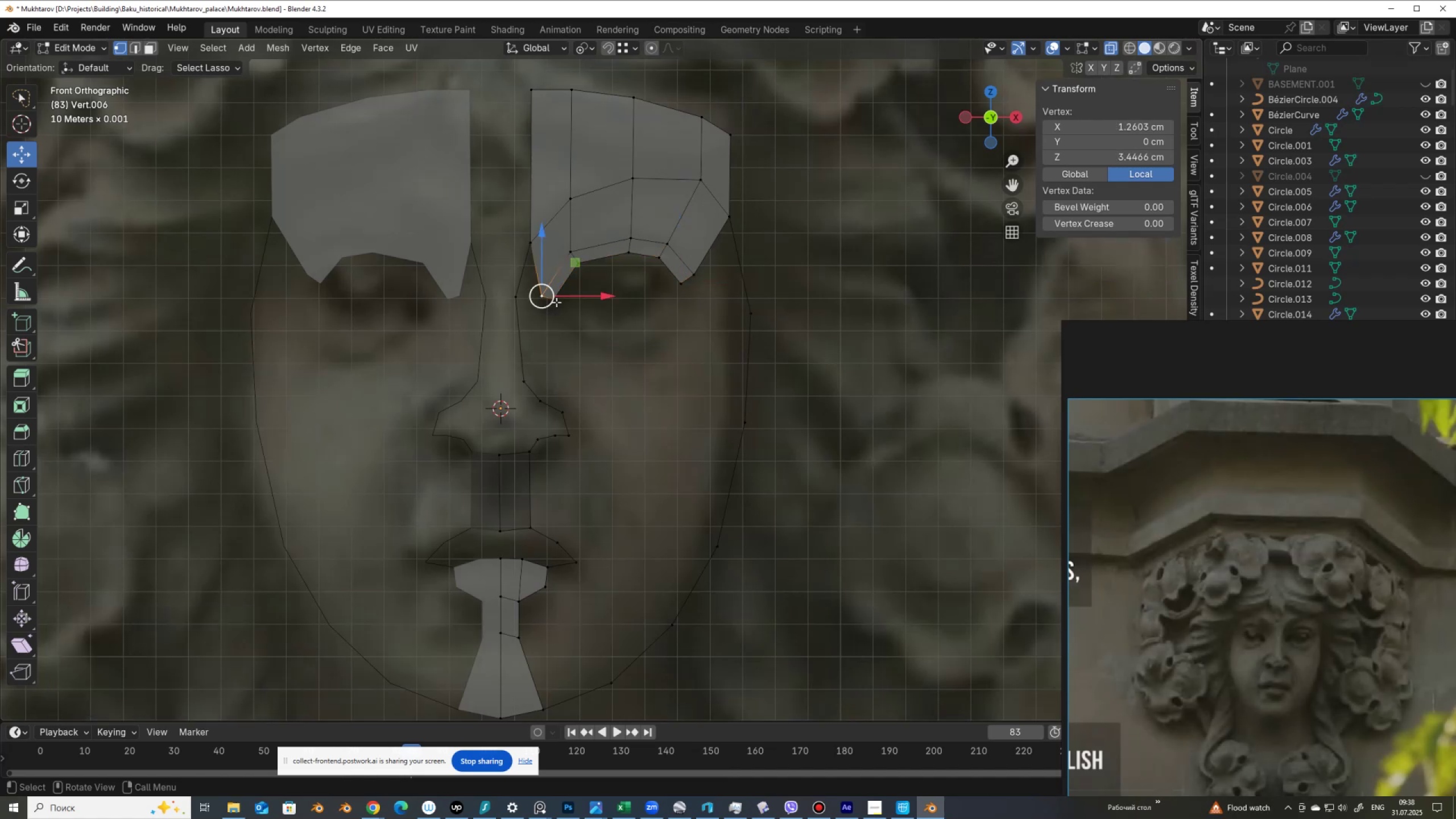 
left_click([556, 301])
 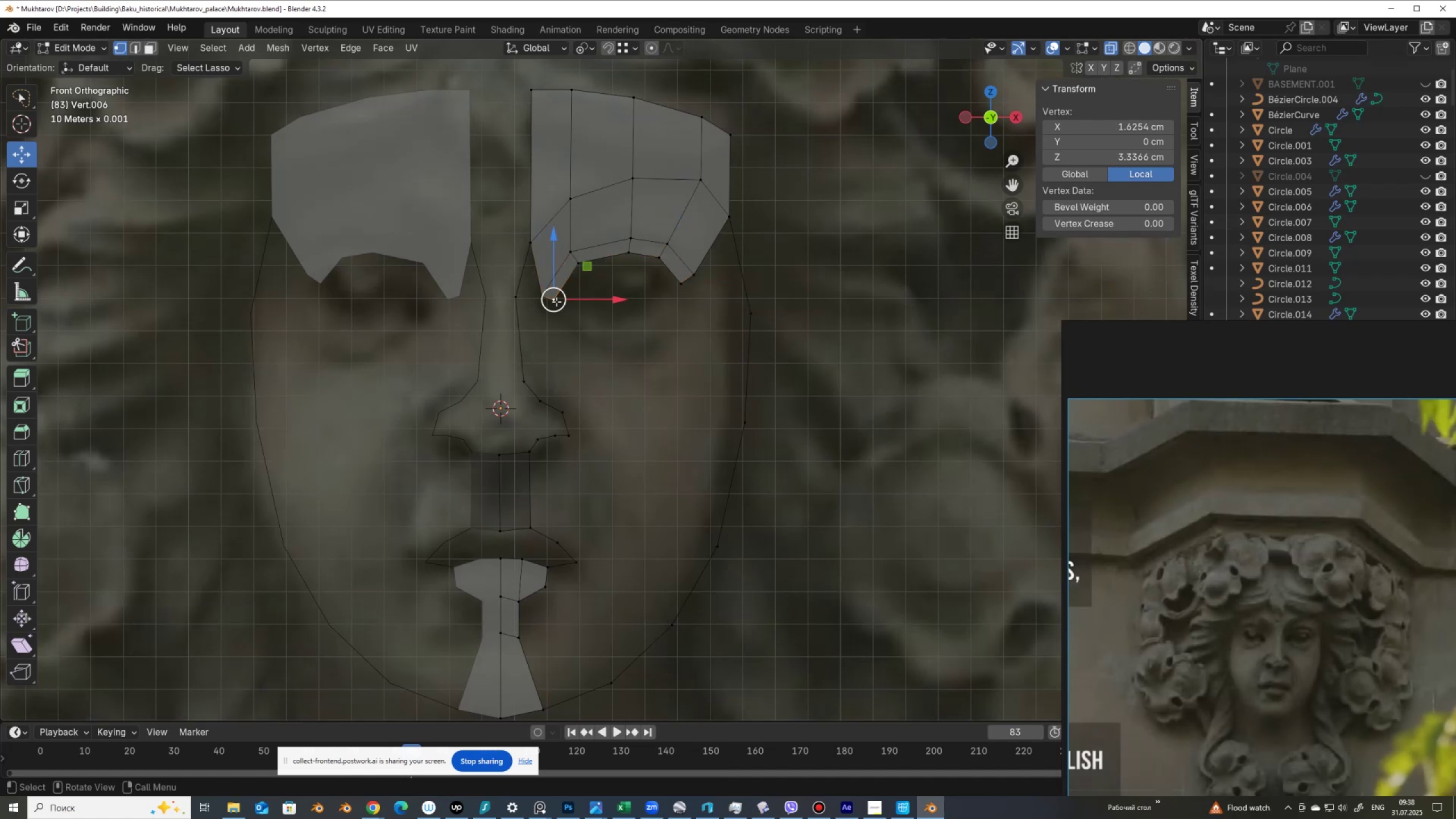 
left_click_drag(start_coordinate=[556, 301], to_coordinate=[564, 286])
 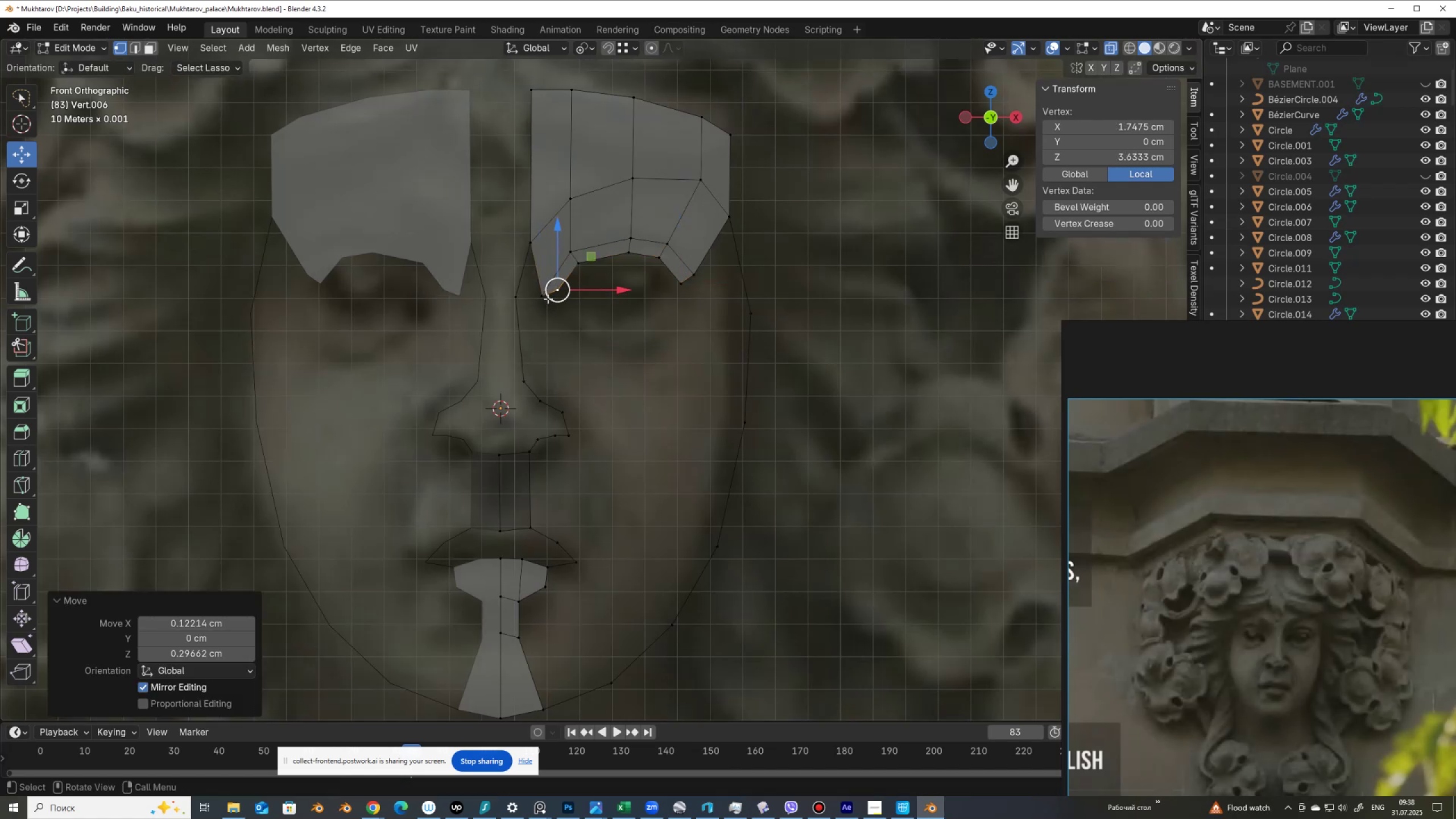 
hold_key(key=ShiftLeft, duration=0.3)
left_click([544, 298])
 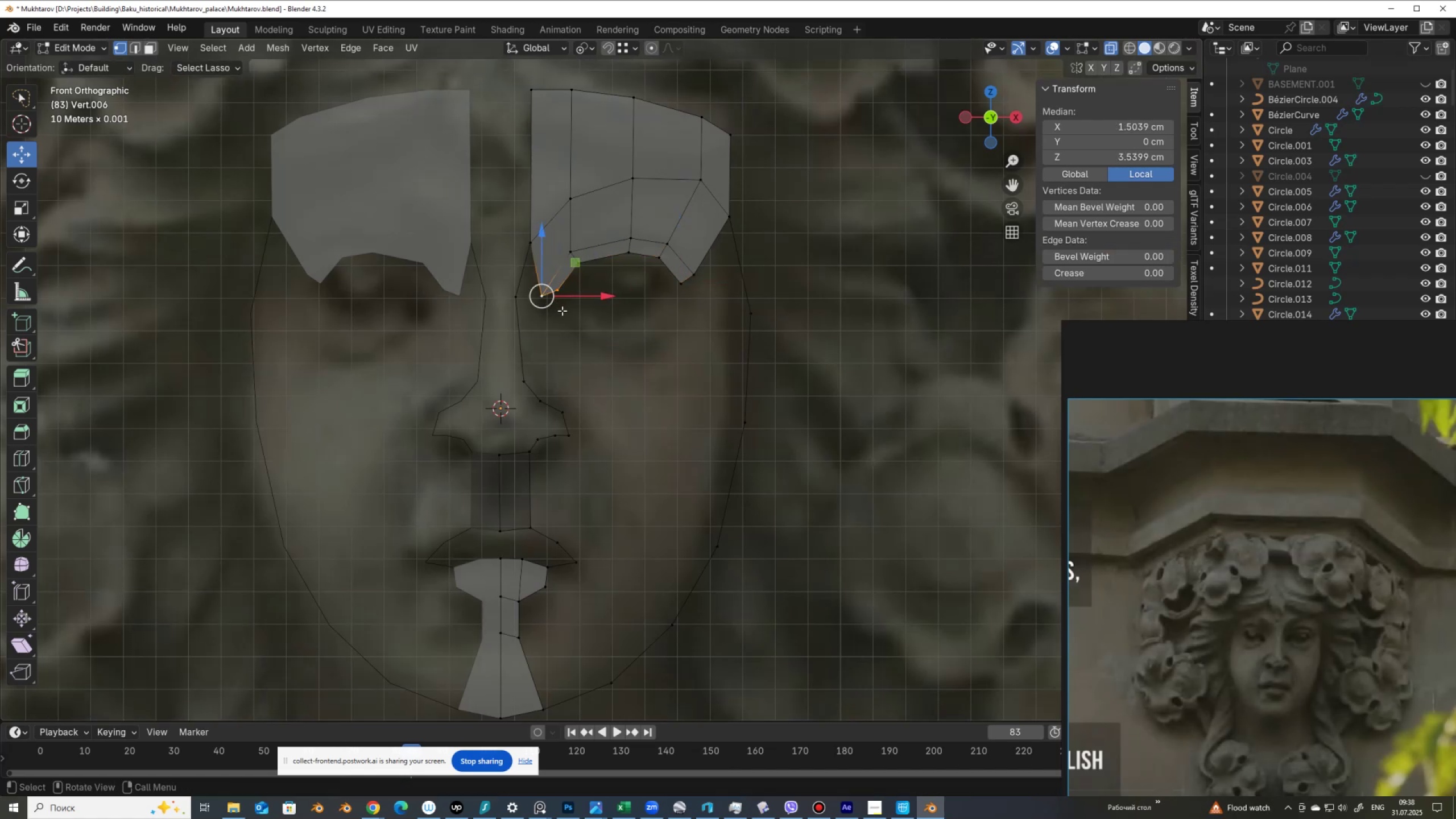 
key(E)
 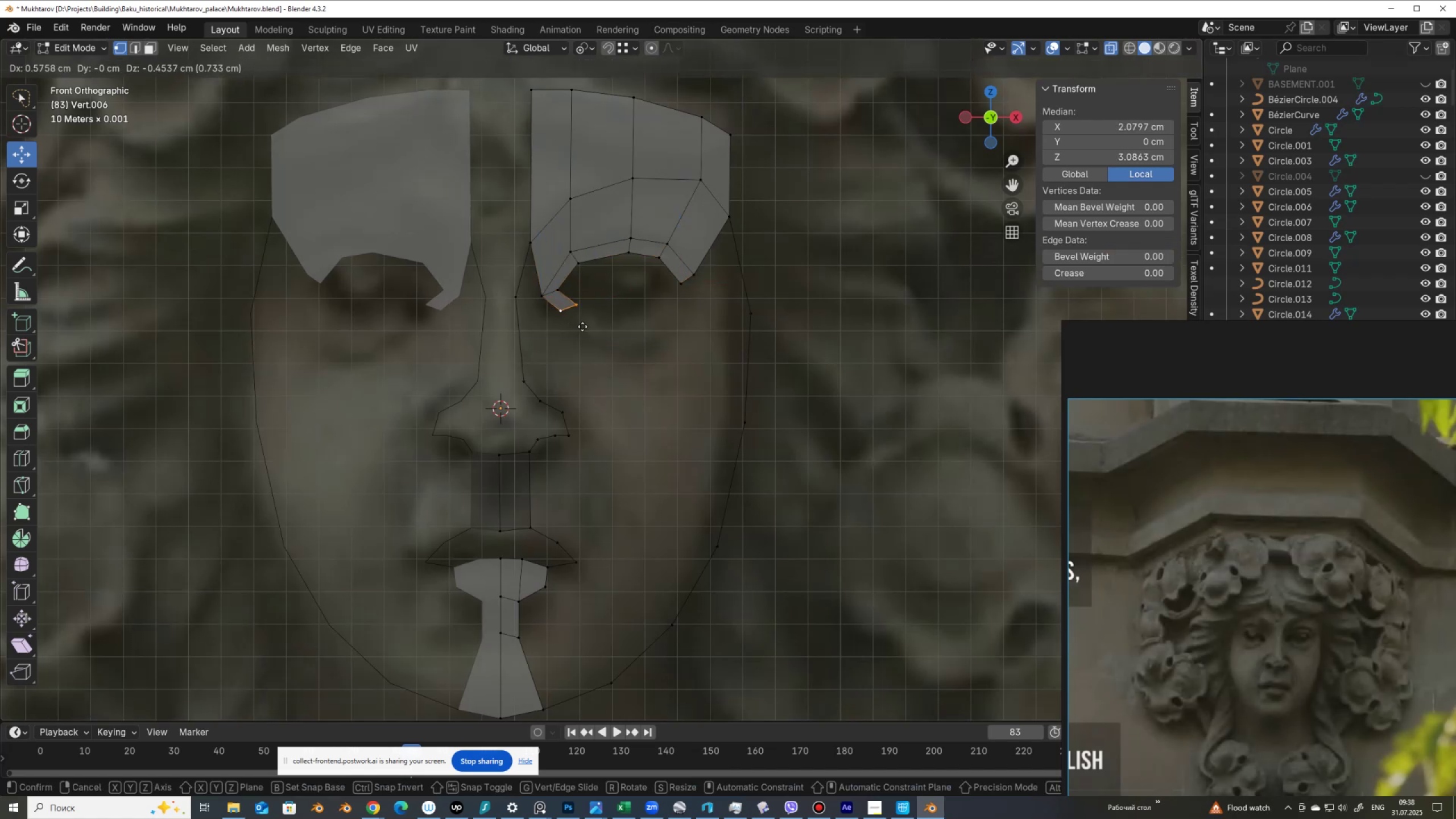 
left_click([582, 326])
 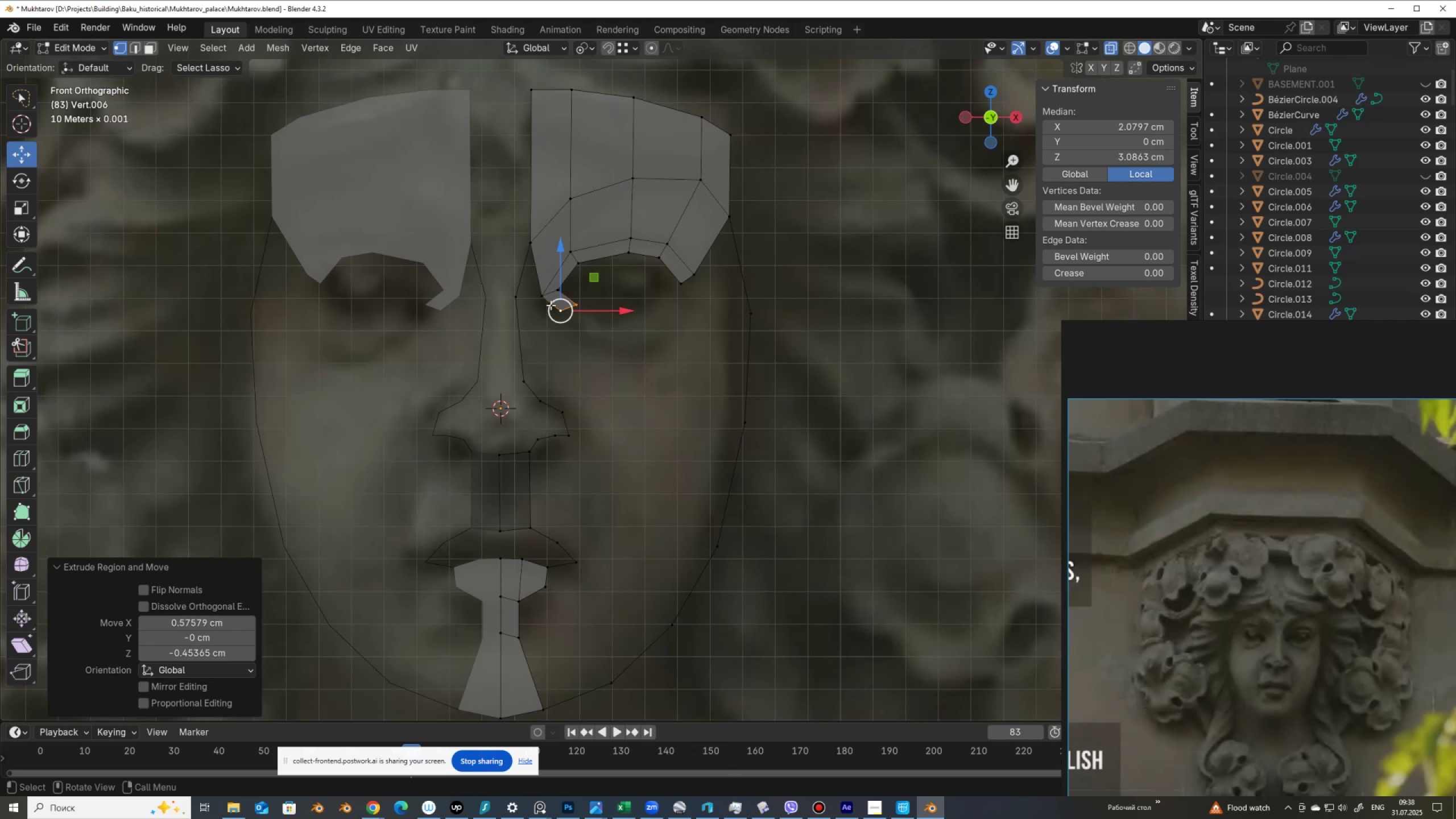 
left_click([559, 311])
 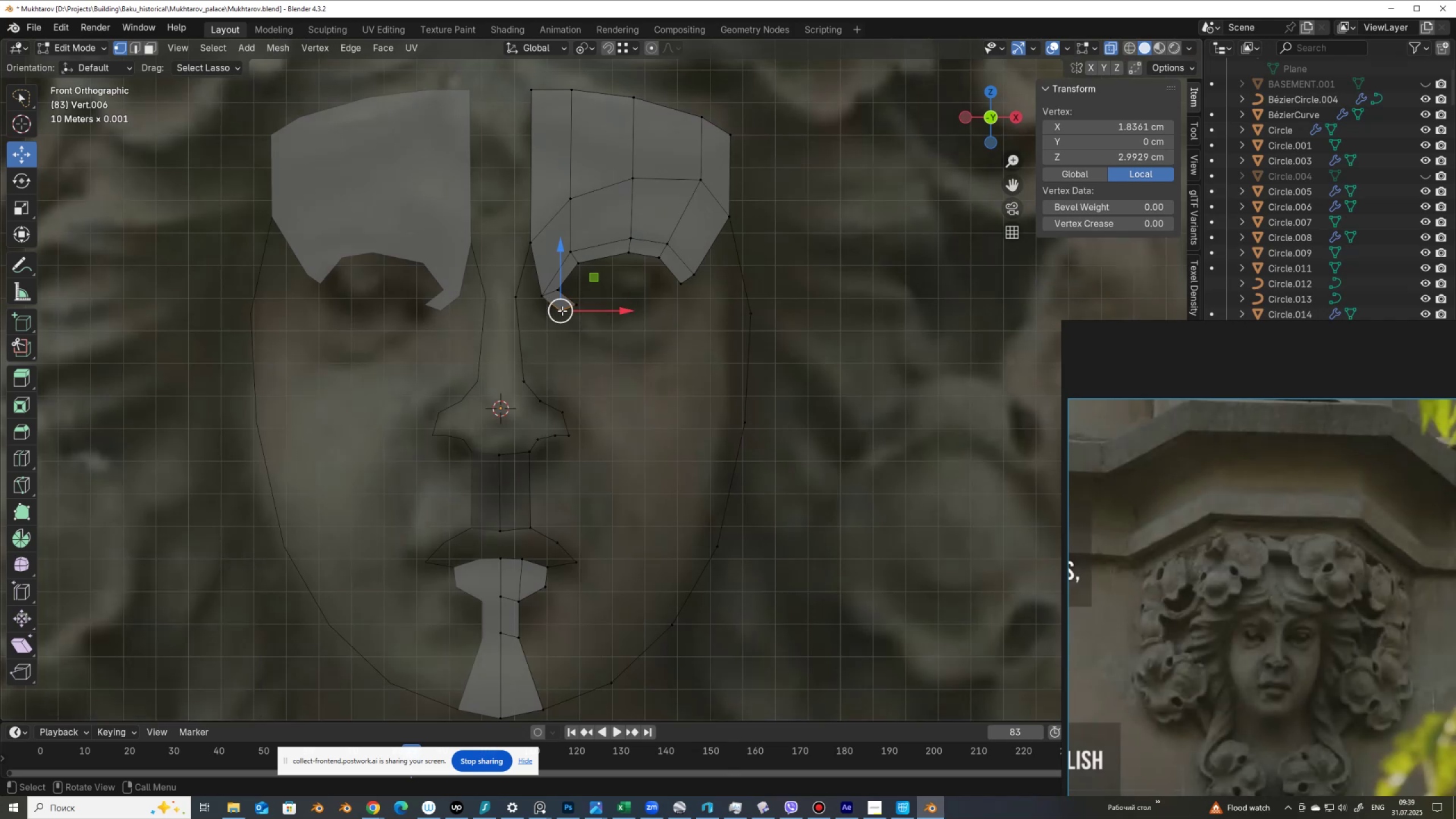 
left_click_drag(start_coordinate=[562, 311], to_coordinate=[570, 322])
 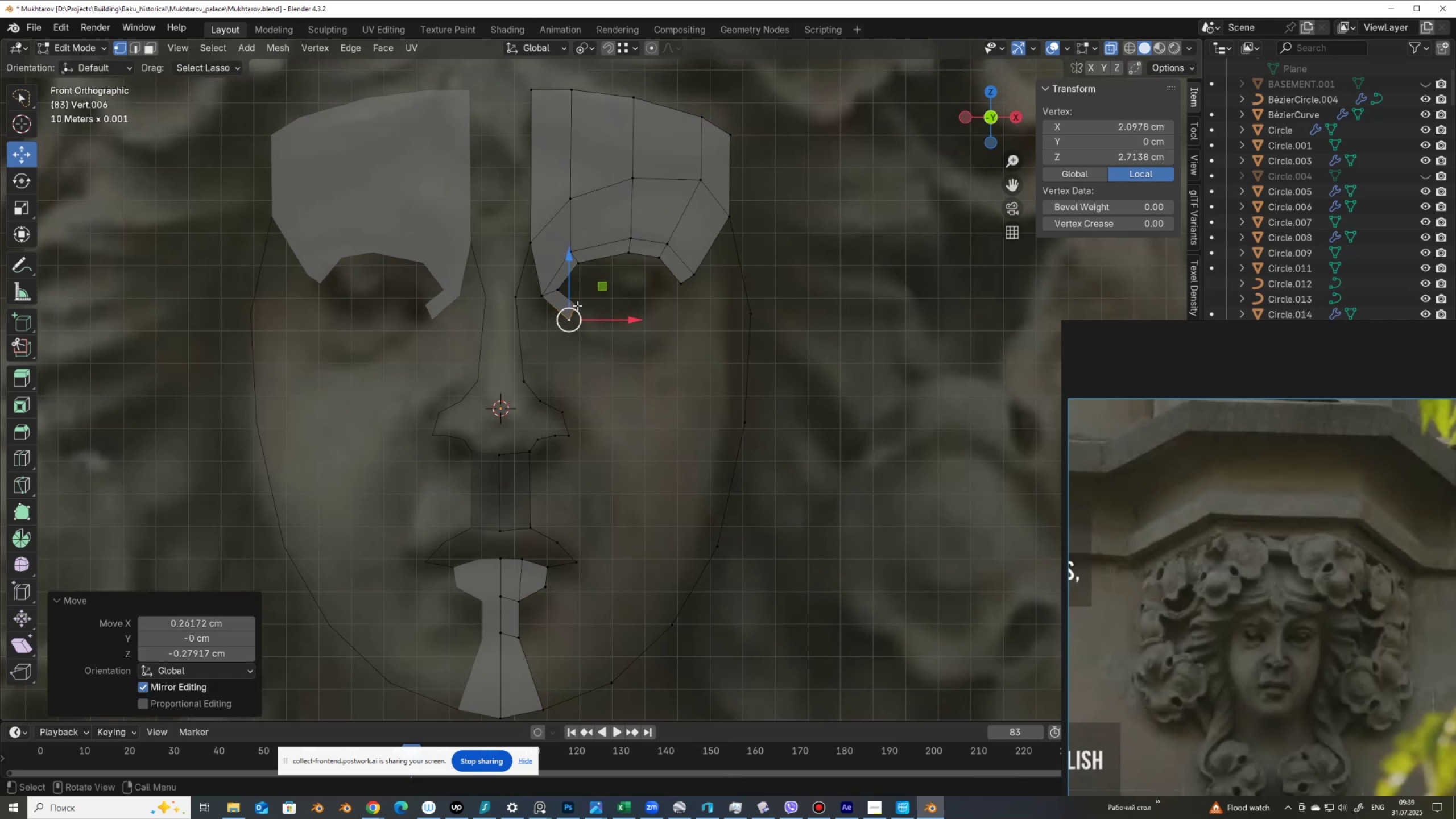 
hold_key(key=ShiftLeft, duration=0.34)
left_click([578, 305])
 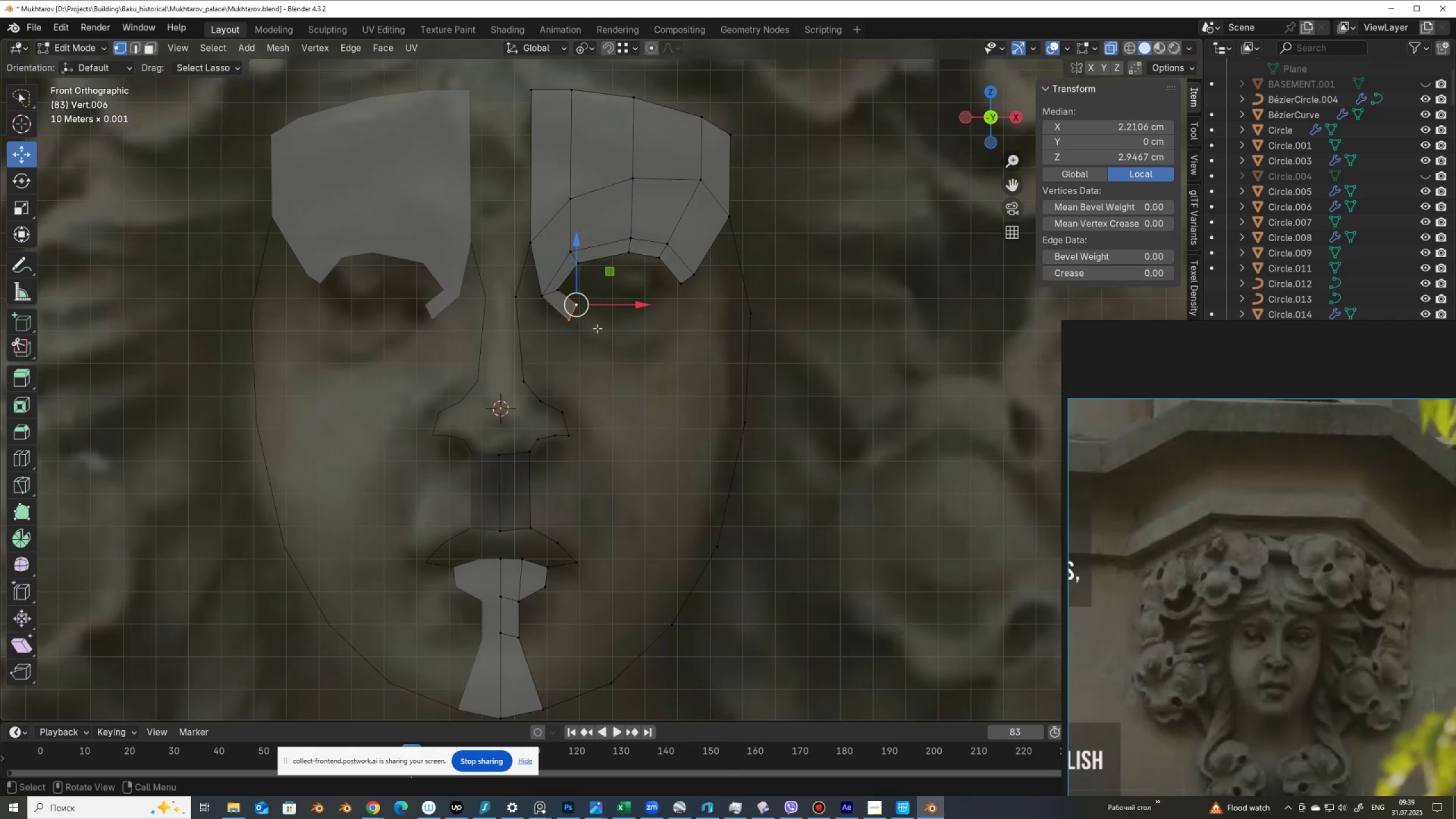 
key(E)
 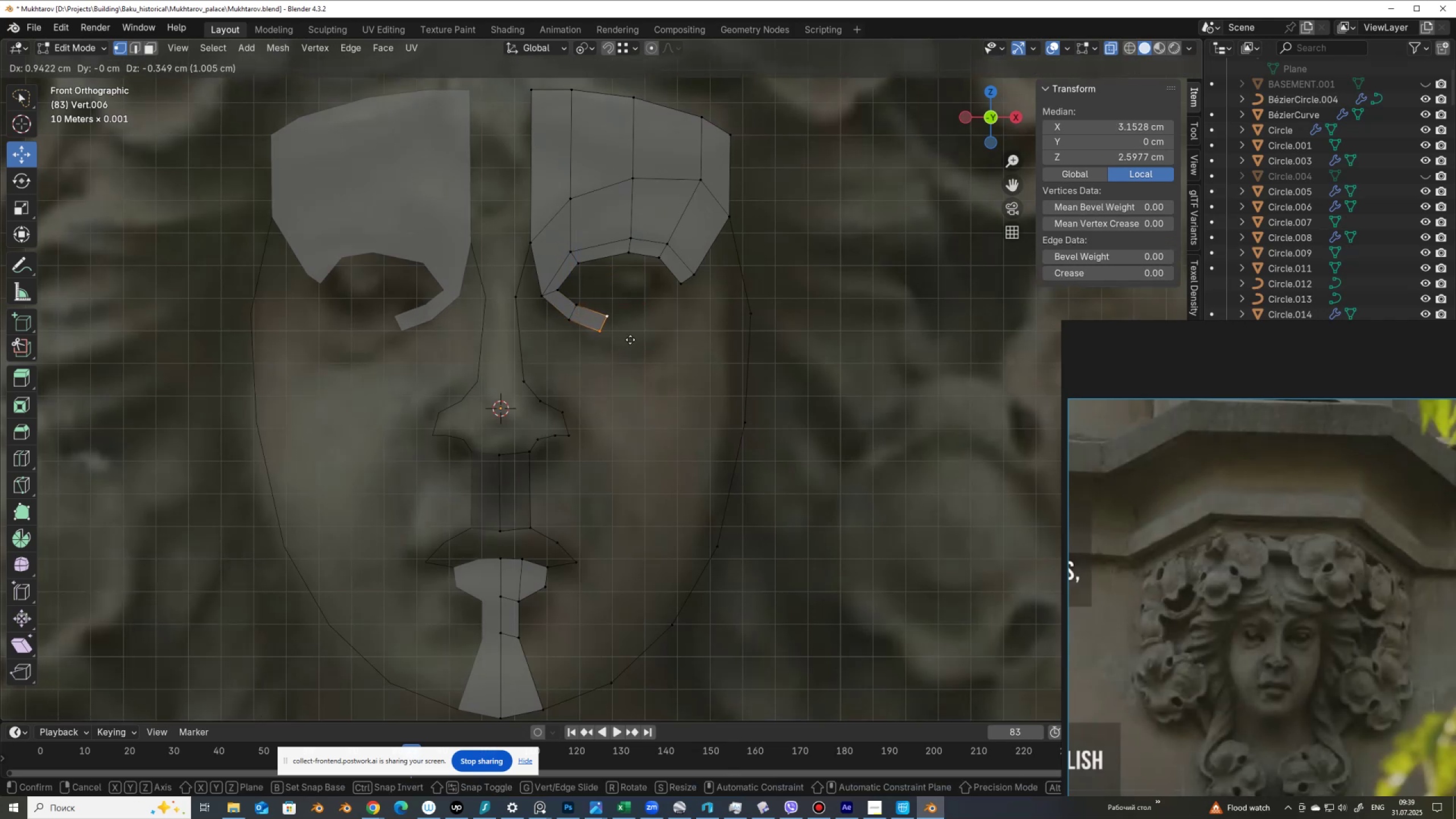 
left_click([630, 339])
 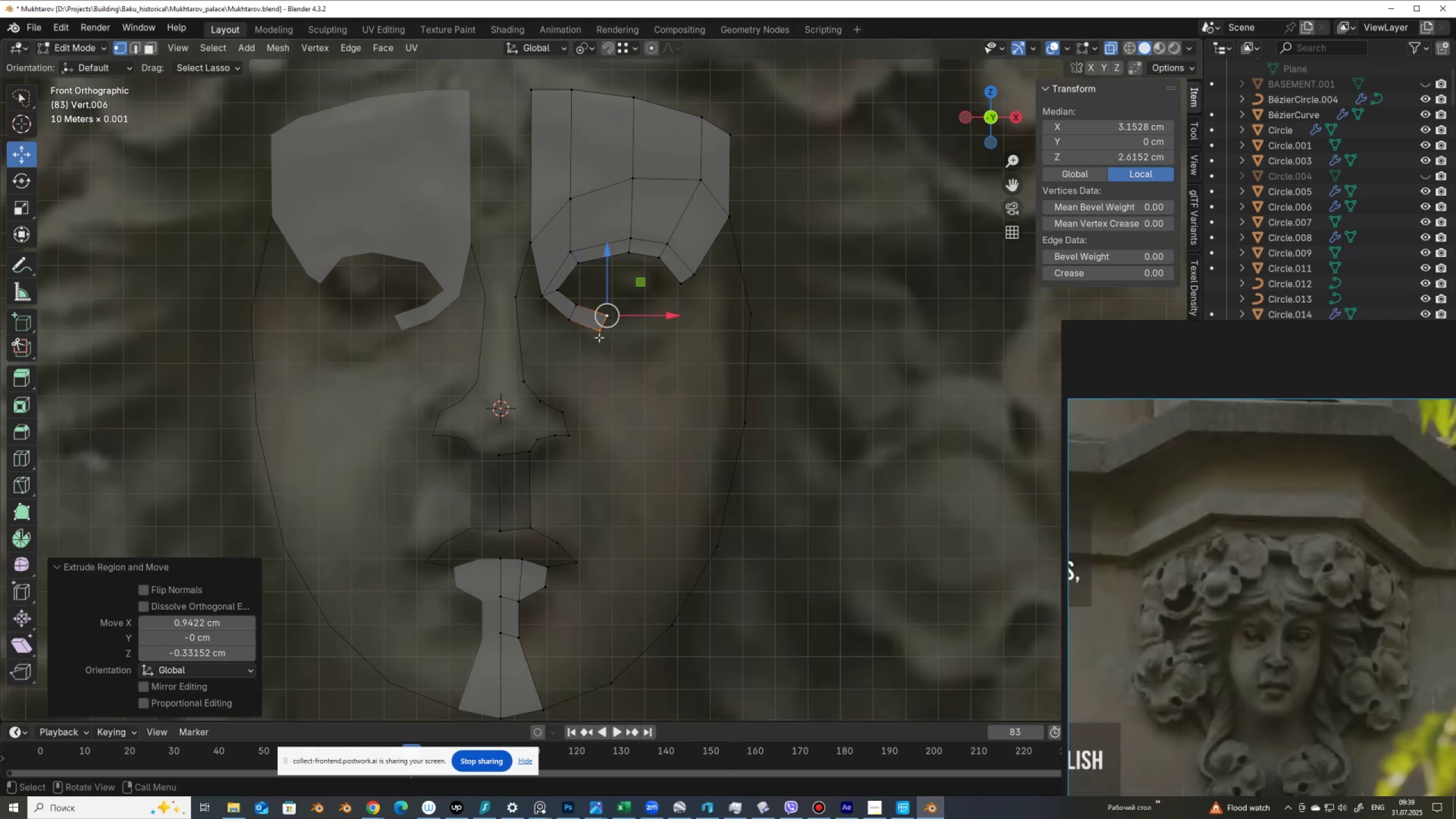 
left_click([599, 337])
 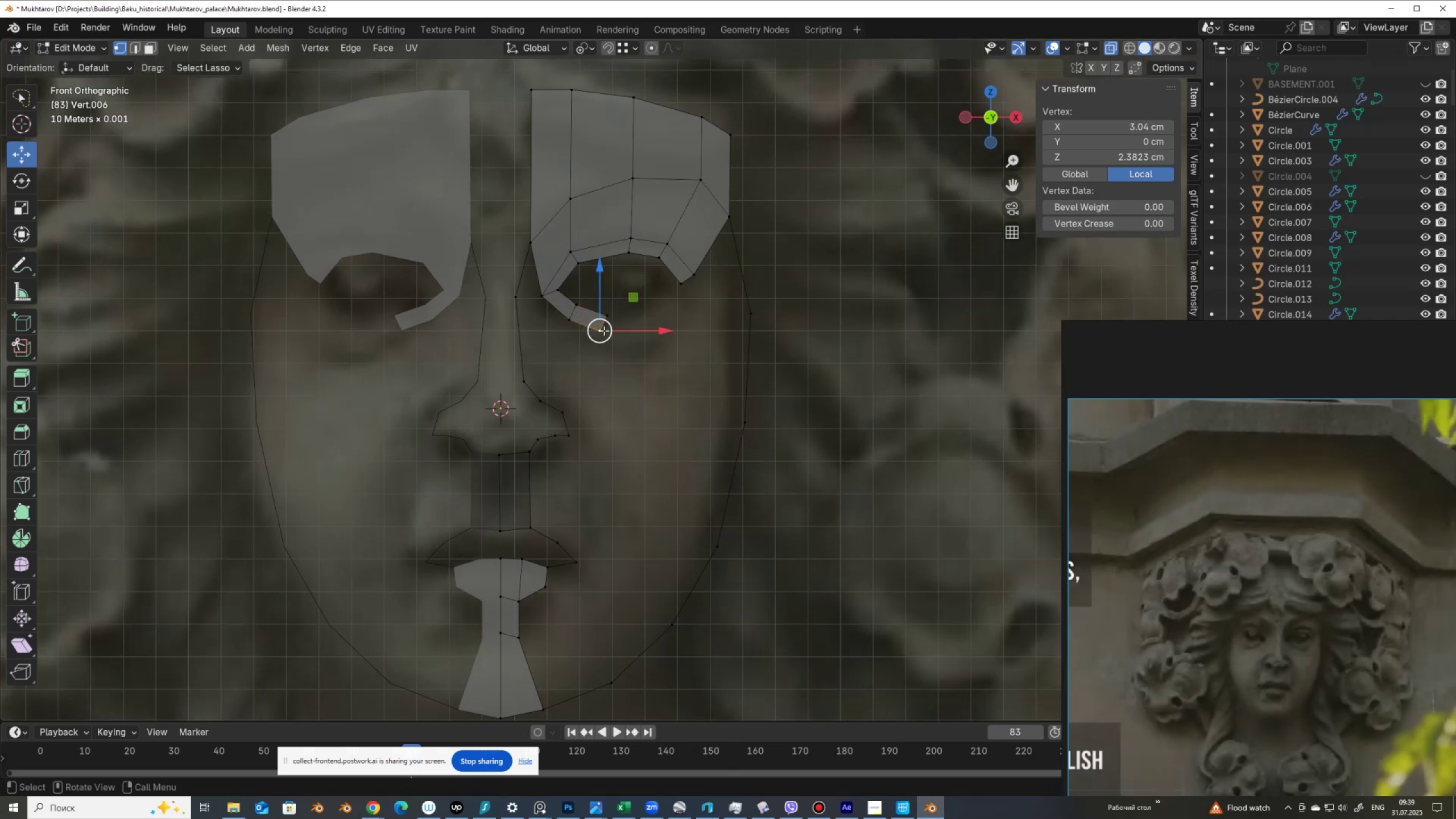 
left_click_drag(start_coordinate=[604, 331], to_coordinate=[618, 342])
 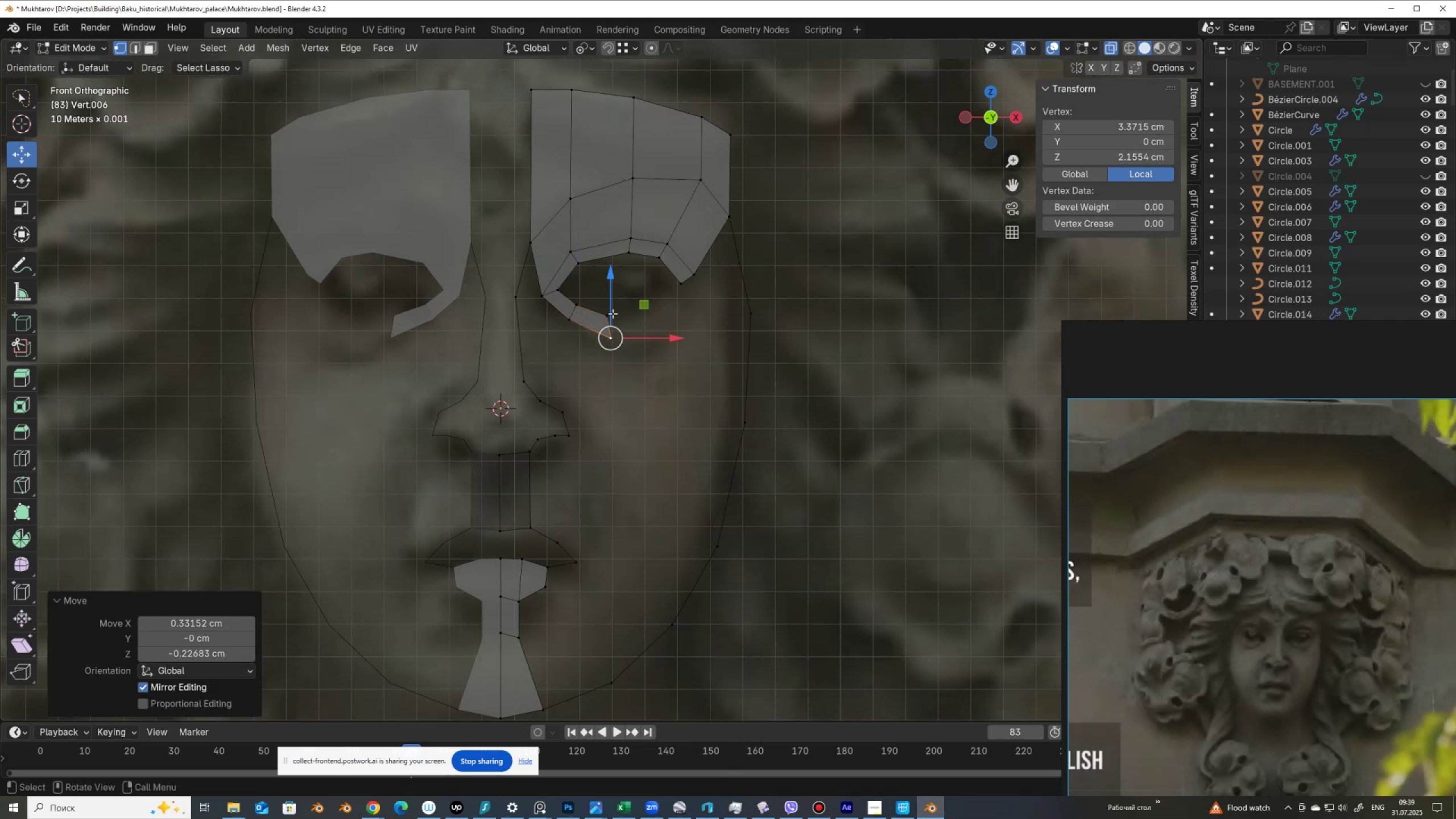 
hold_key(key=ShiftLeft, duration=0.31)
left_click([612, 313])
 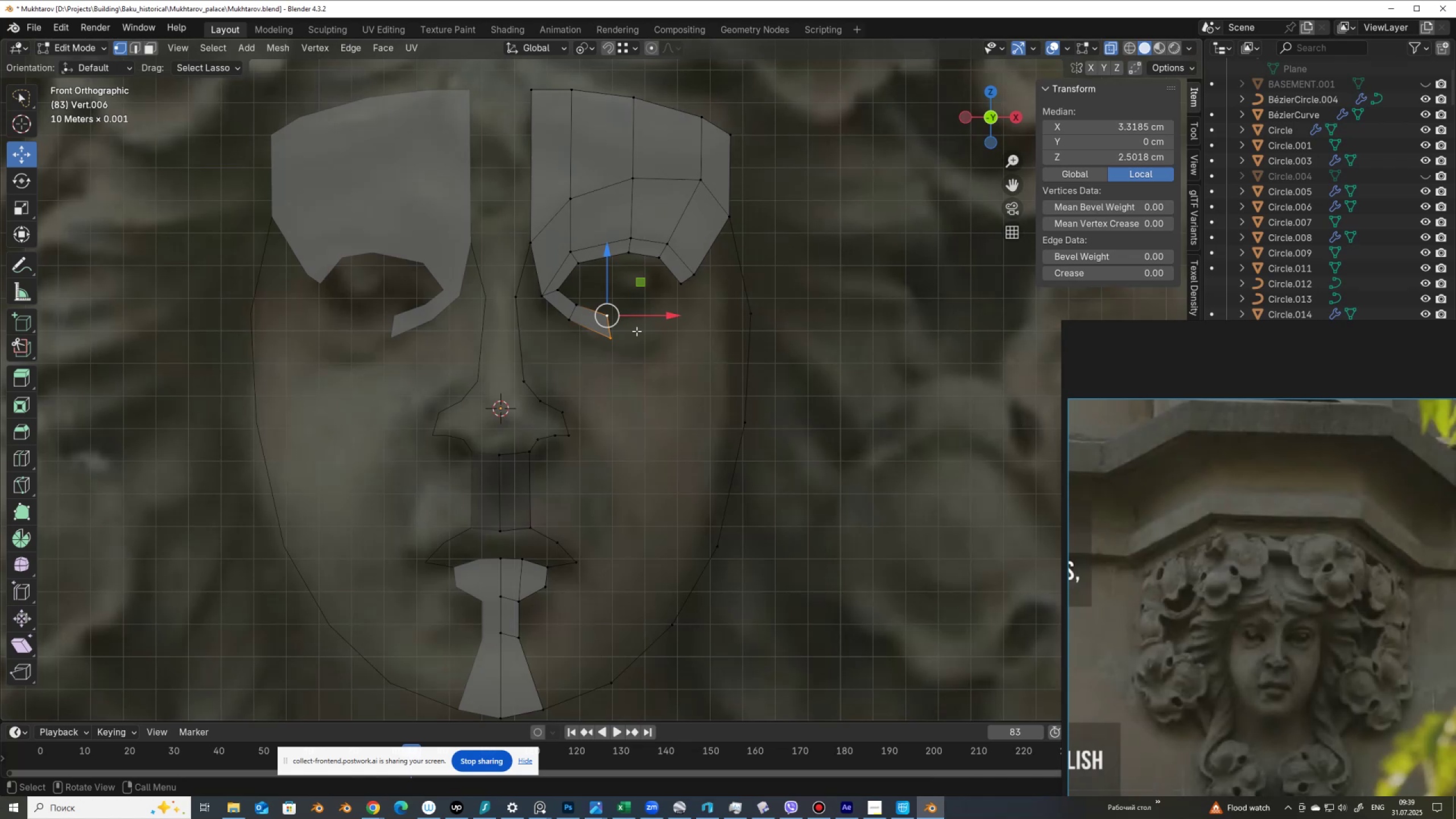 
key(E)
 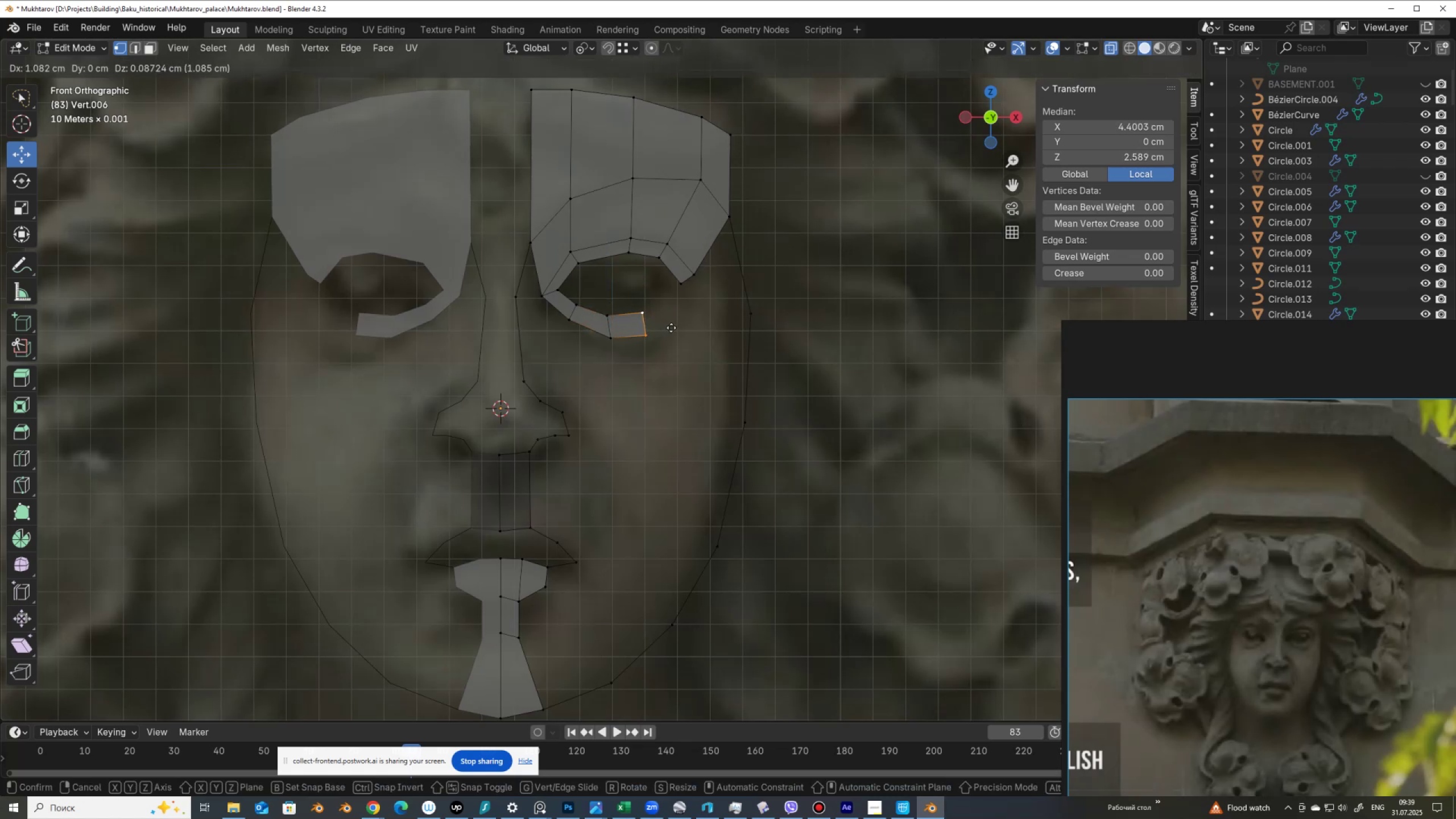 
left_click([671, 327])
 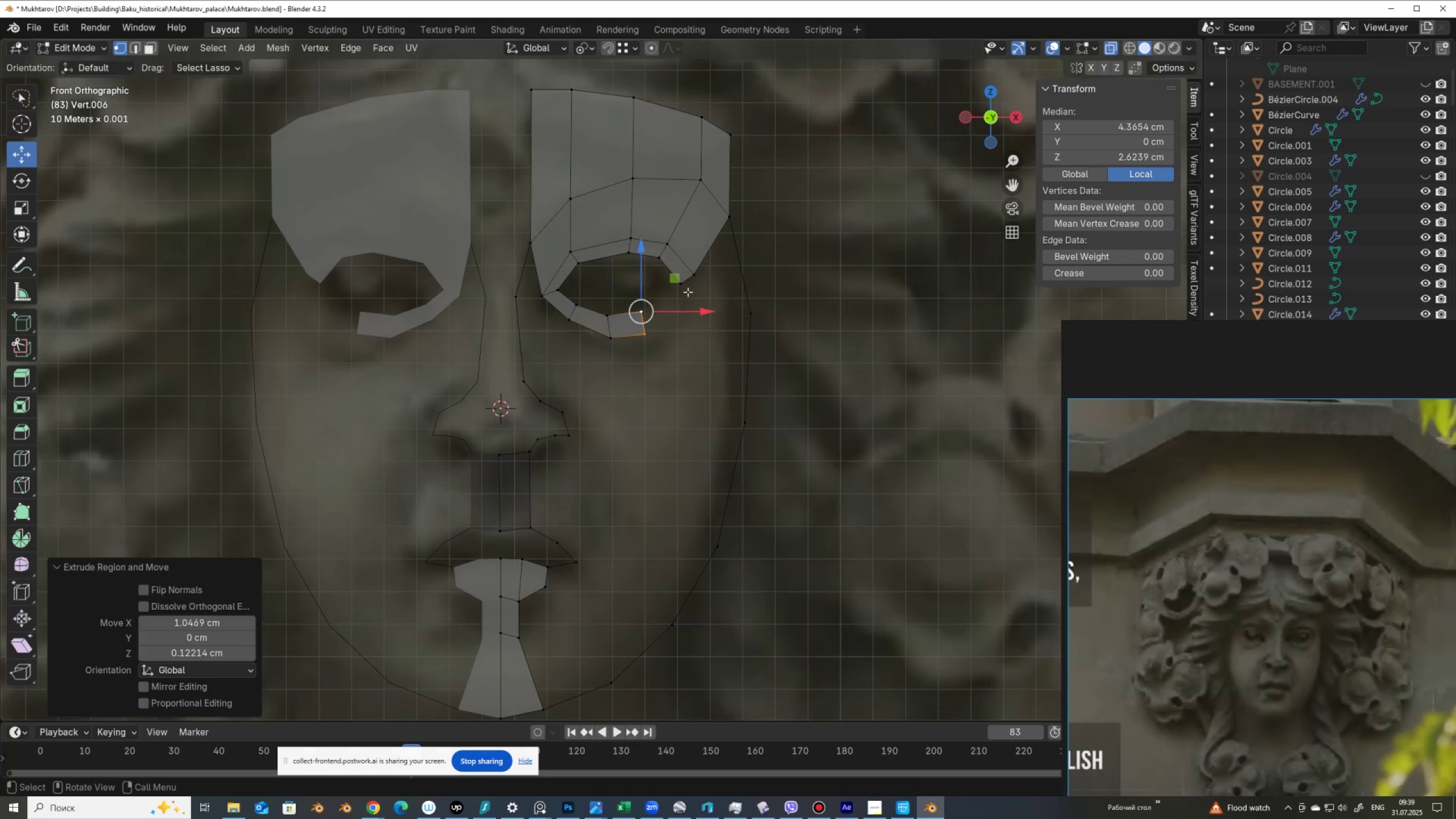 
hold_key(key=ShiftLeft, duration=0.84)
left_click([682, 287])
 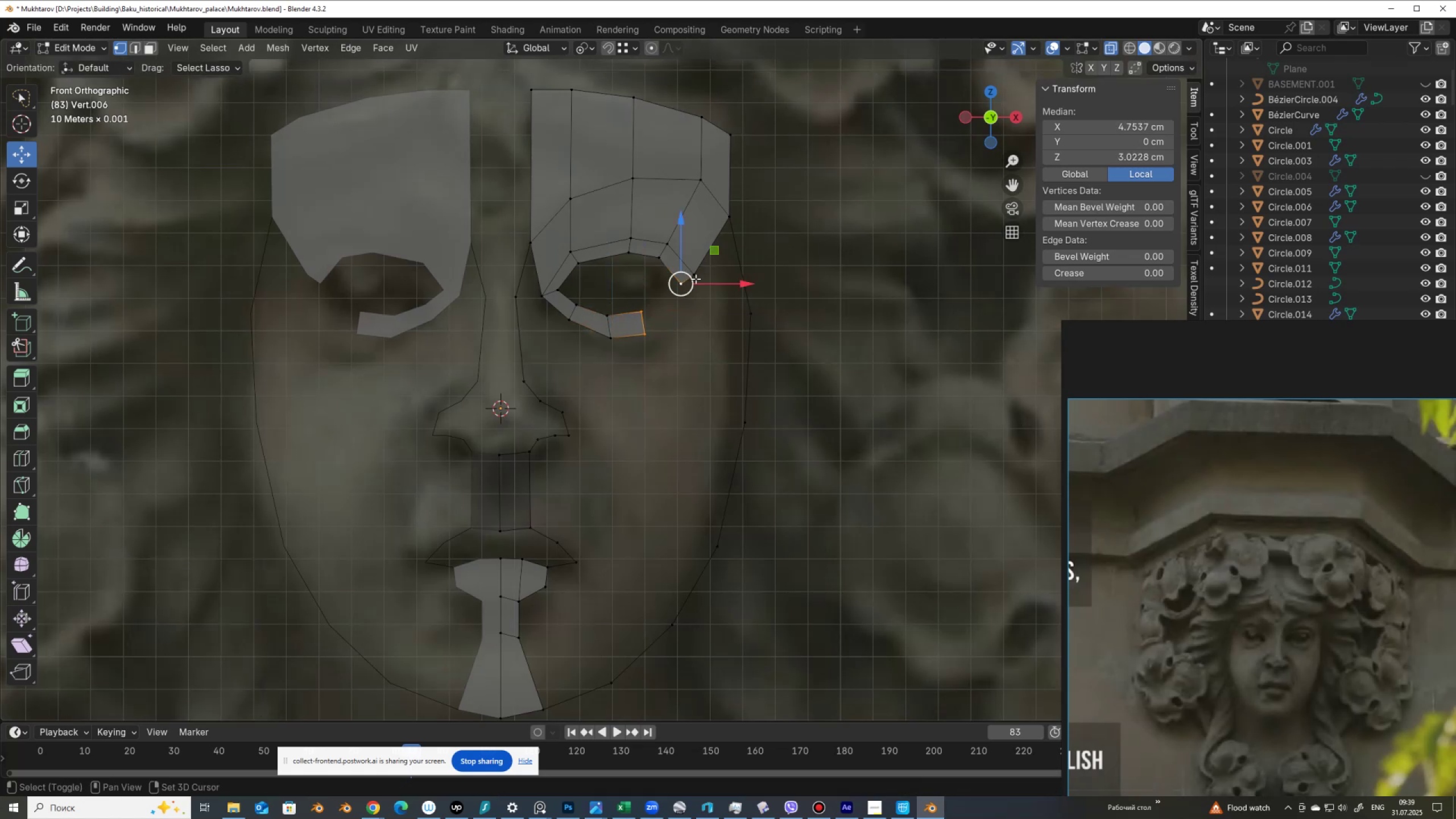 
double_click([696, 279])
 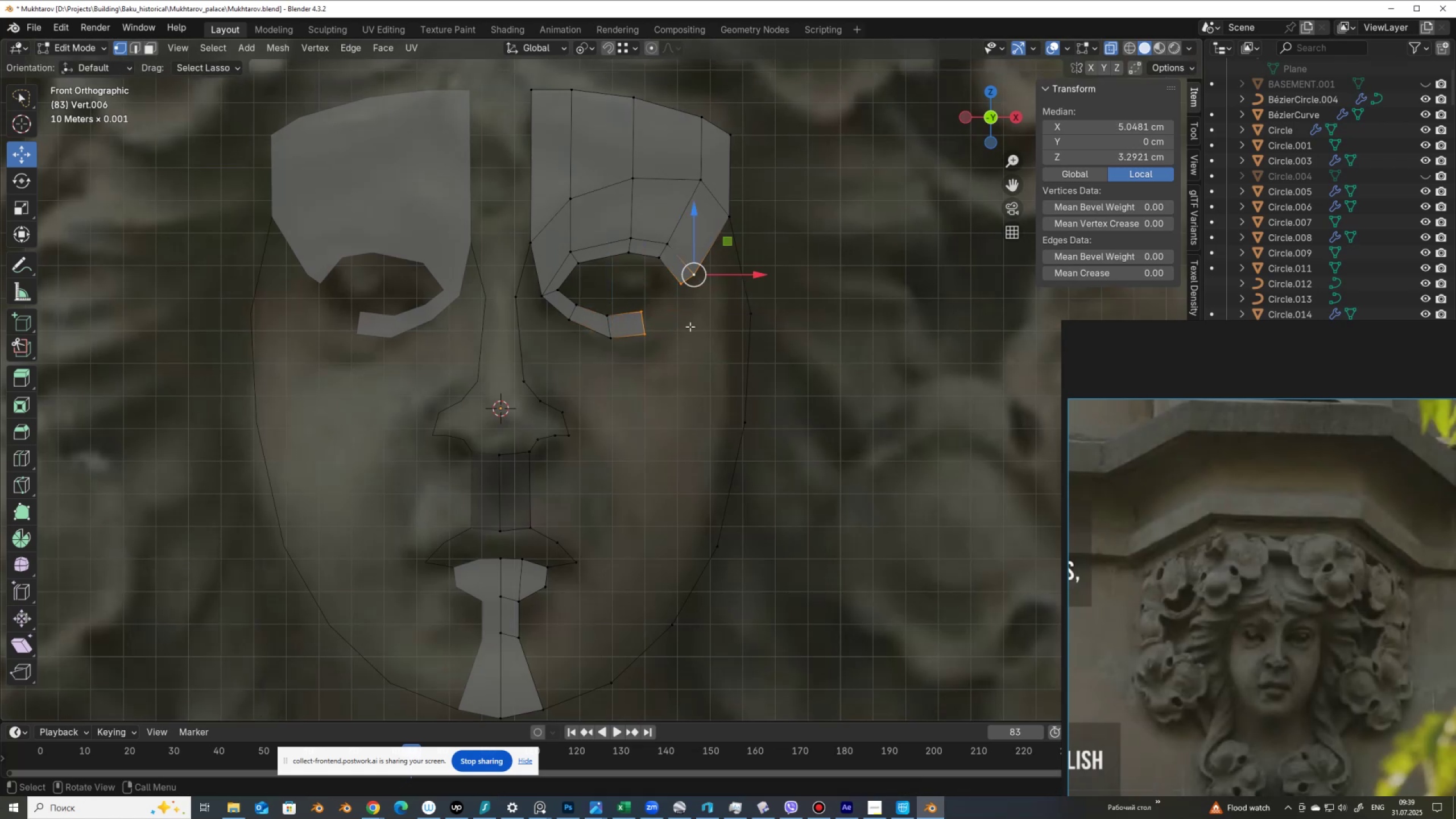 
key(F)
 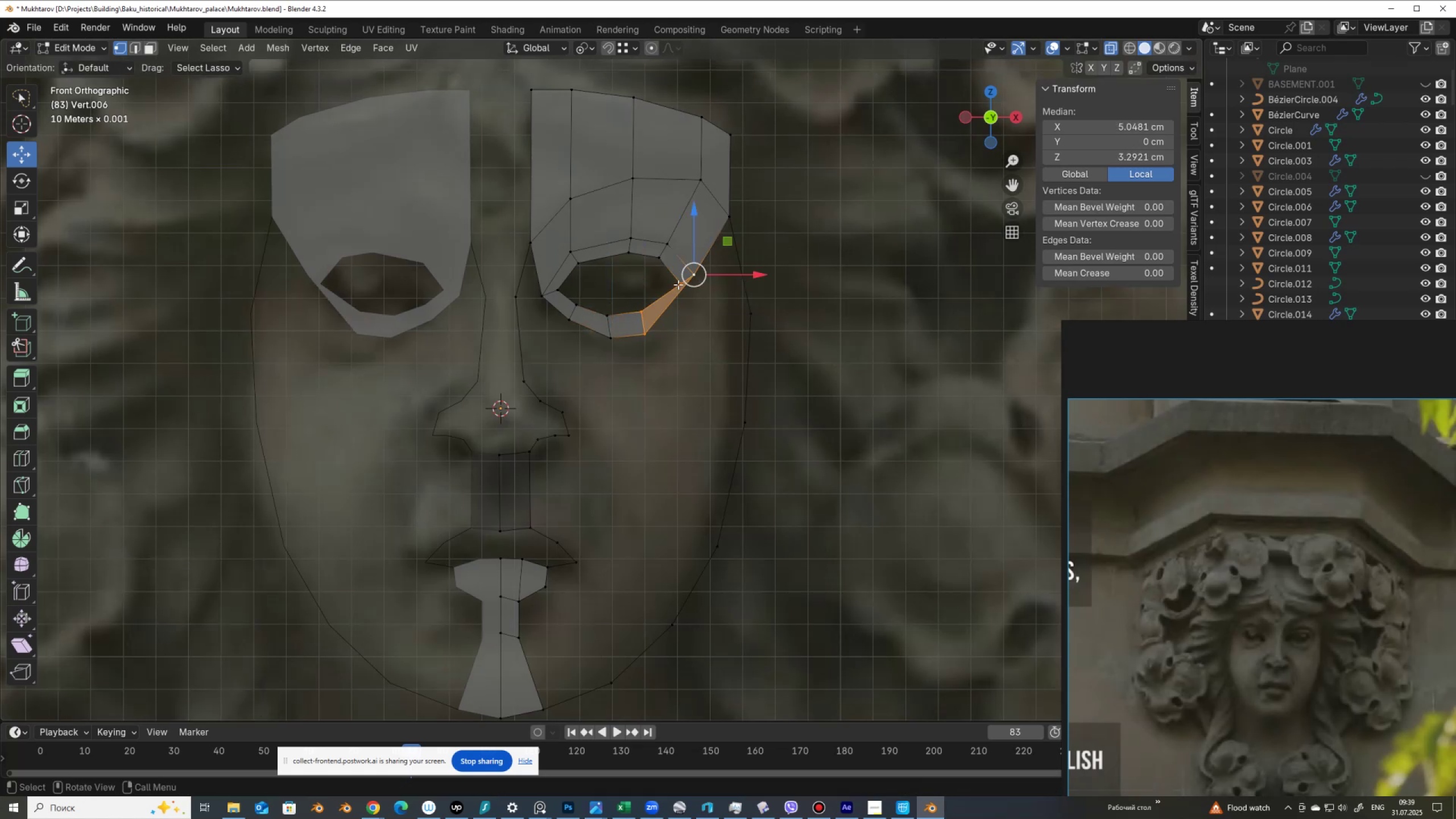 
left_click([678, 282])
 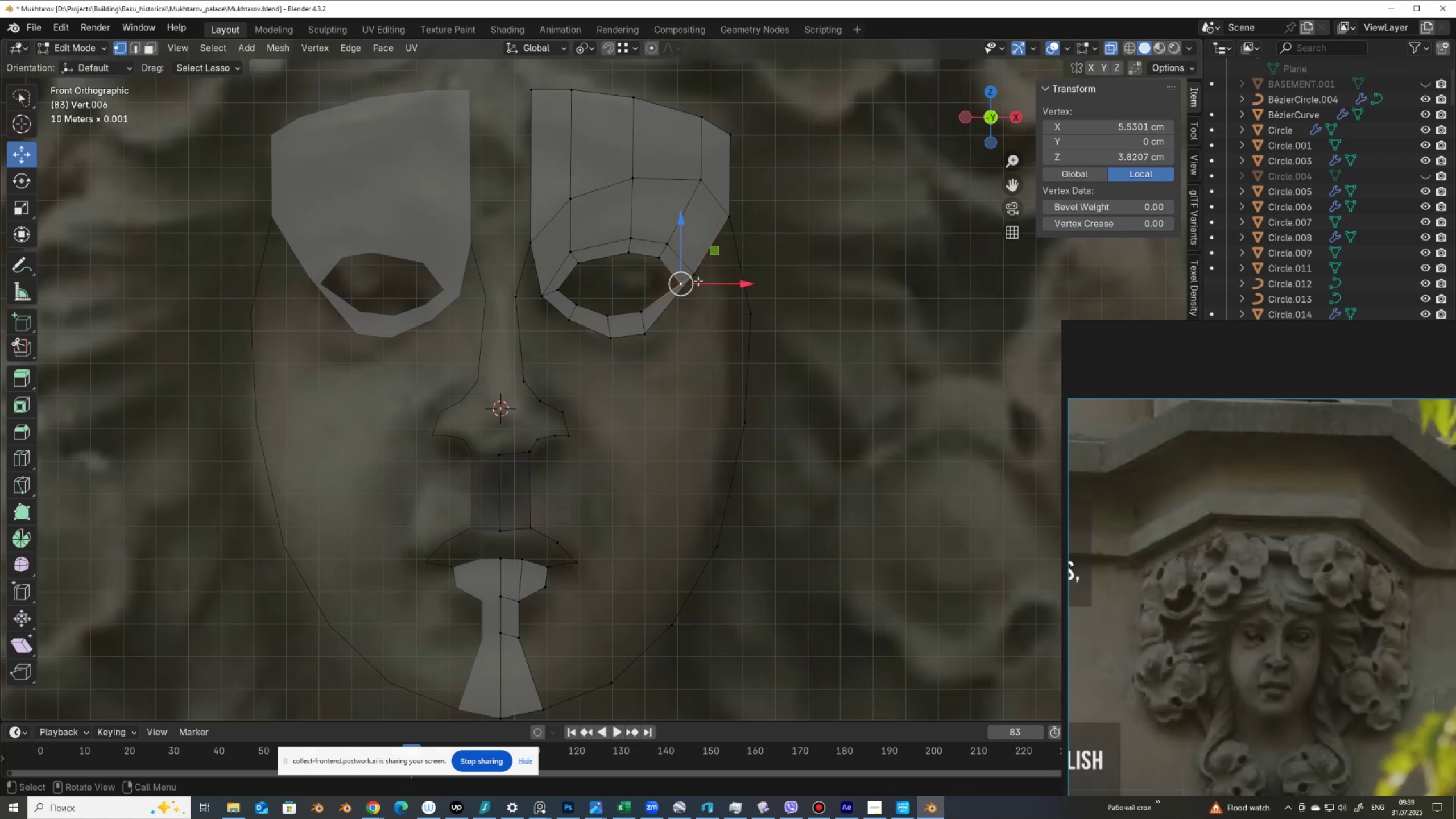 
left_click([697, 278])
 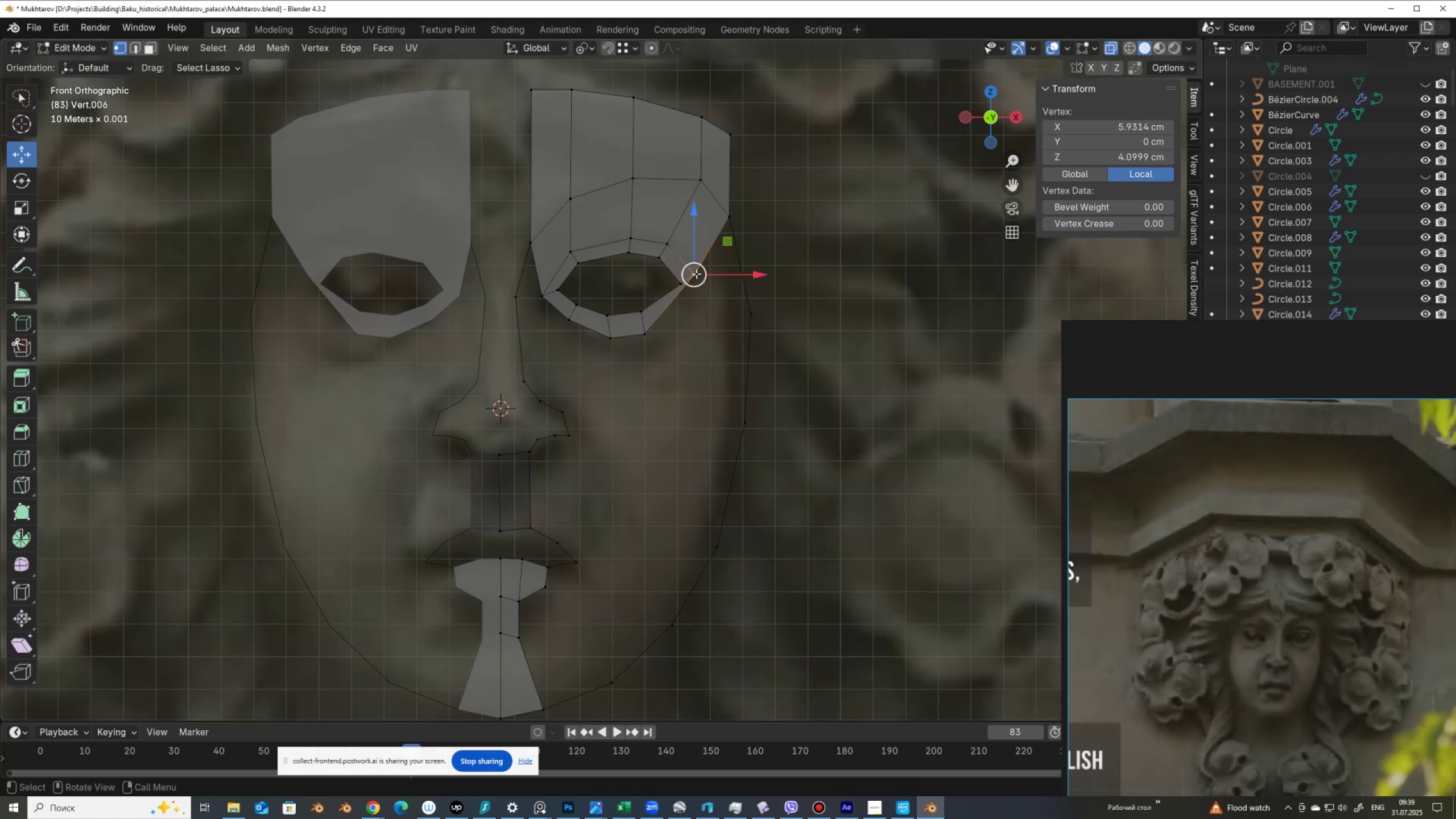 
left_click_drag(start_coordinate=[696, 274], to_coordinate=[701, 289])
 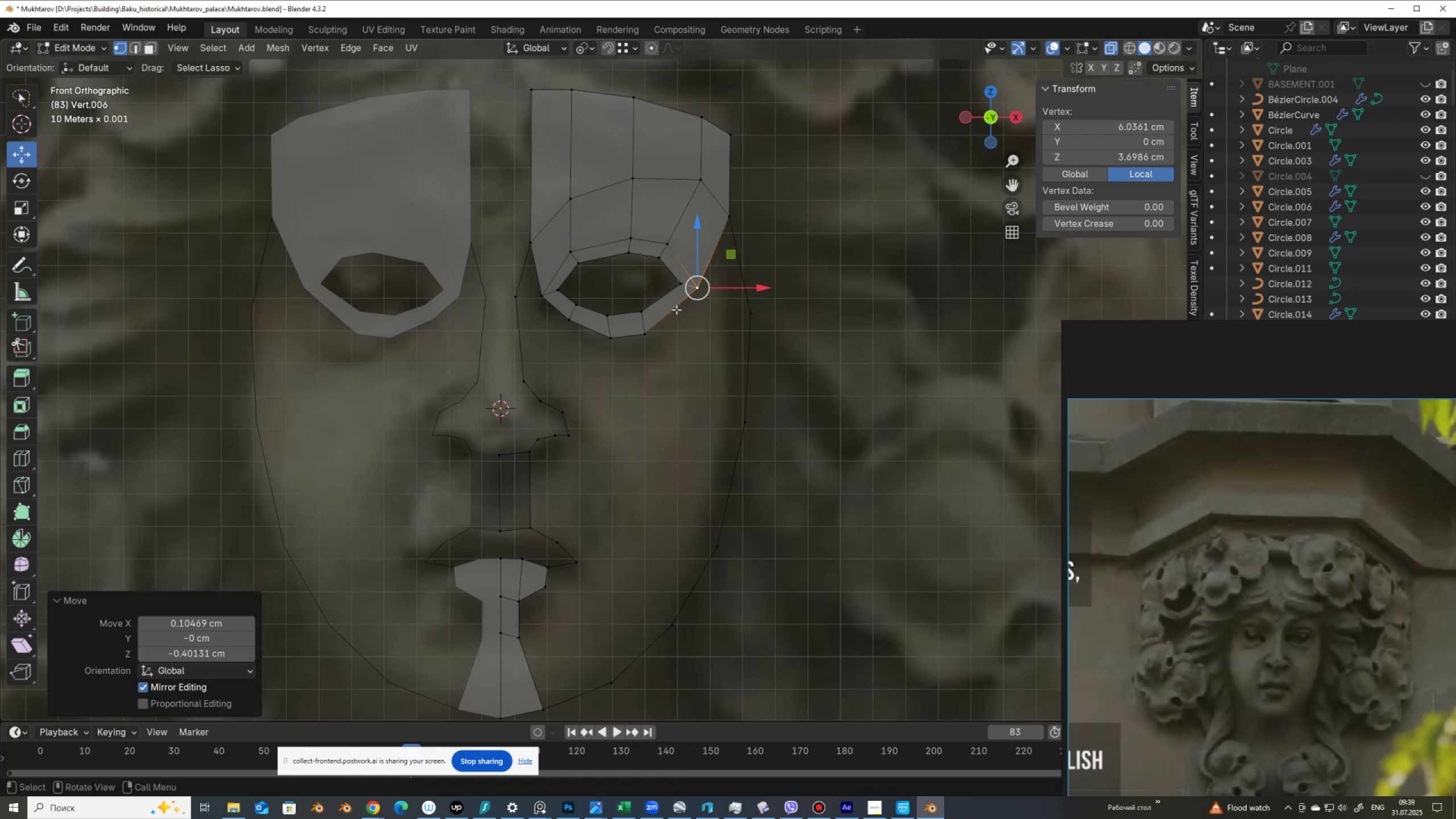 
key(Control+R)
 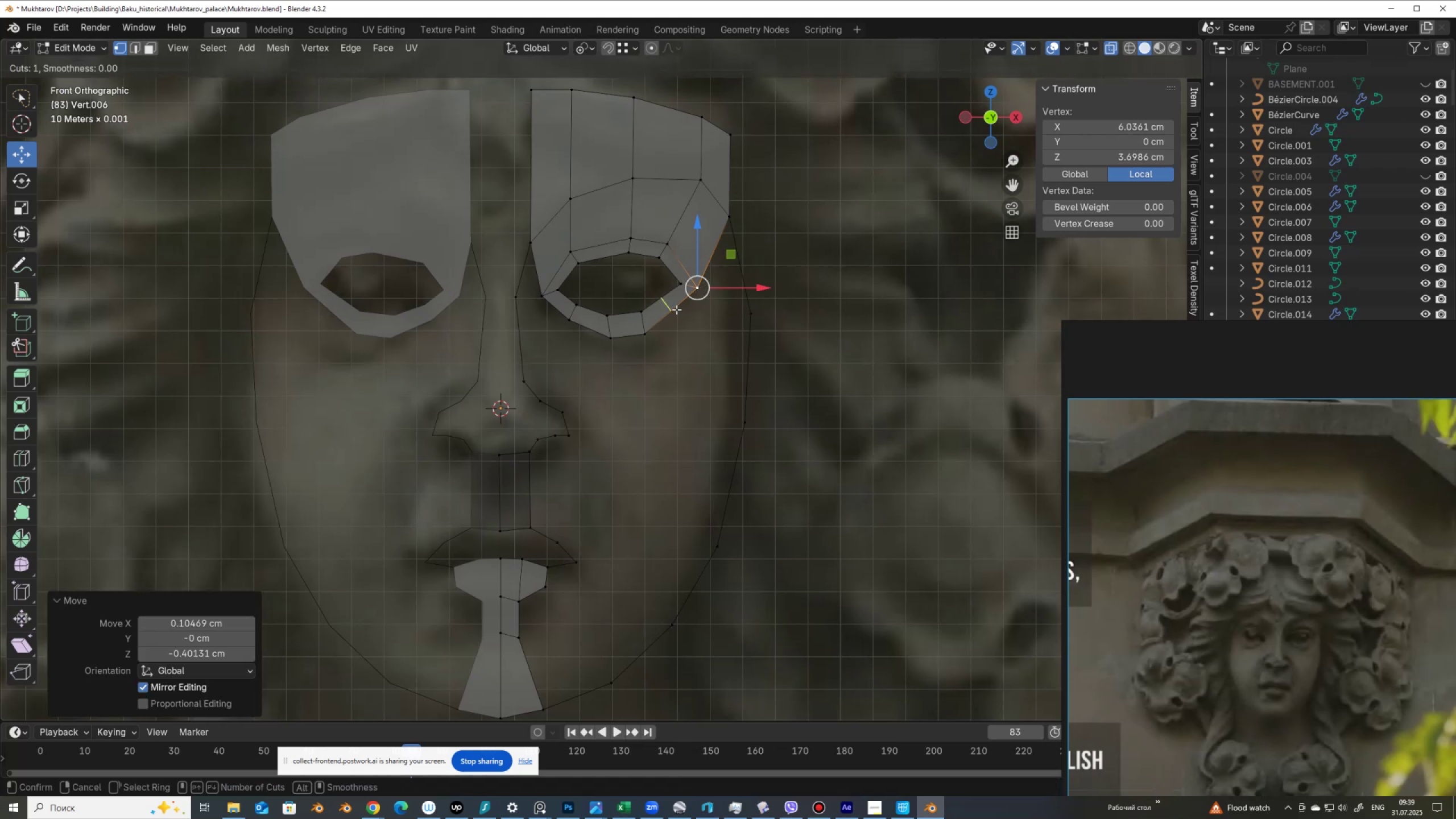 
left_click([676, 309])
 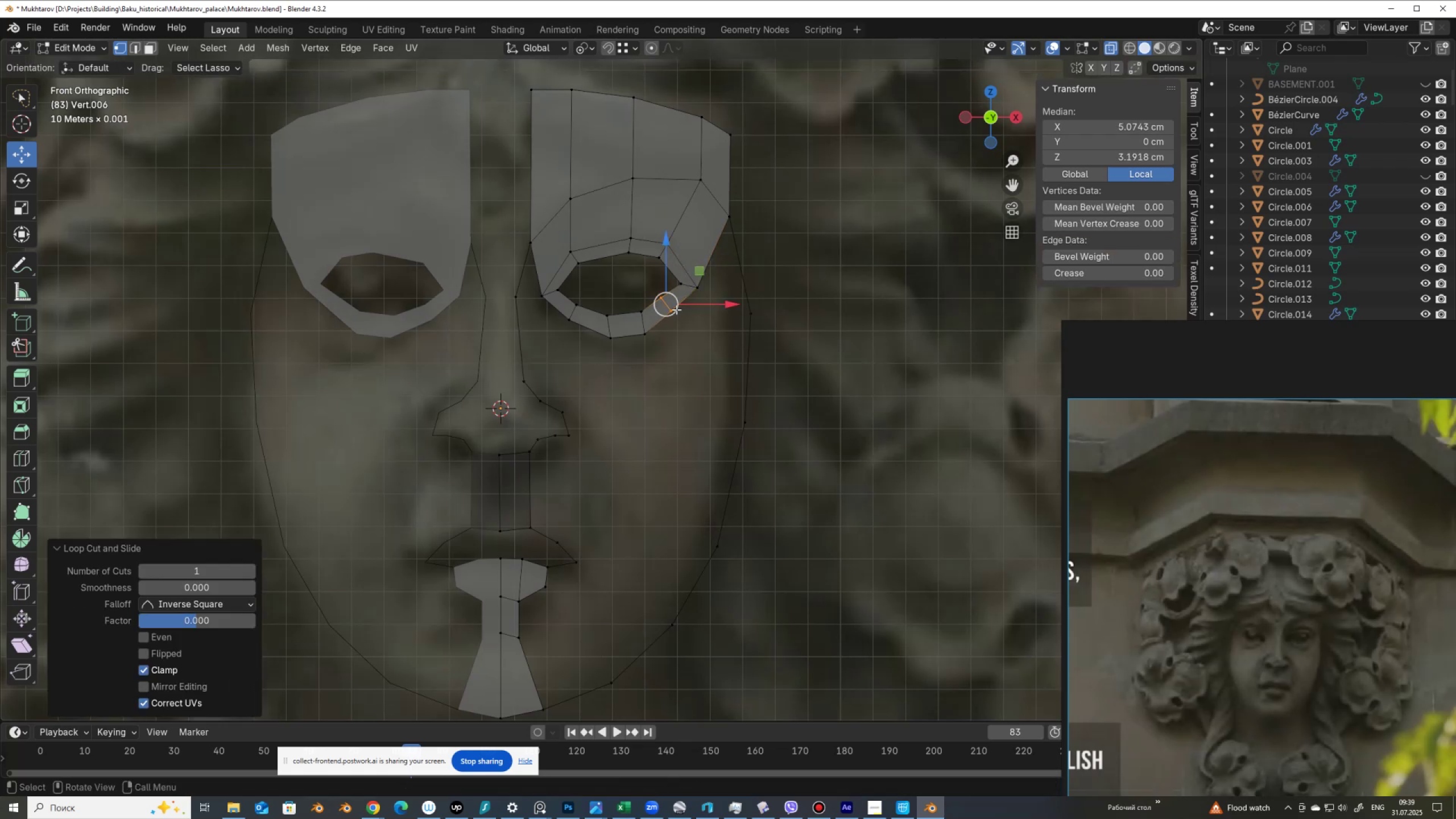 
right_click([676, 309])
 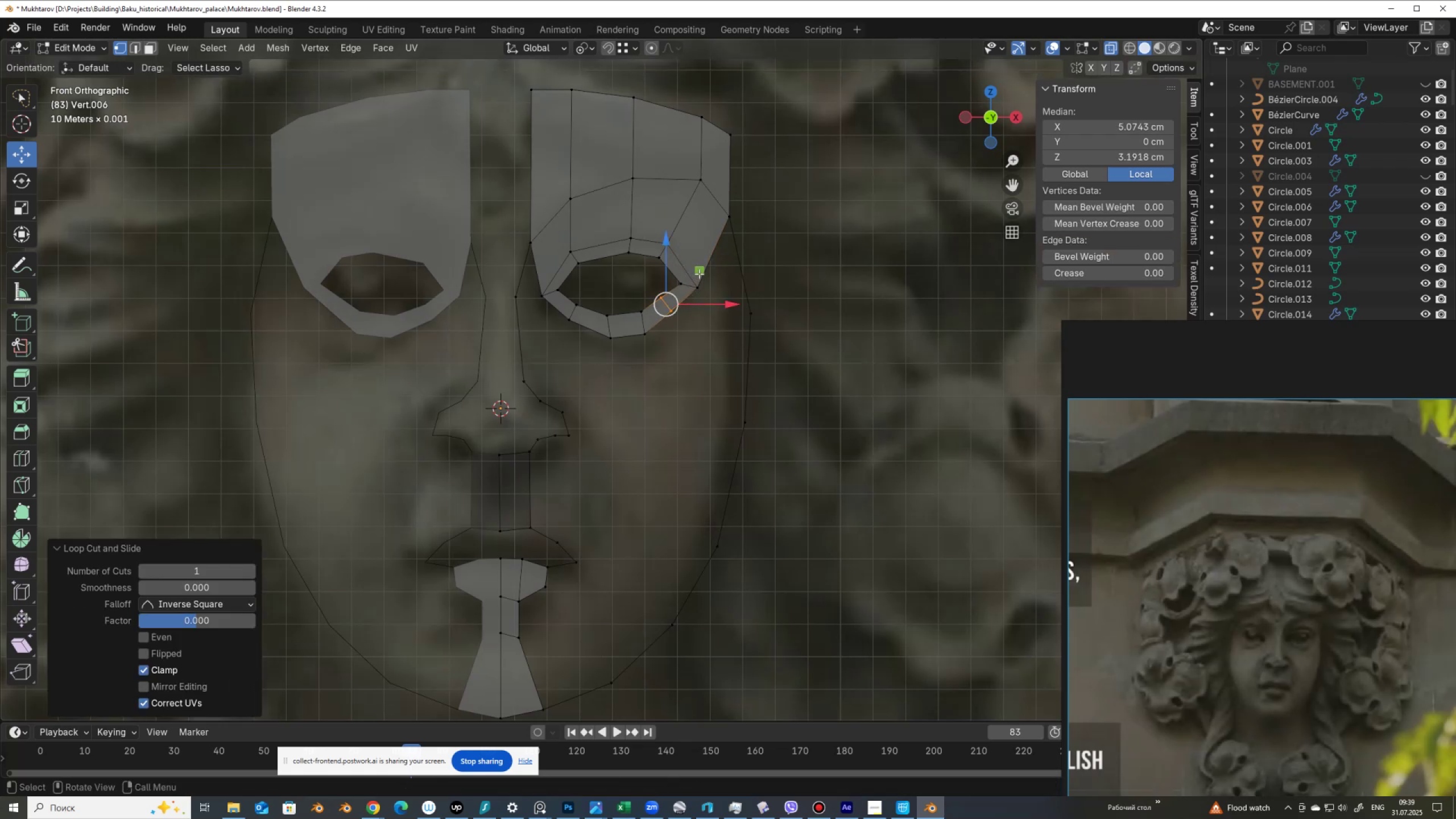 
left_click_drag(start_coordinate=[704, 270], to_coordinate=[708, 274])
 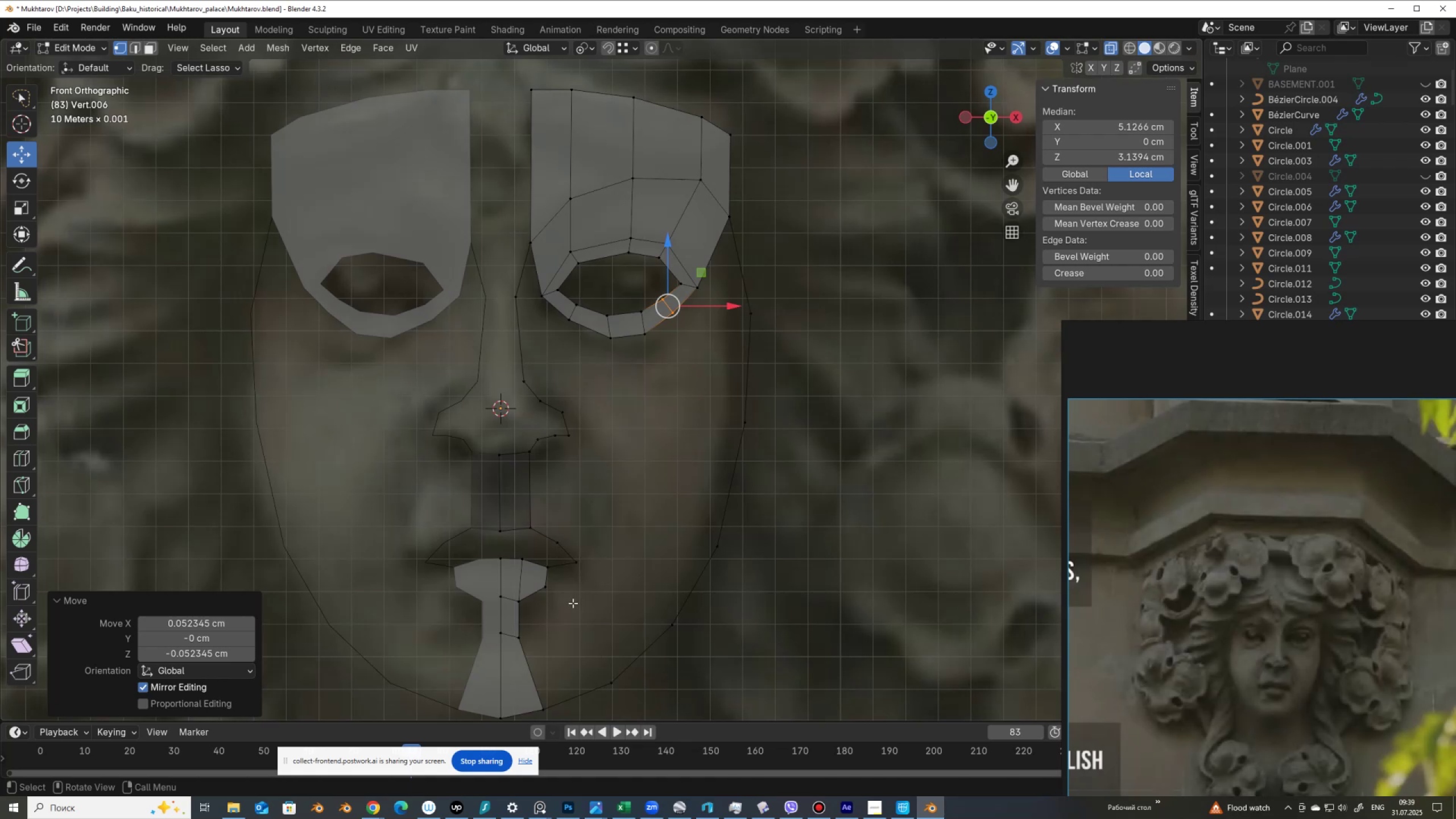 
wait(10.95)
 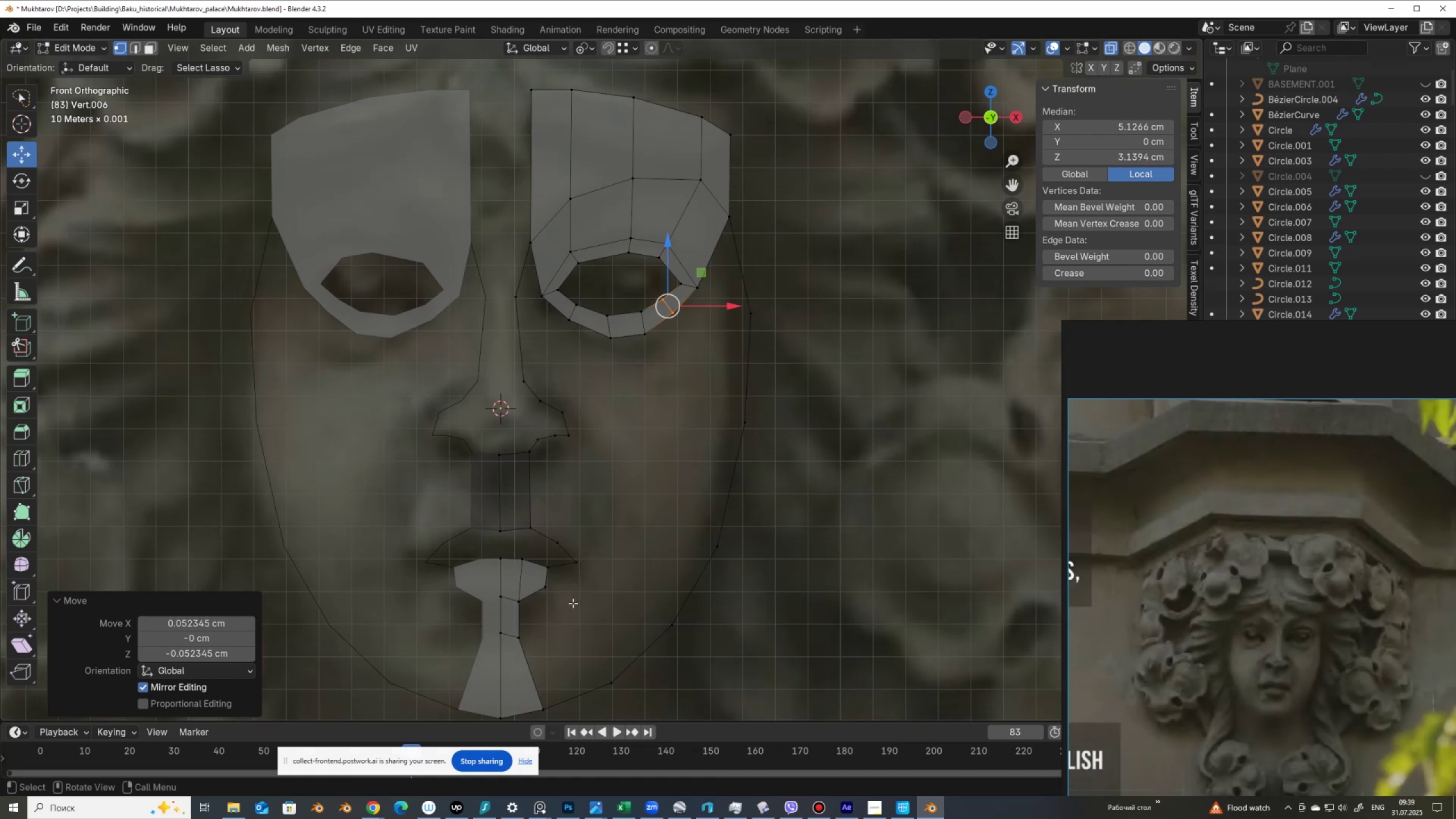 
left_click([536, 526])
 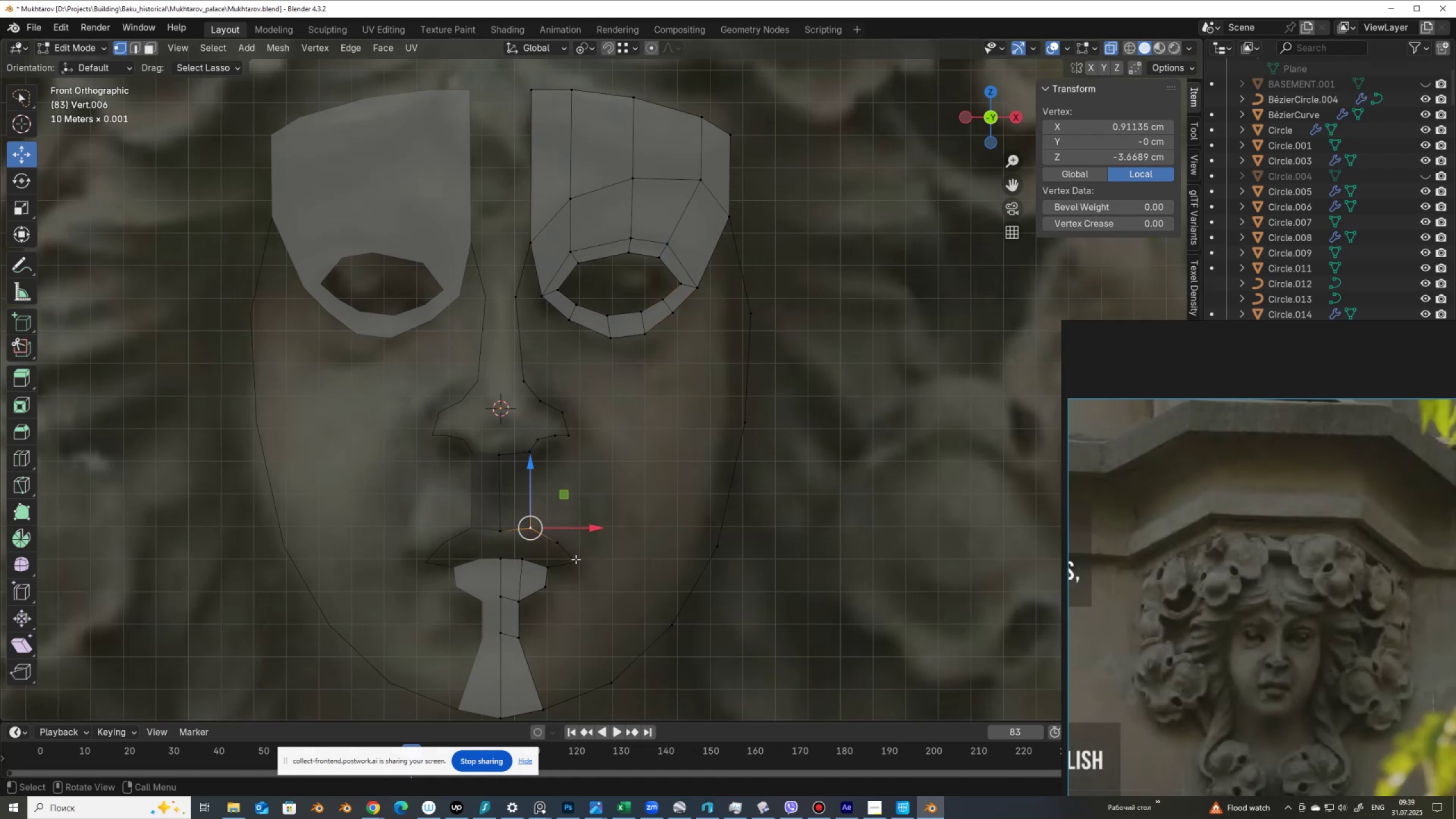 
key(Control+ControlLeft)
 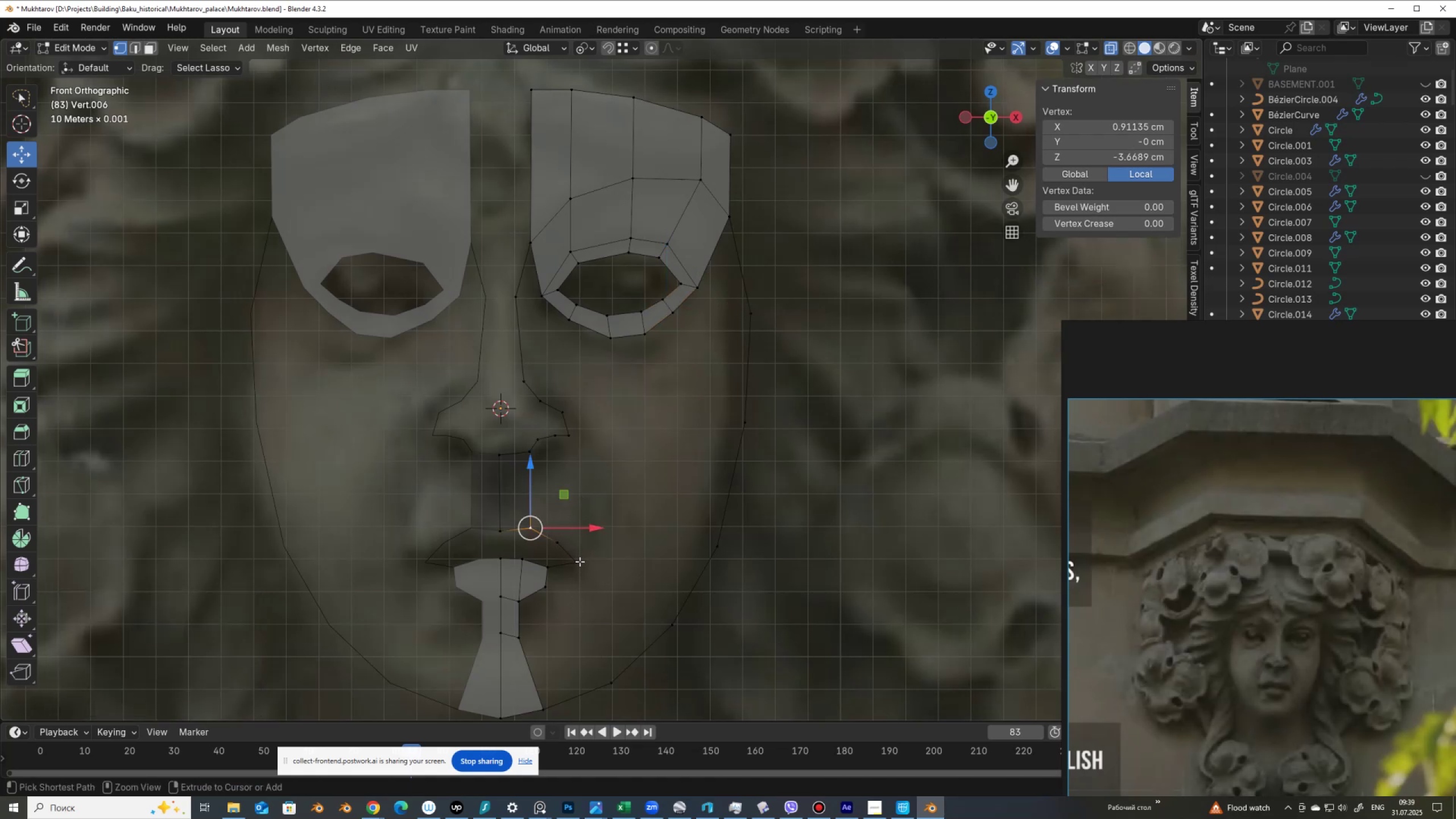 
left_click([580, 561])
 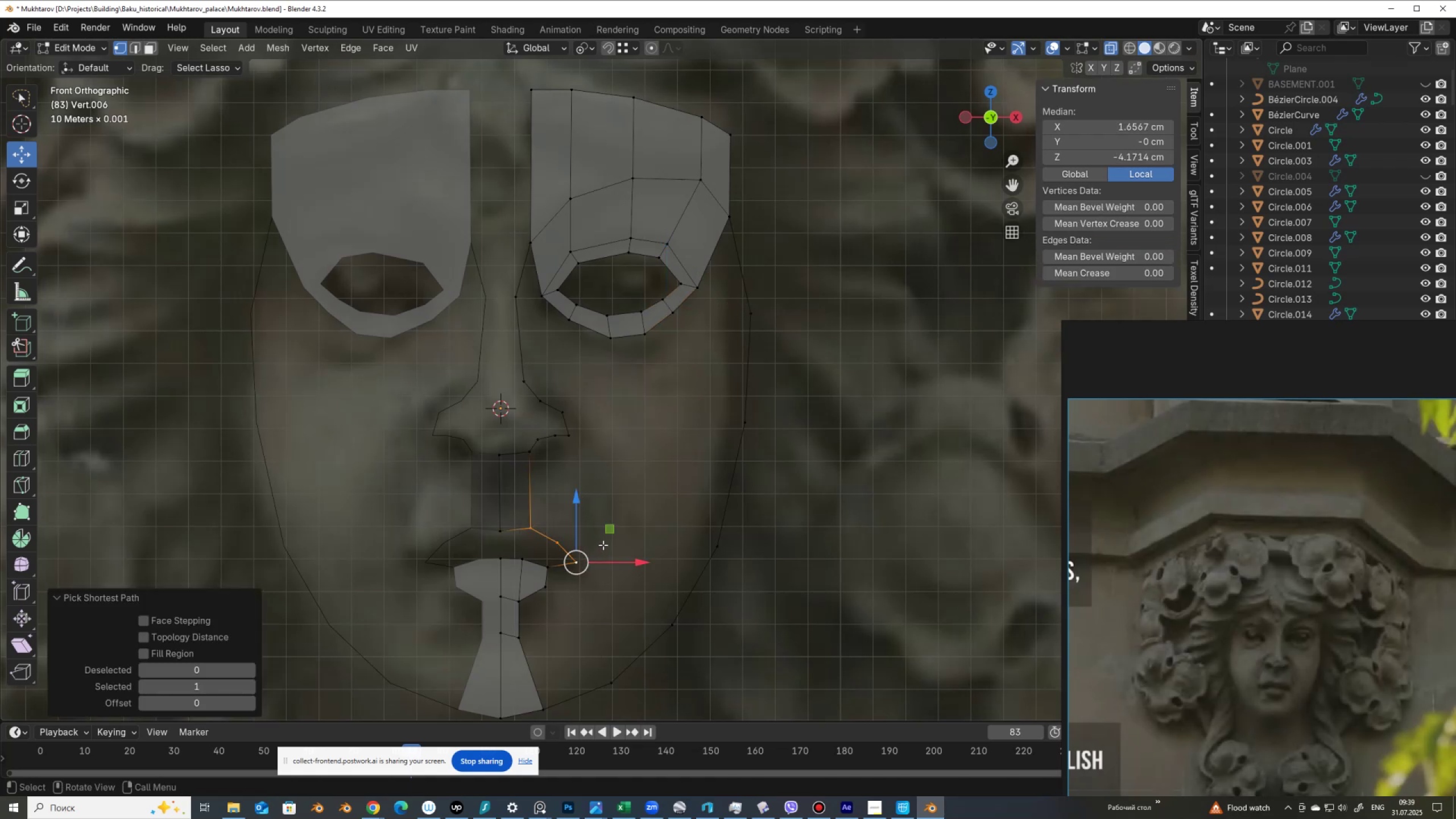 
key(E)
 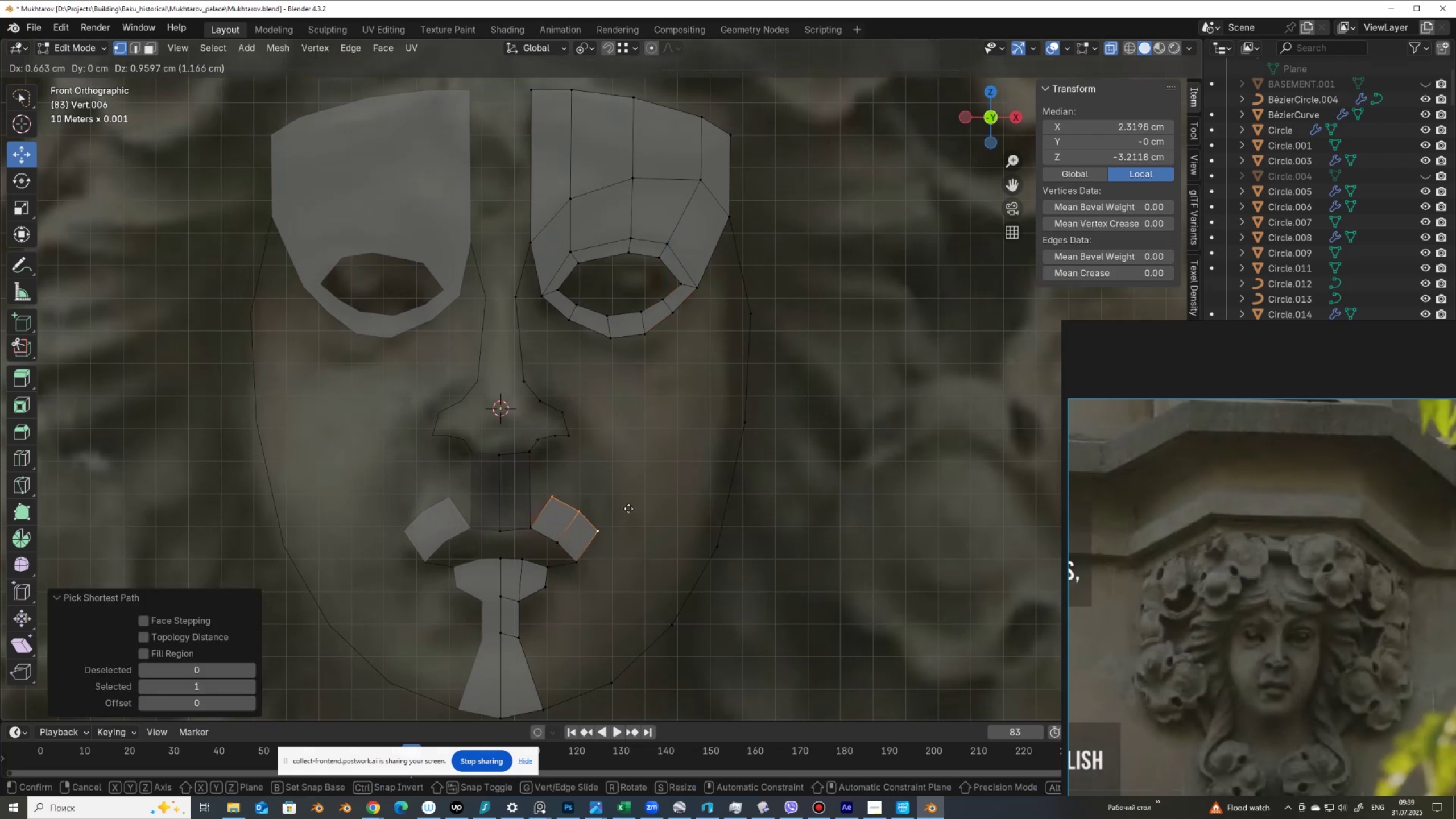 
left_click([629, 507])
 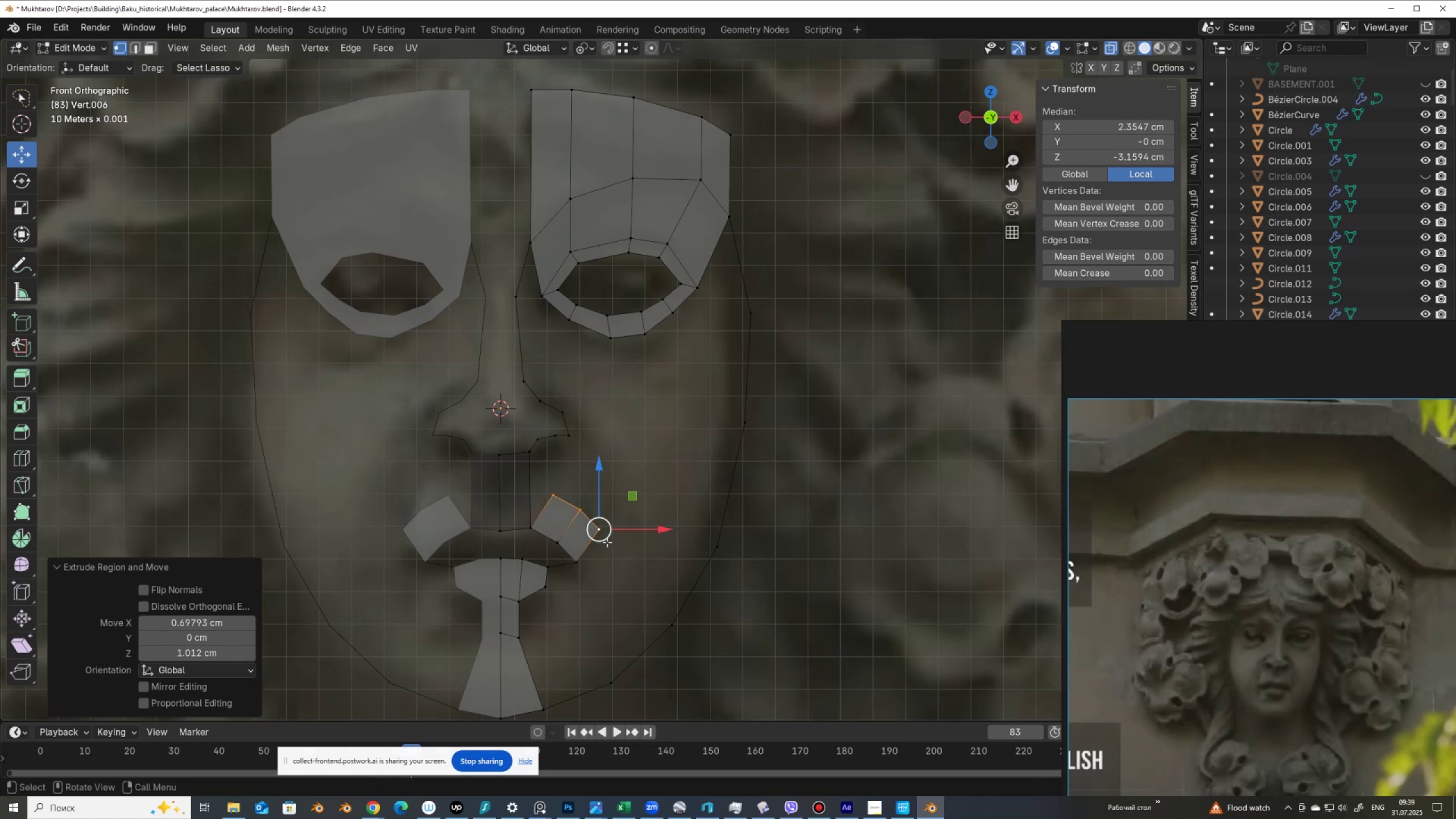 
key(S)
 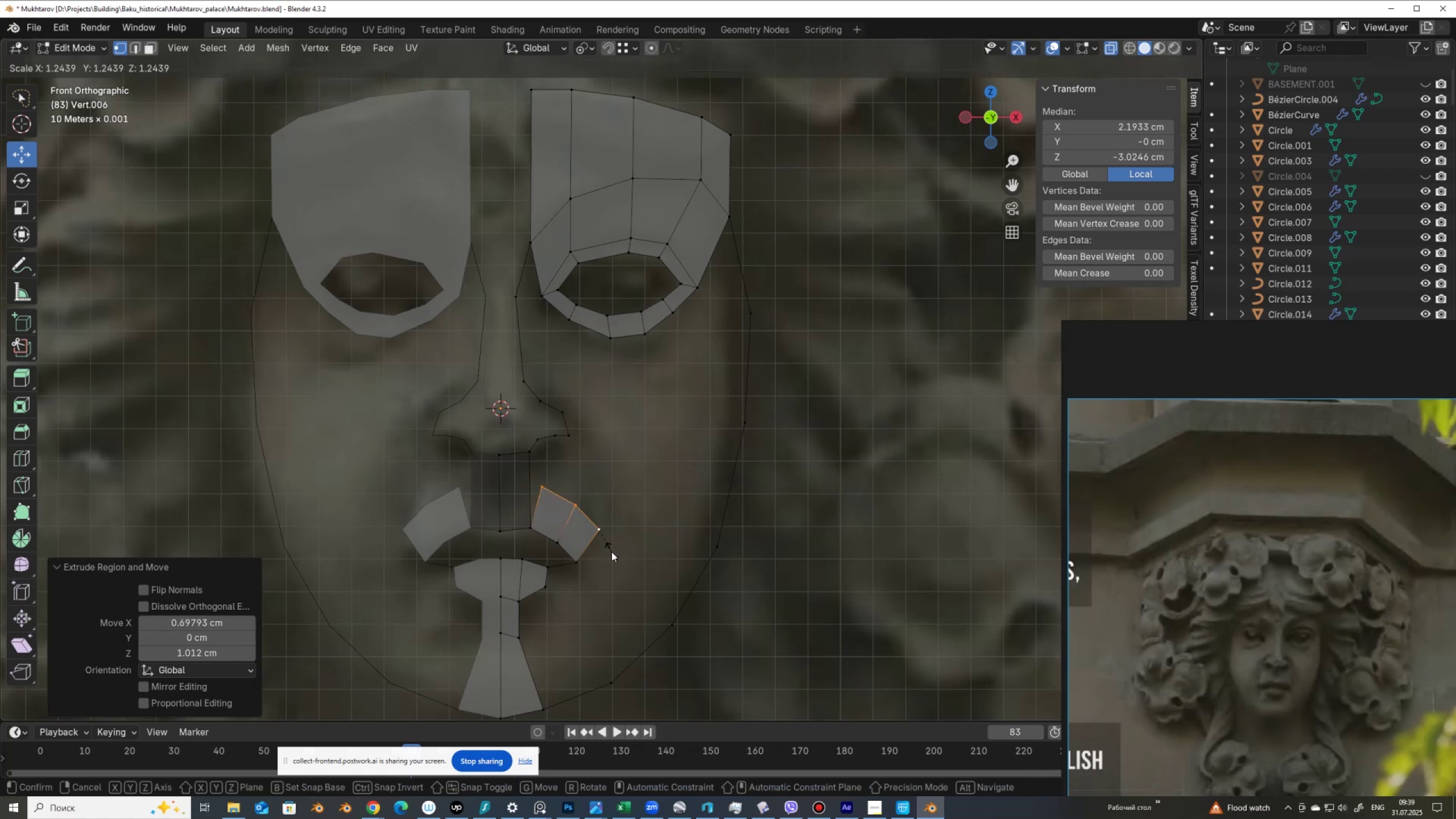 
left_click([611, 552])
 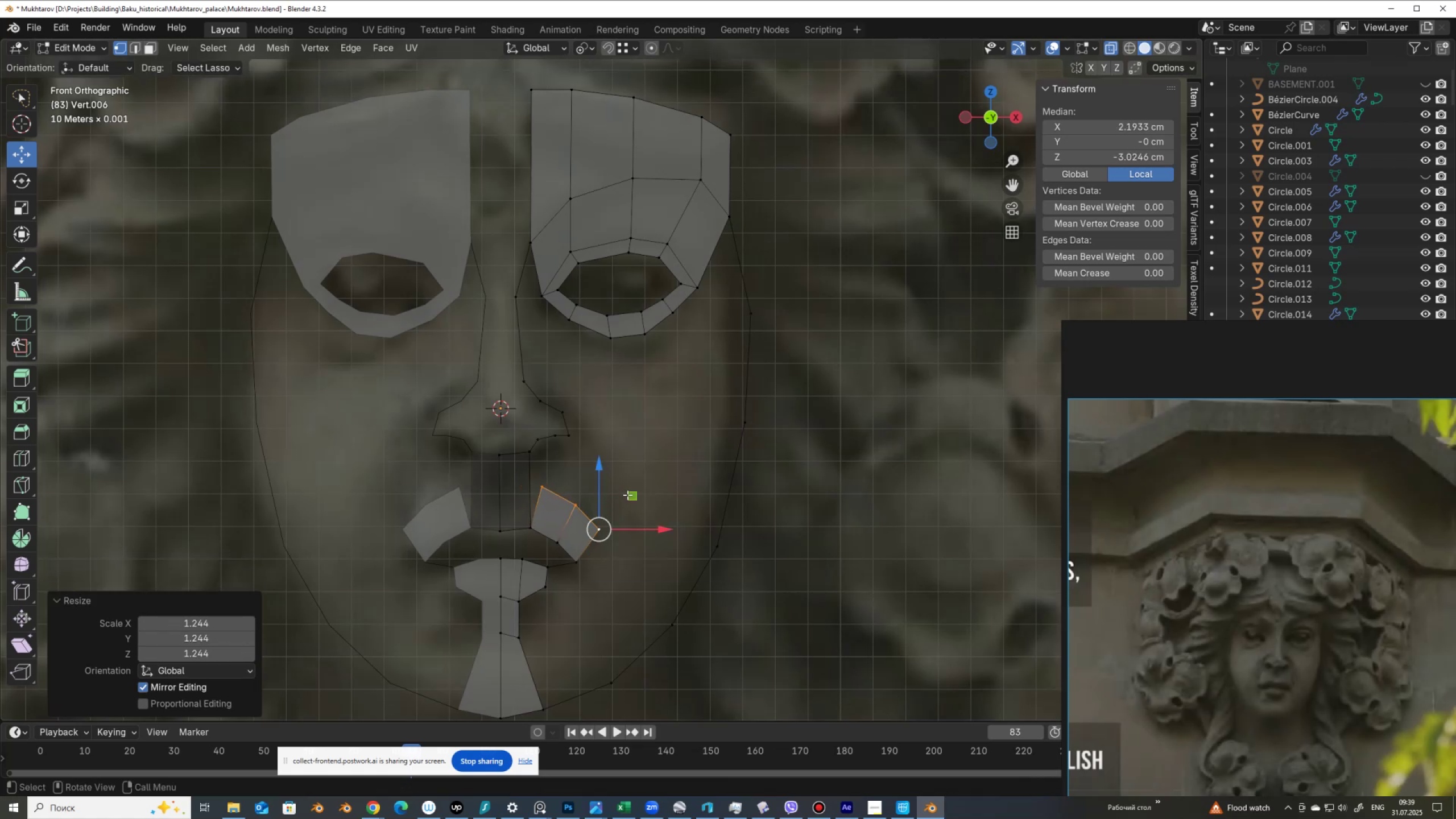 
left_click_drag(start_coordinate=[635, 495], to_coordinate=[644, 500])
 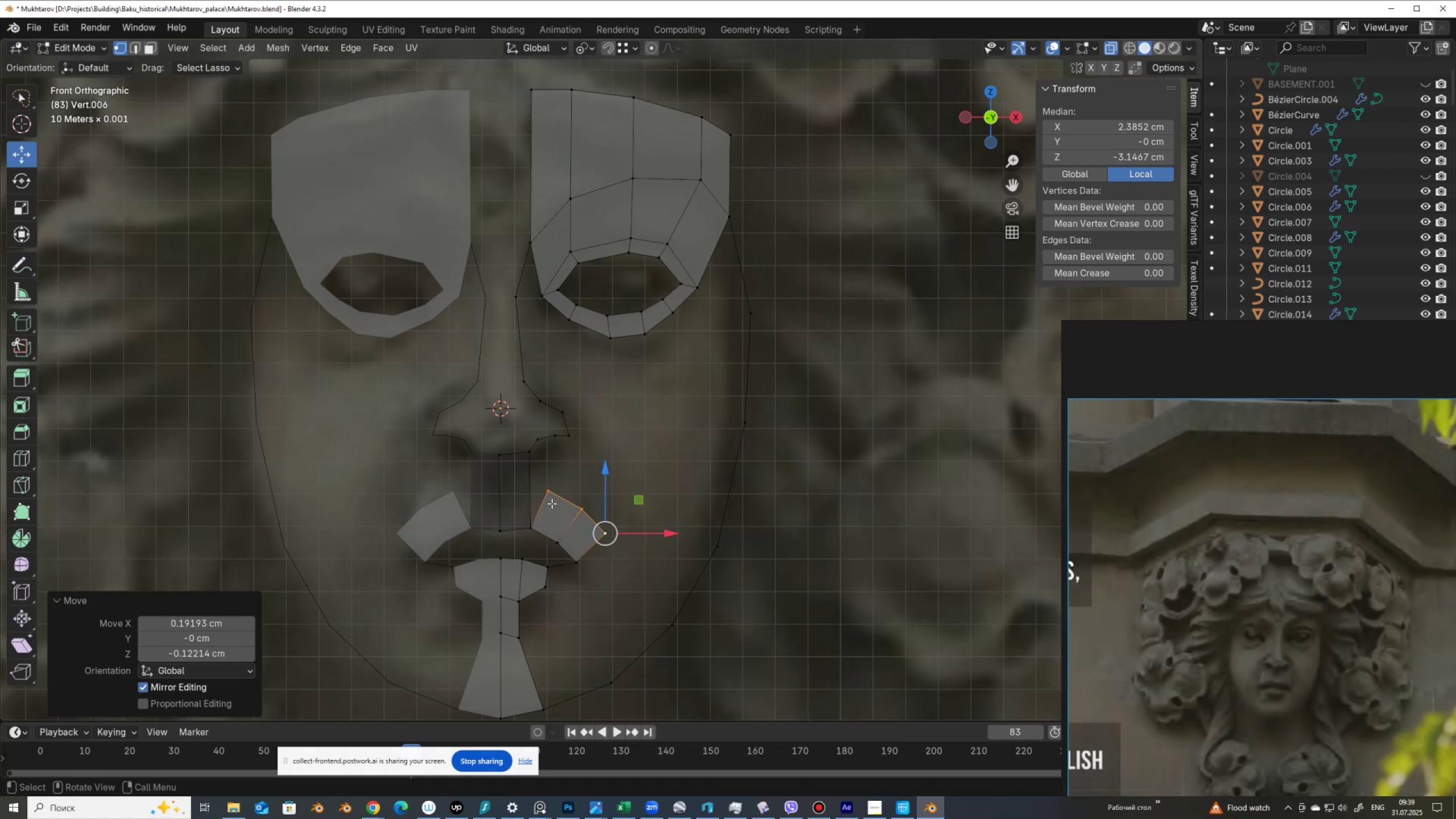 
key(Control+R)
 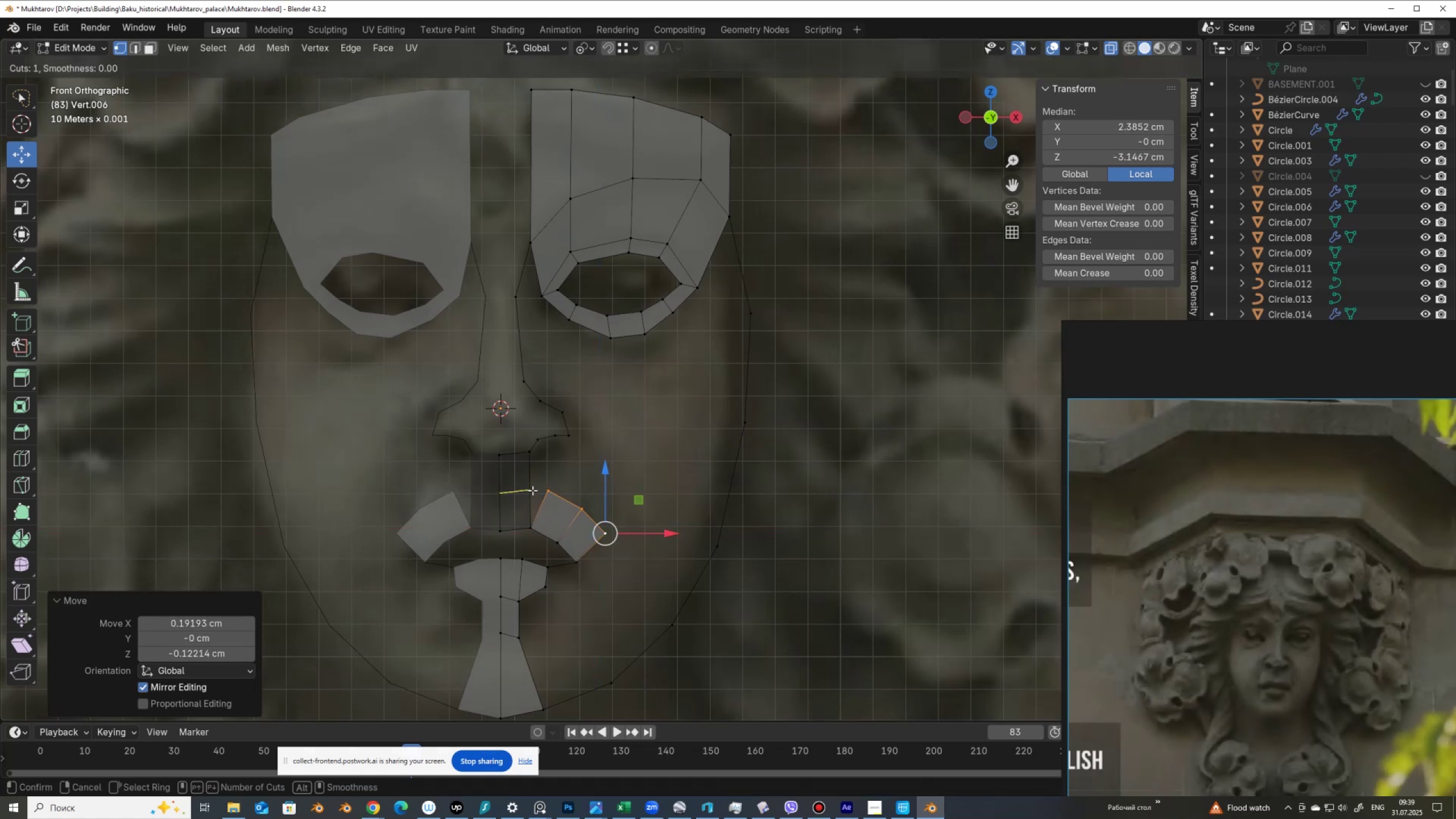 
left_click([532, 490])
 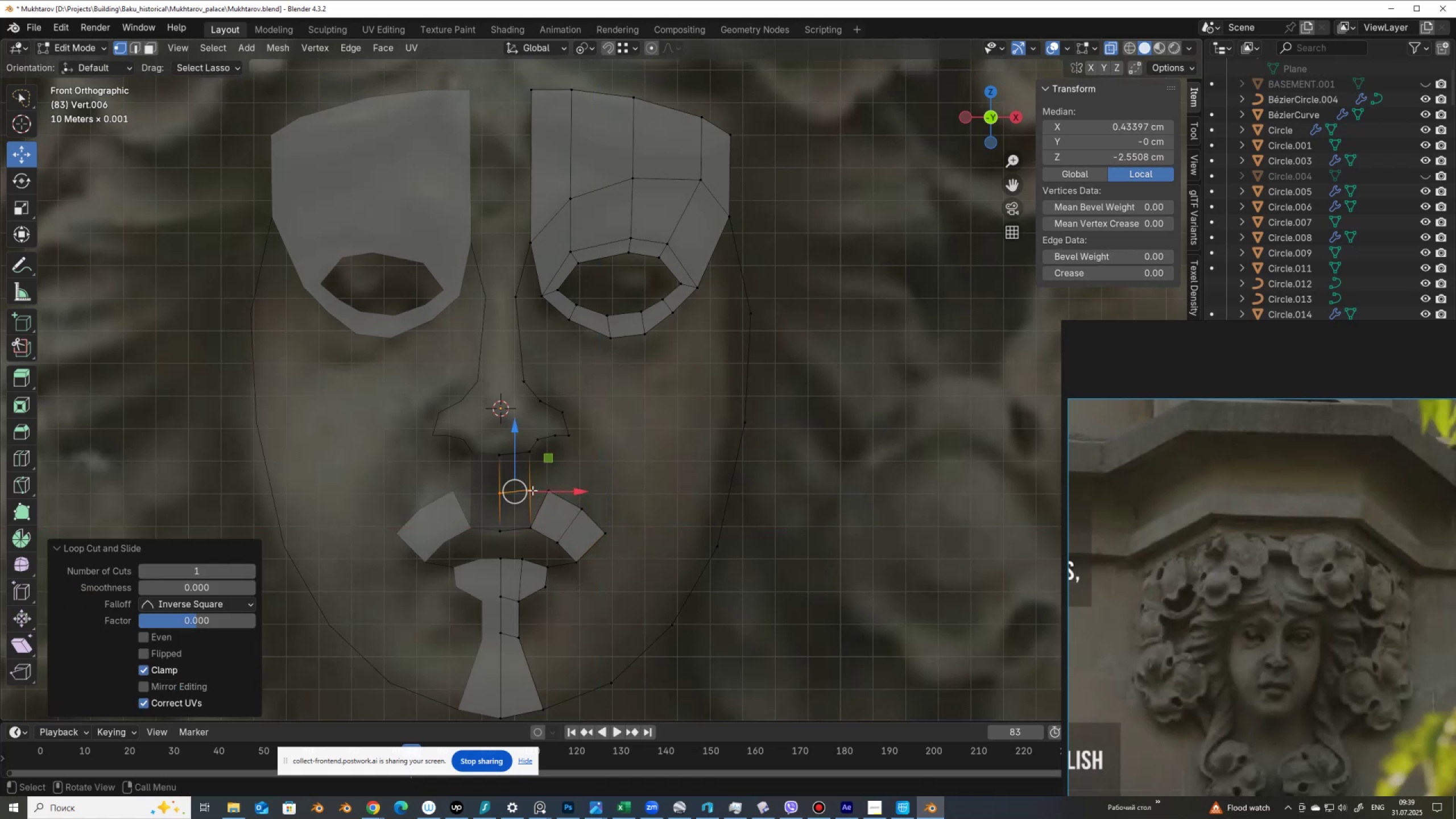 
right_click([532, 490])
 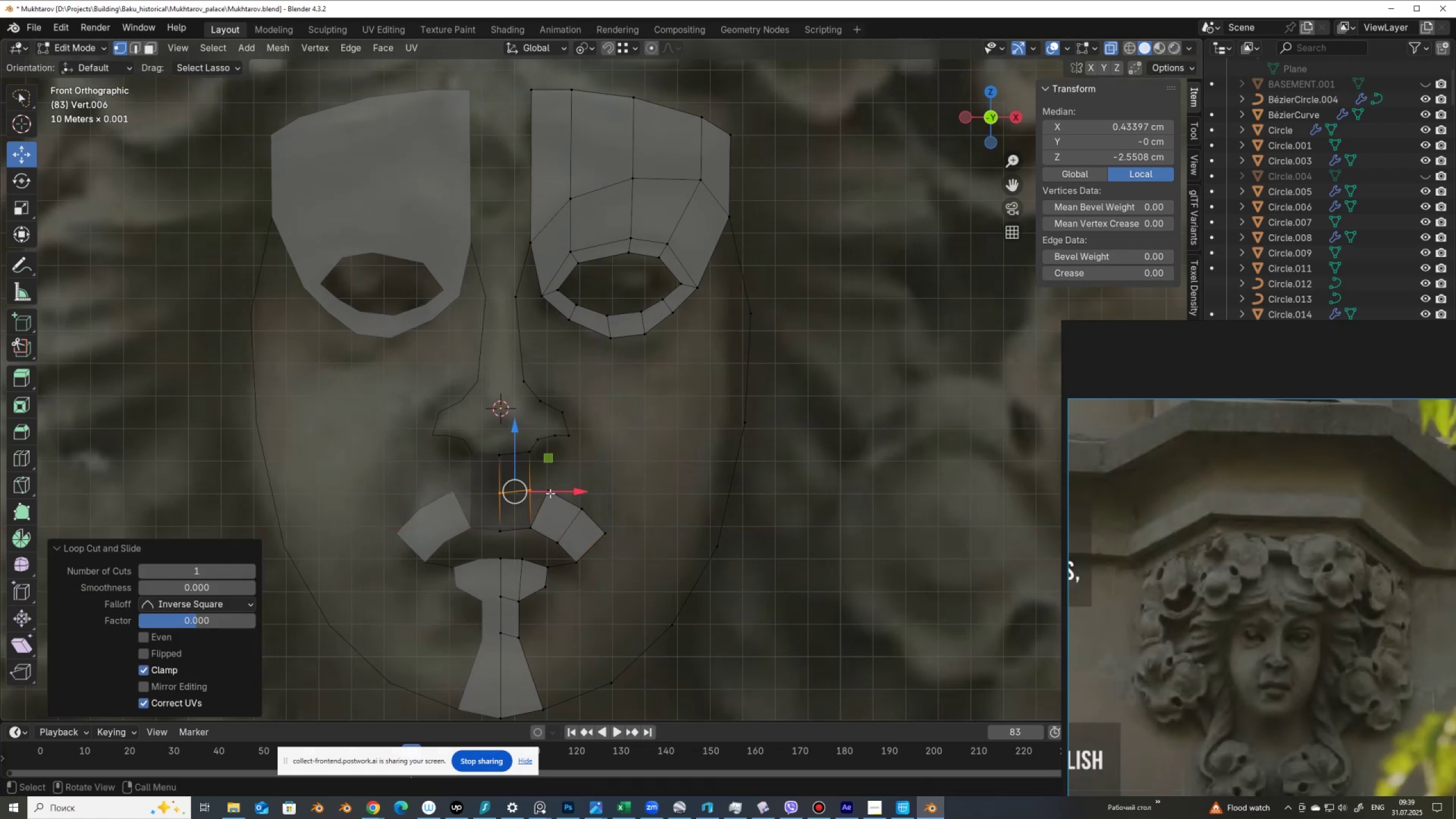 
left_click([550, 493])
 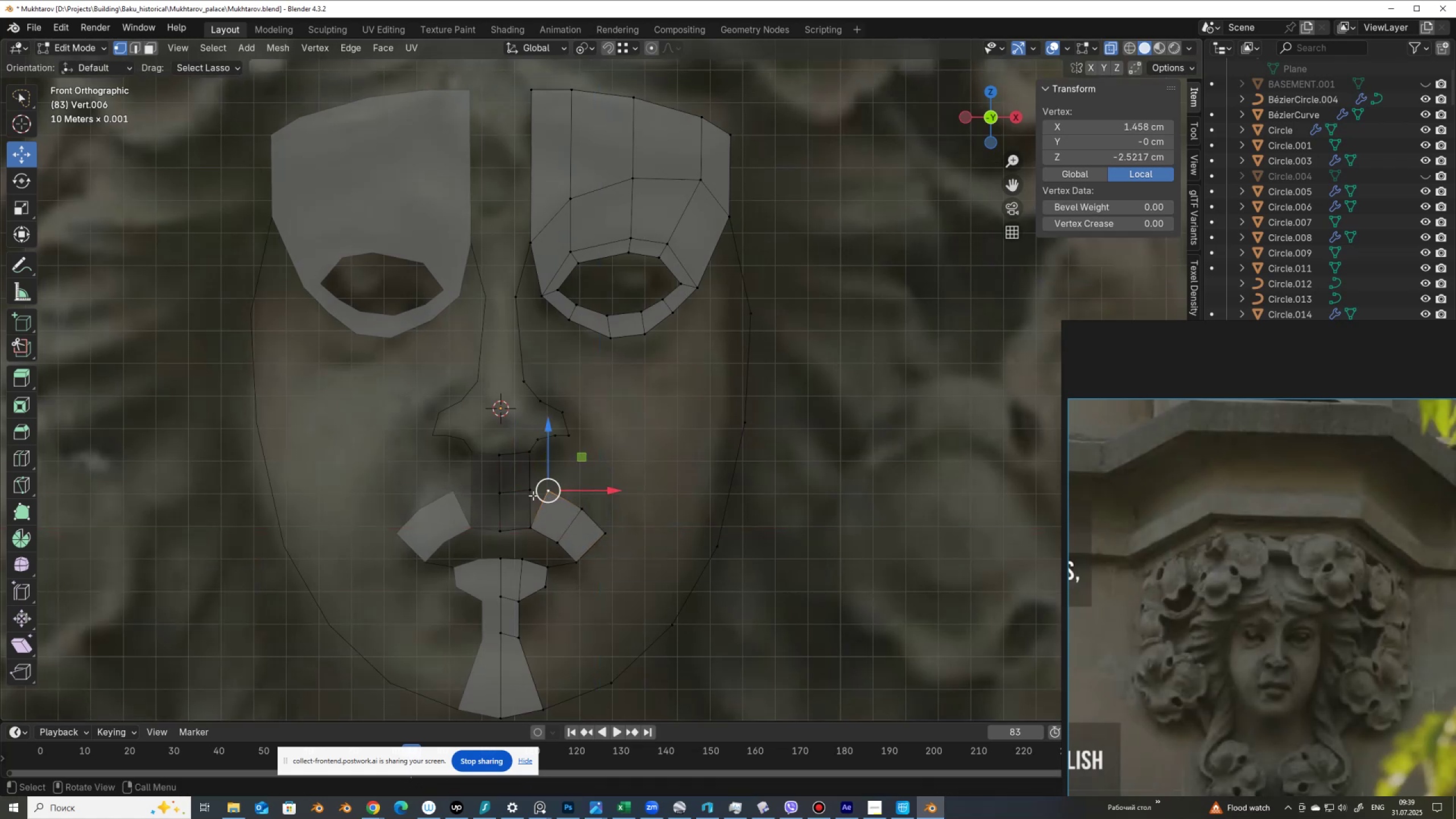 
key(Shift+ShiftLeft)
 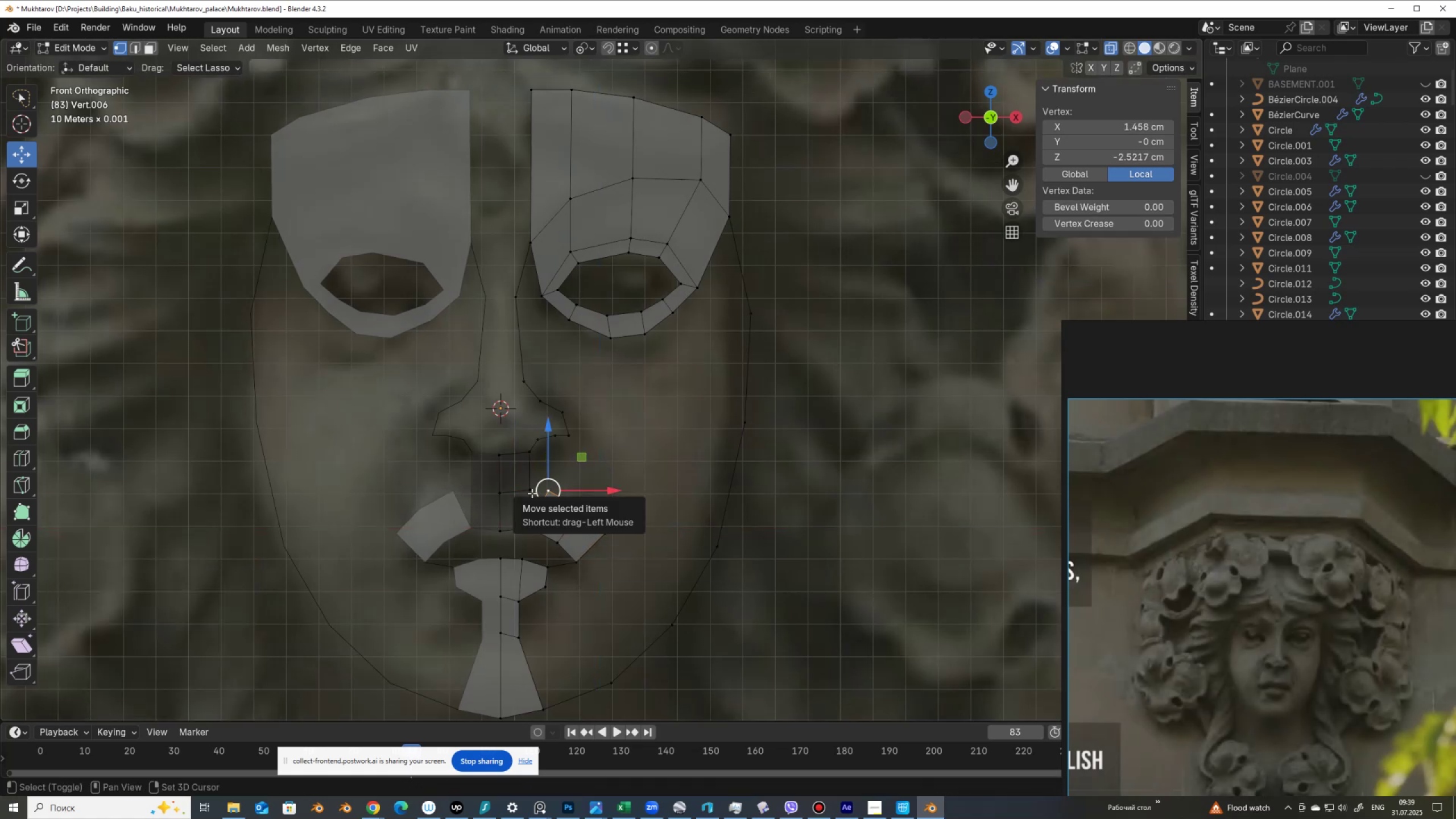 
left_click([532, 493])
 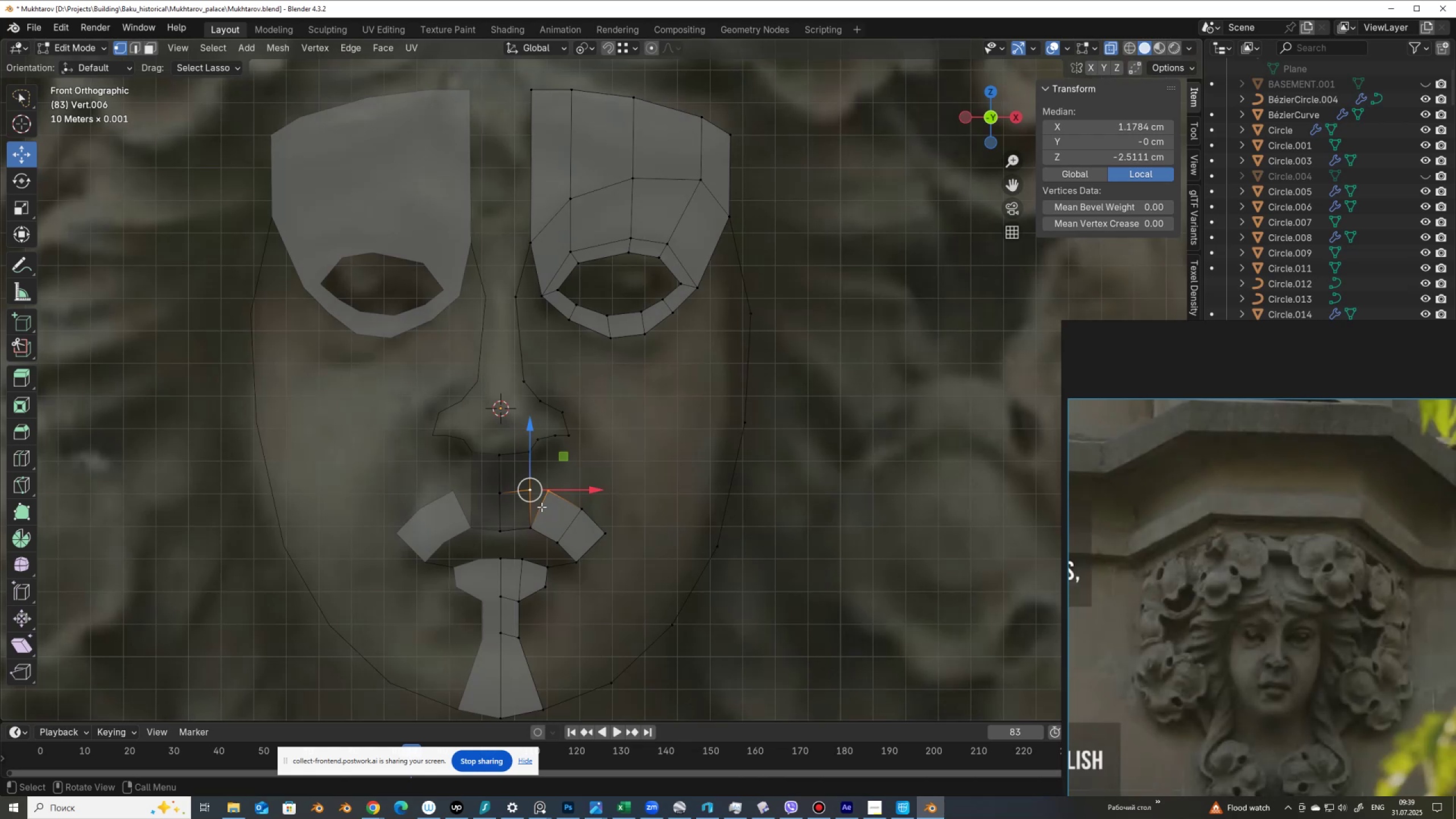 
key(M)
 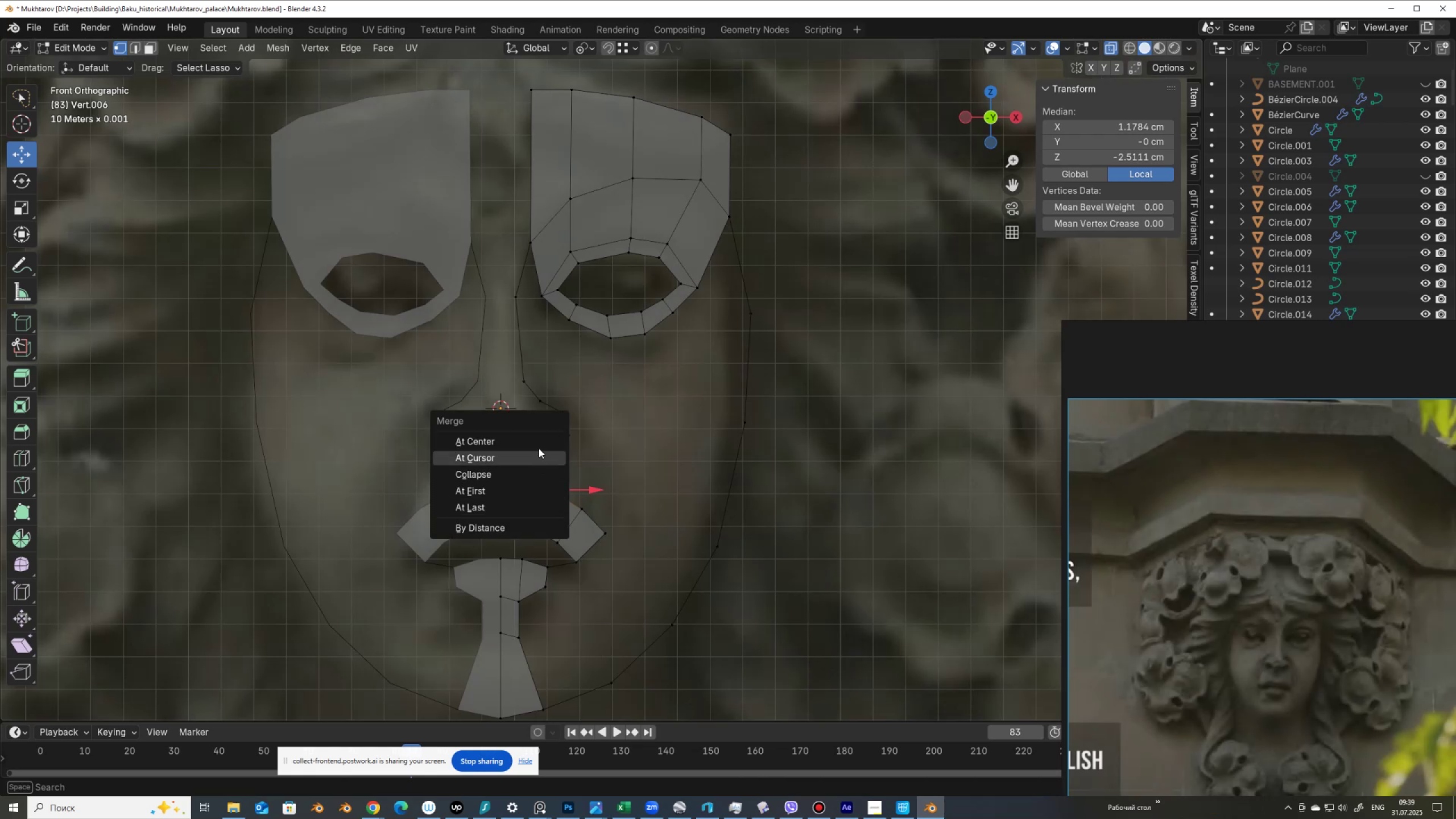 
left_click([539, 439])
 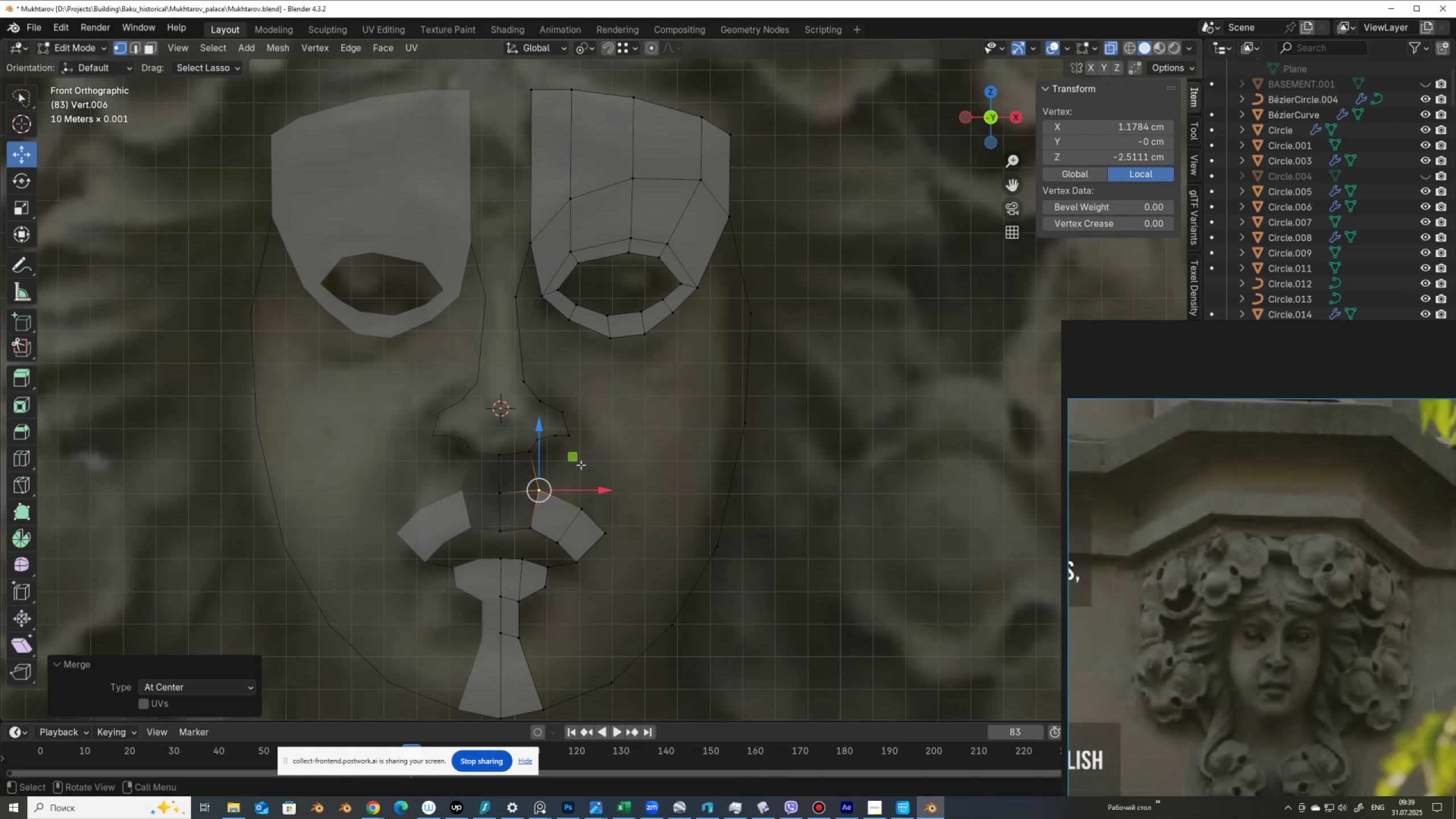 
mouse_move([609, 497])
 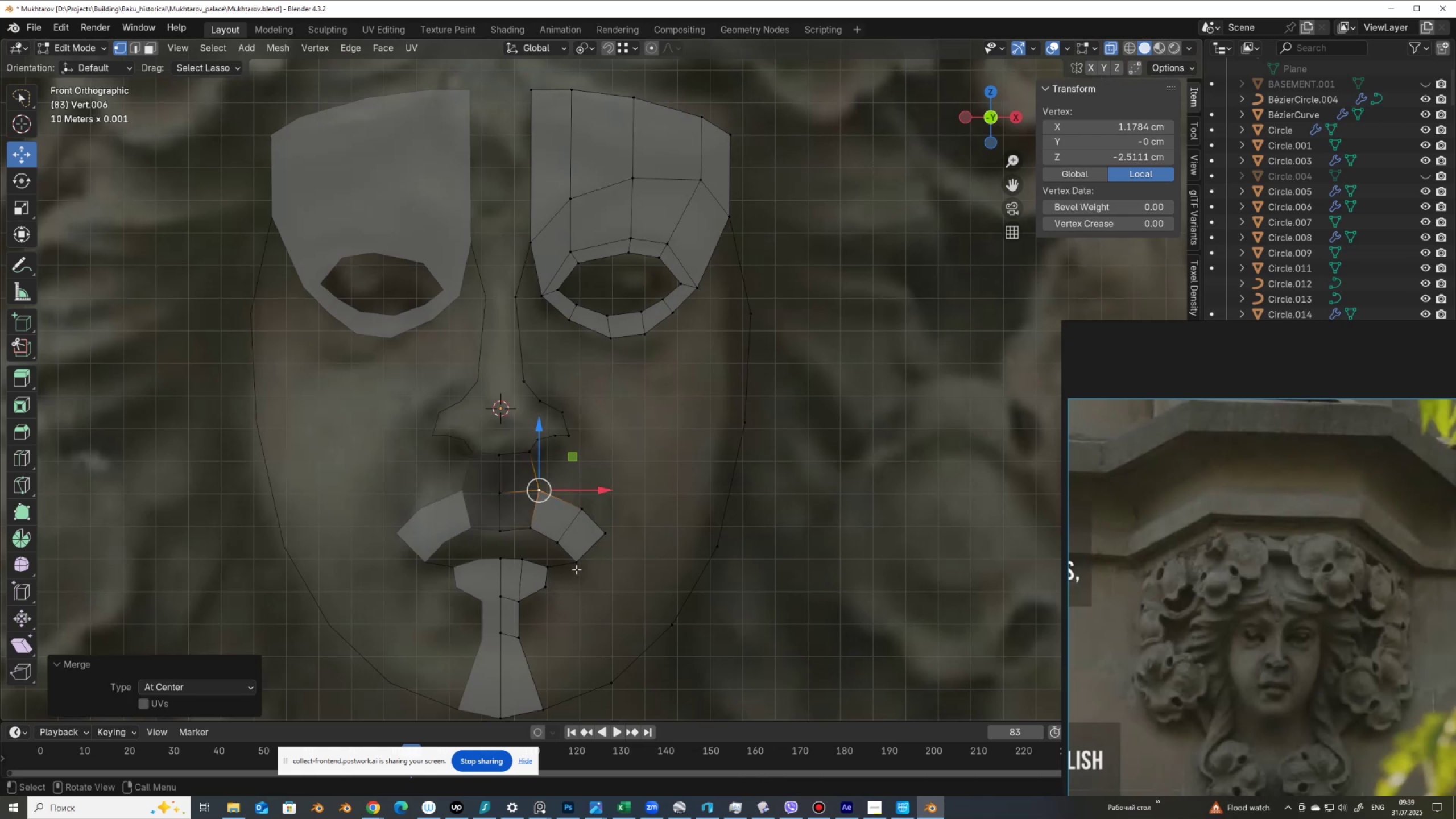 
left_click([582, 566])
 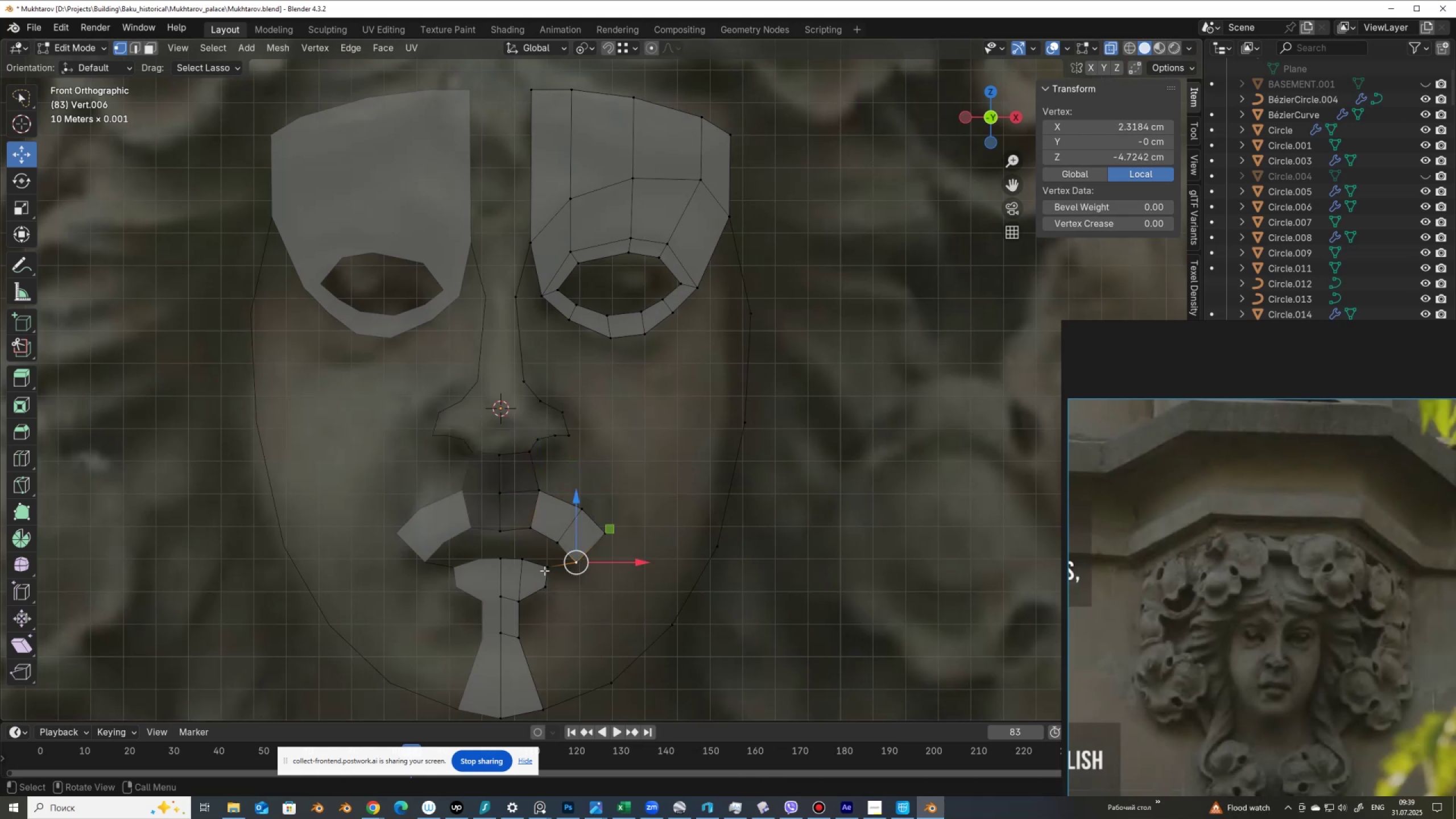 
hold_key(key=ShiftLeft, duration=0.84)
left_click([549, 574])
 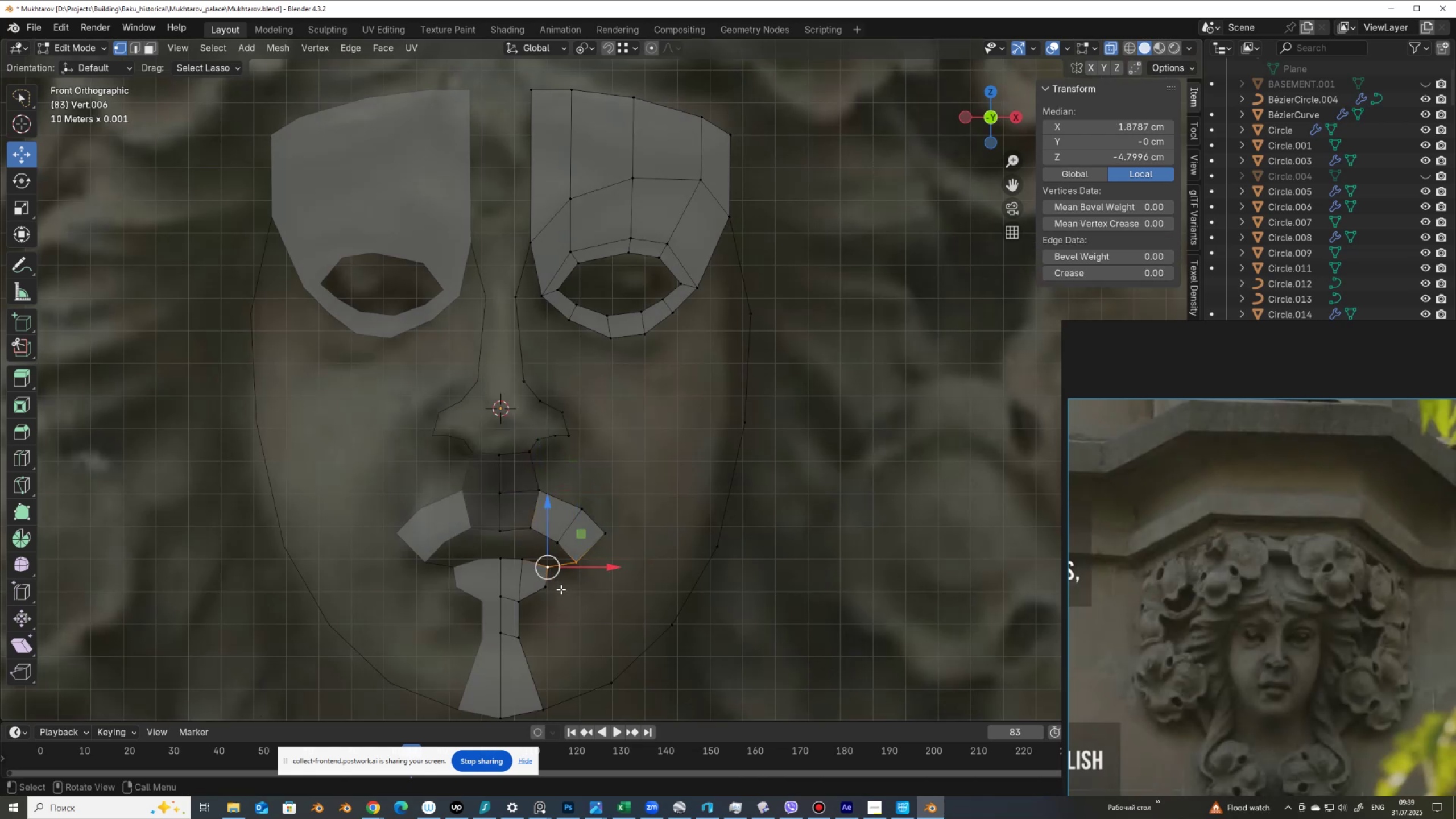 
key(E)
 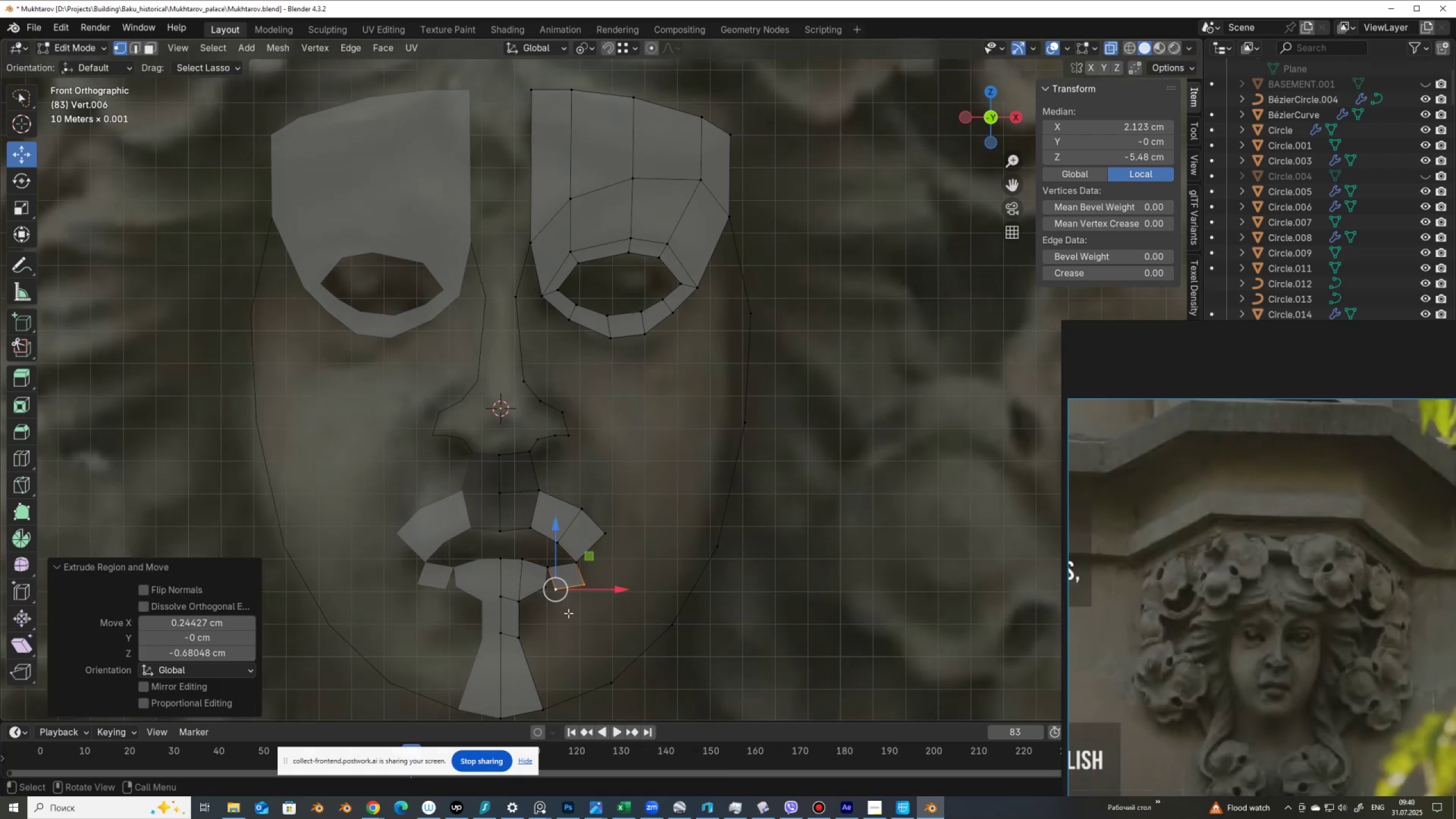 
double_click([560, 595])
 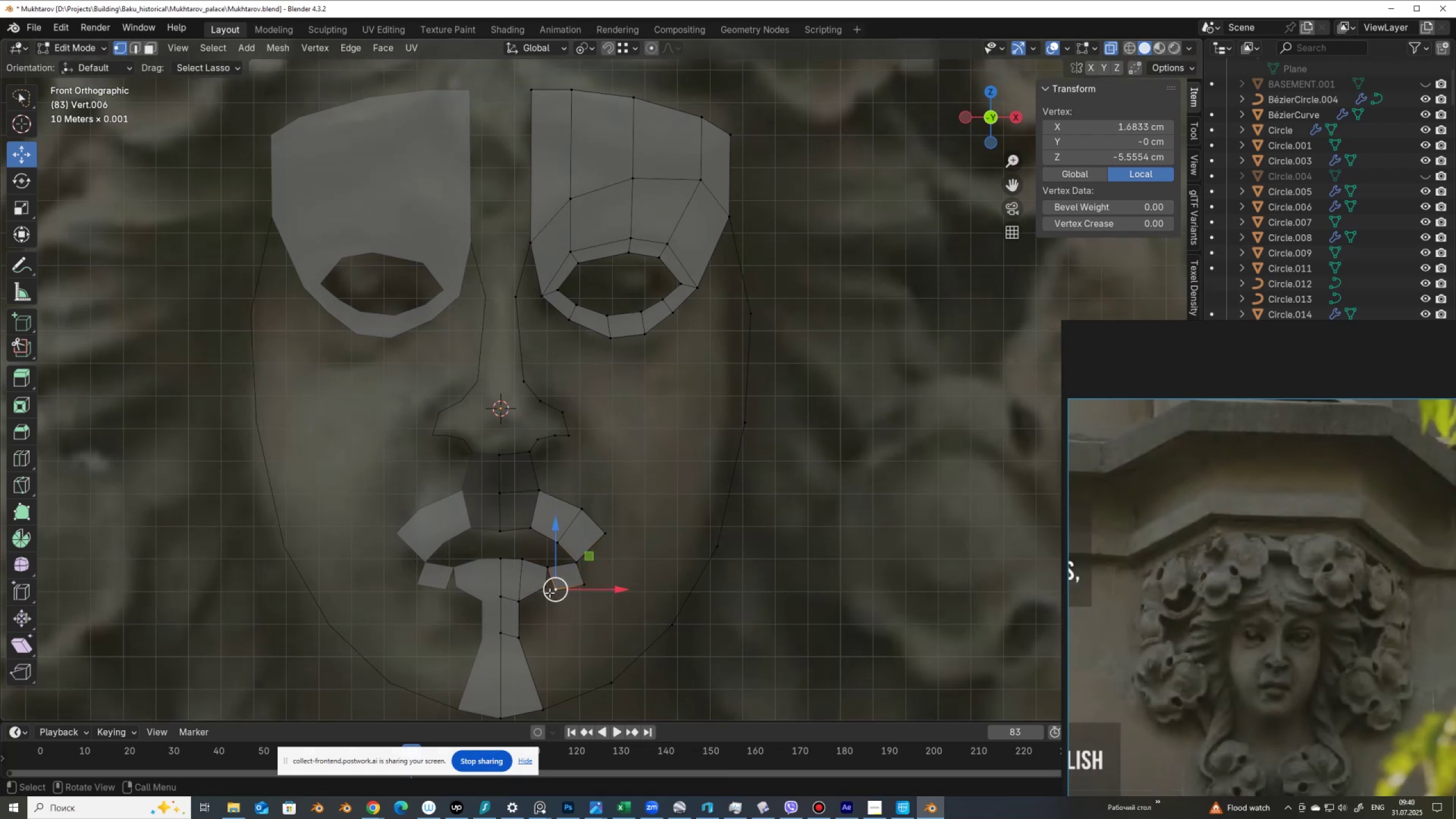 
hold_key(key=ShiftLeft, duration=0.34)
left_click([549, 589])
 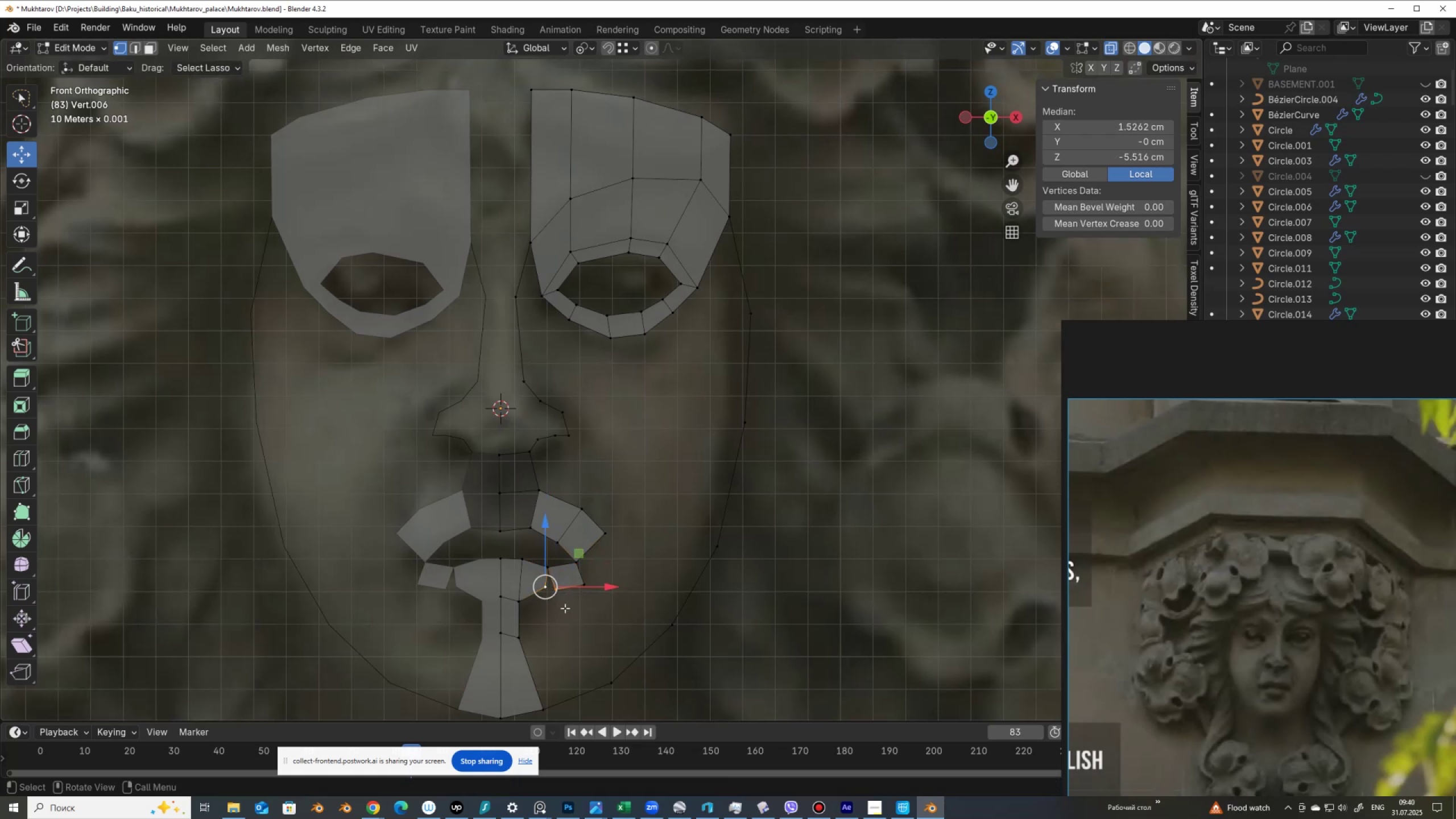 
key(M)
 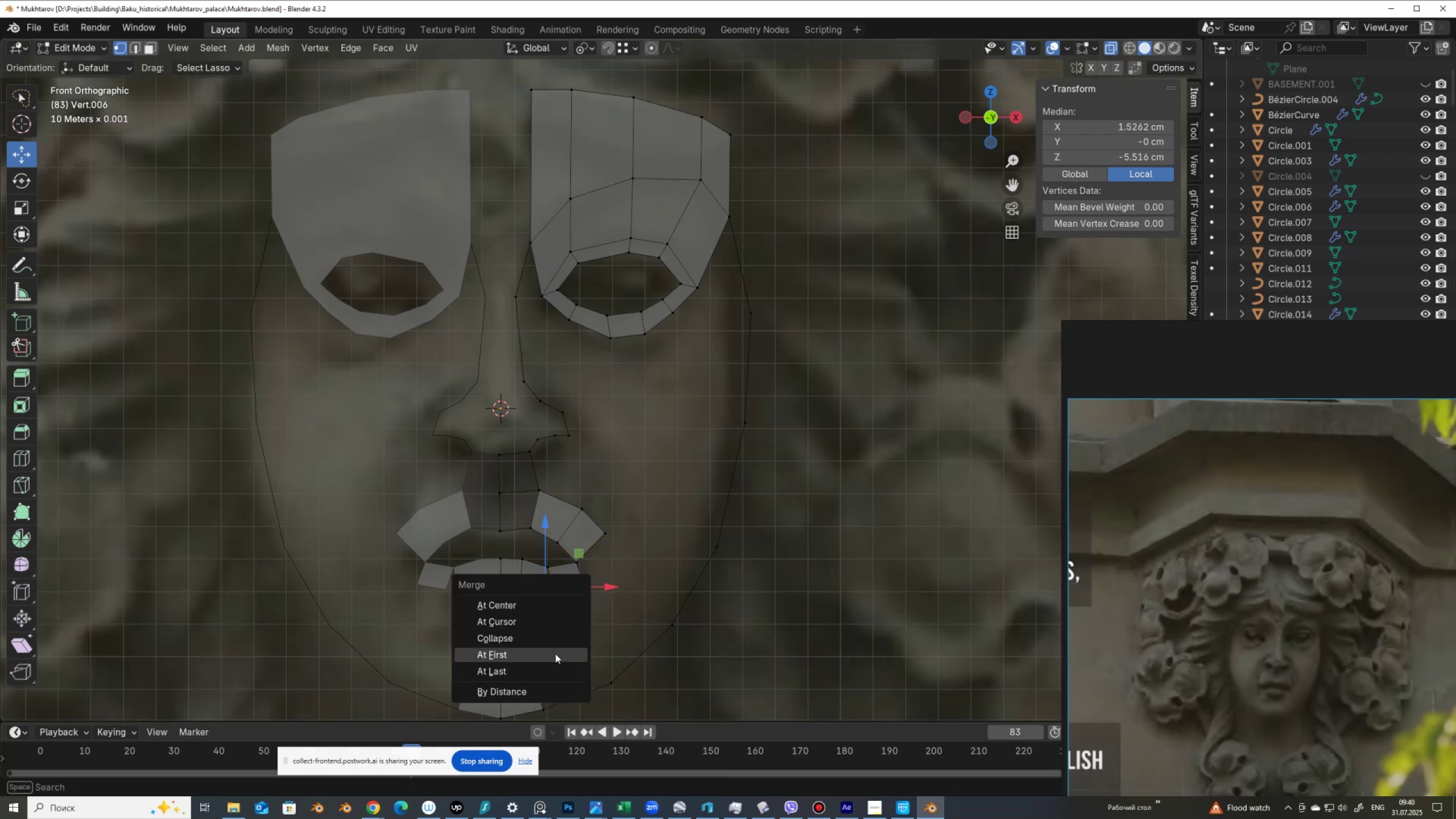 
left_click([553, 672])
 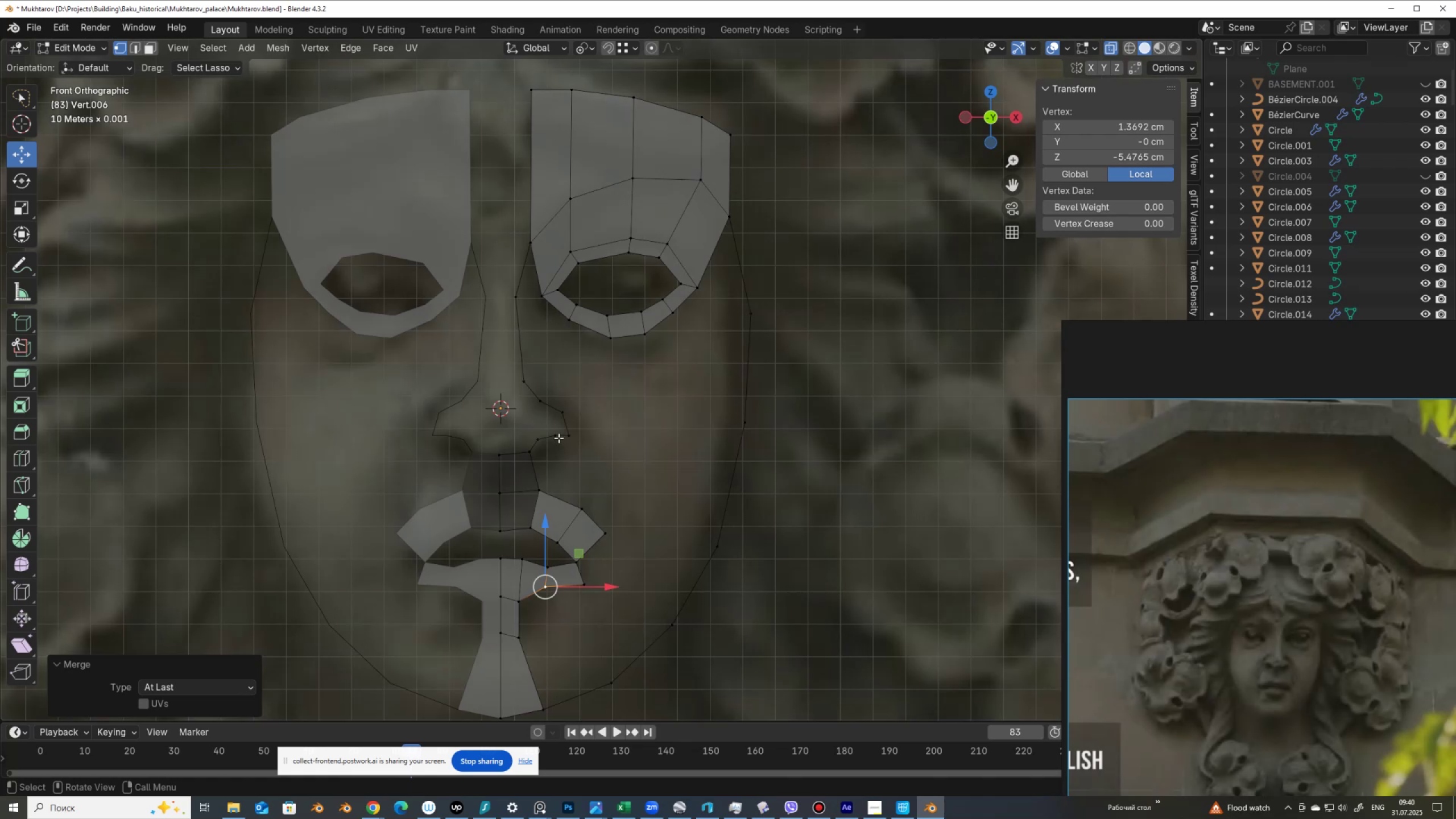 
wait(10.56)
 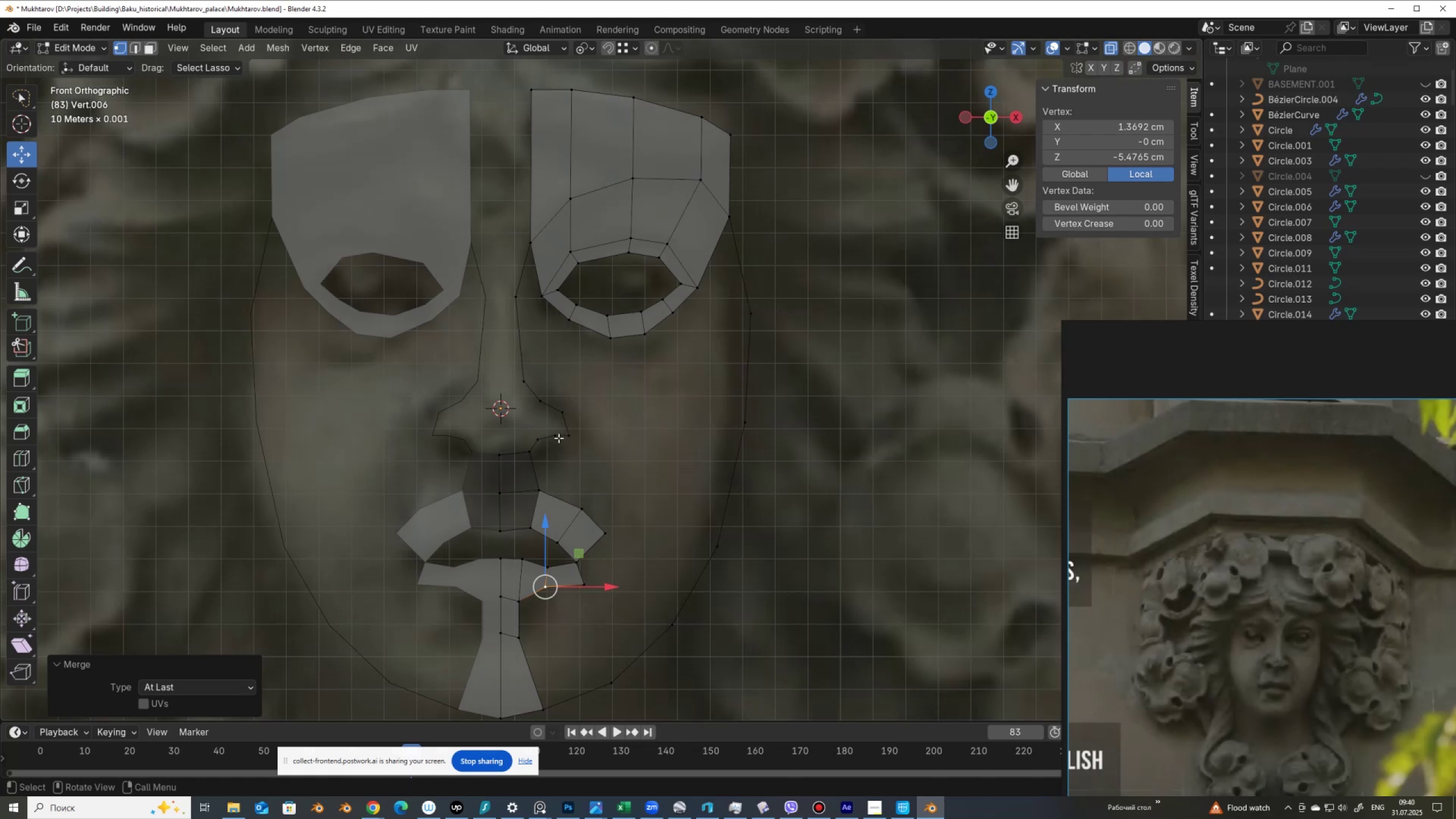 
left_click([736, 317])
 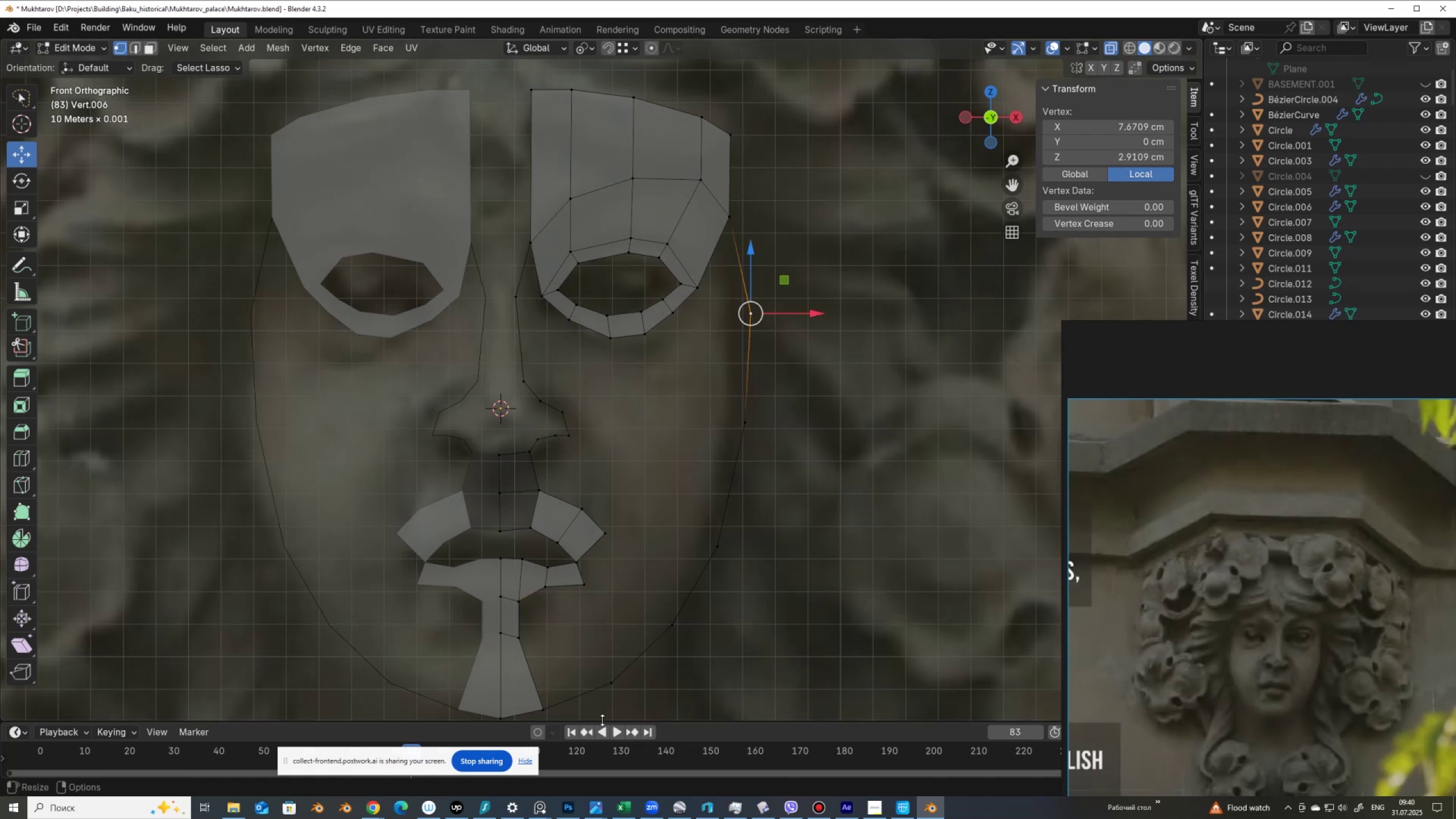 
hold_key(key=ControlLeft, duration=0.49)
 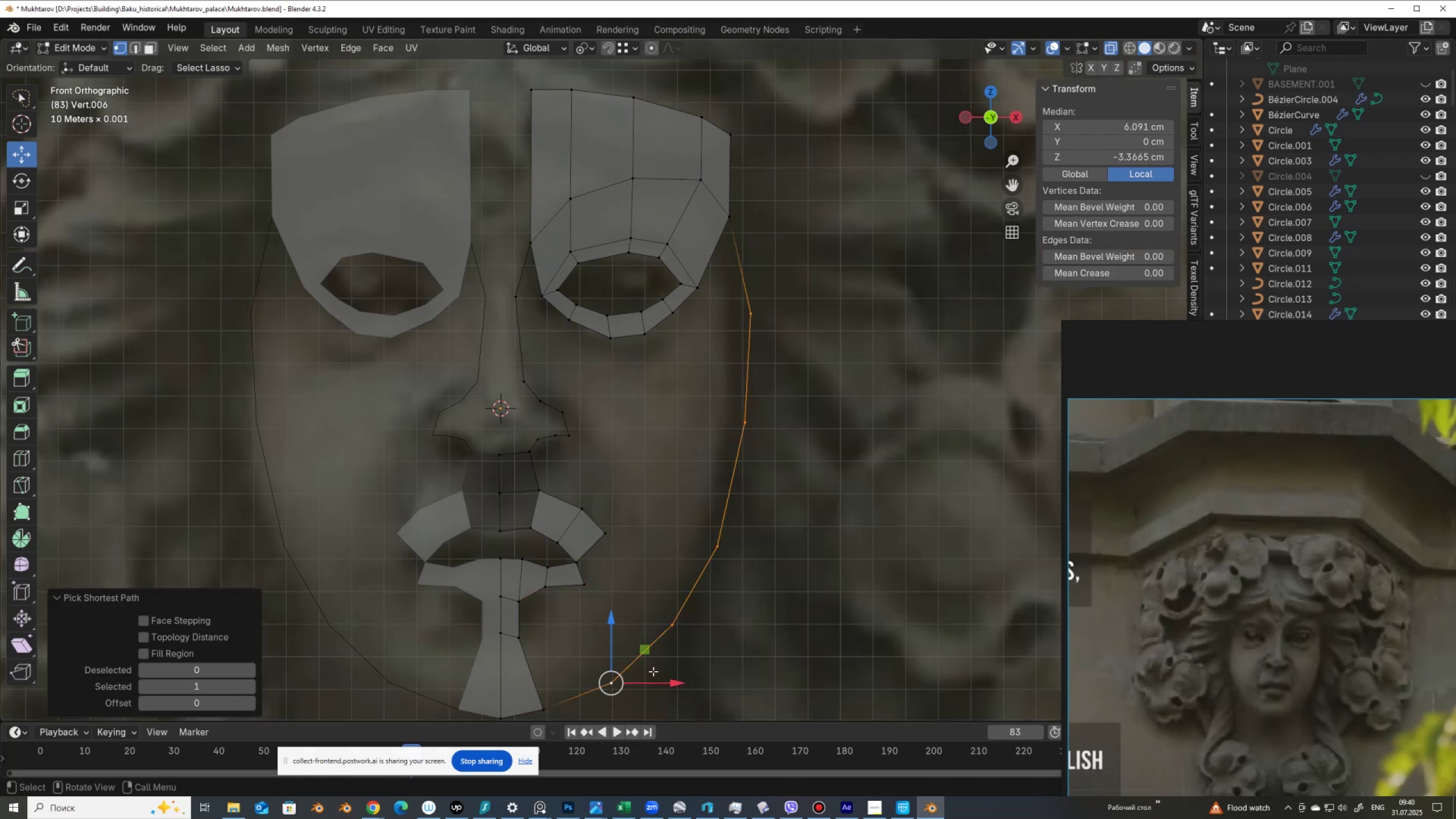 
key(E)
 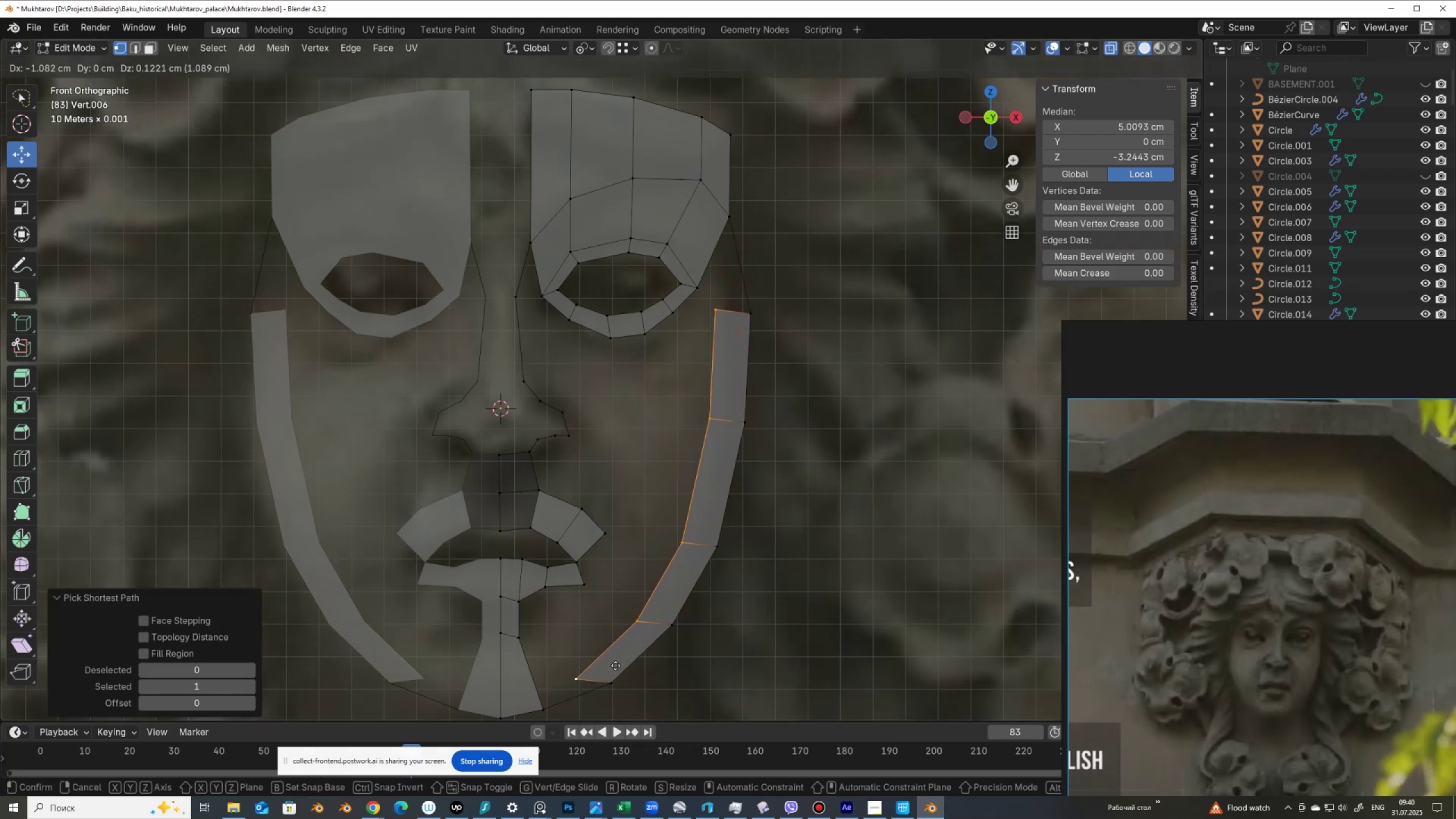 
left_click([615, 665])
 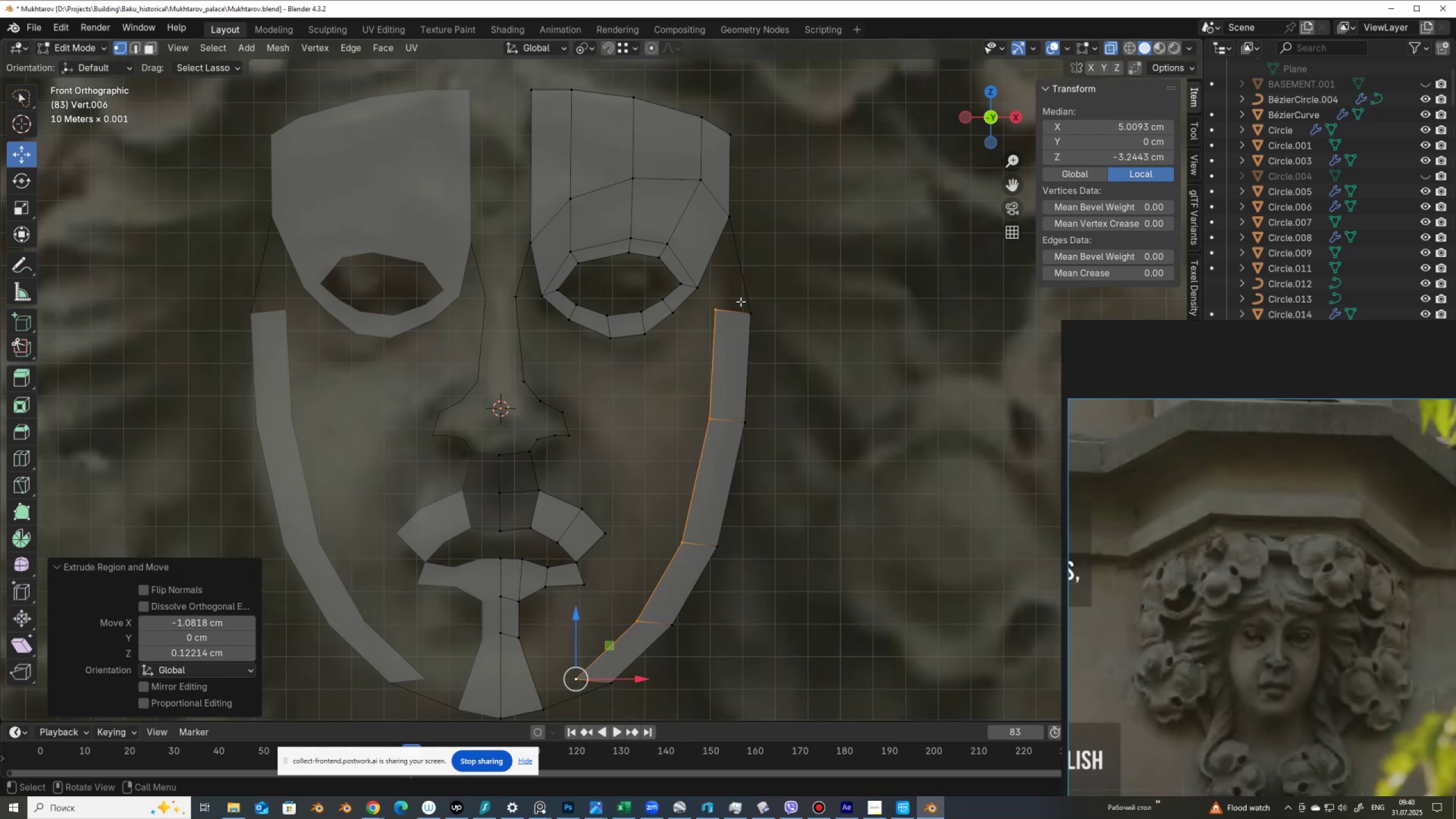 
left_click([719, 309])
 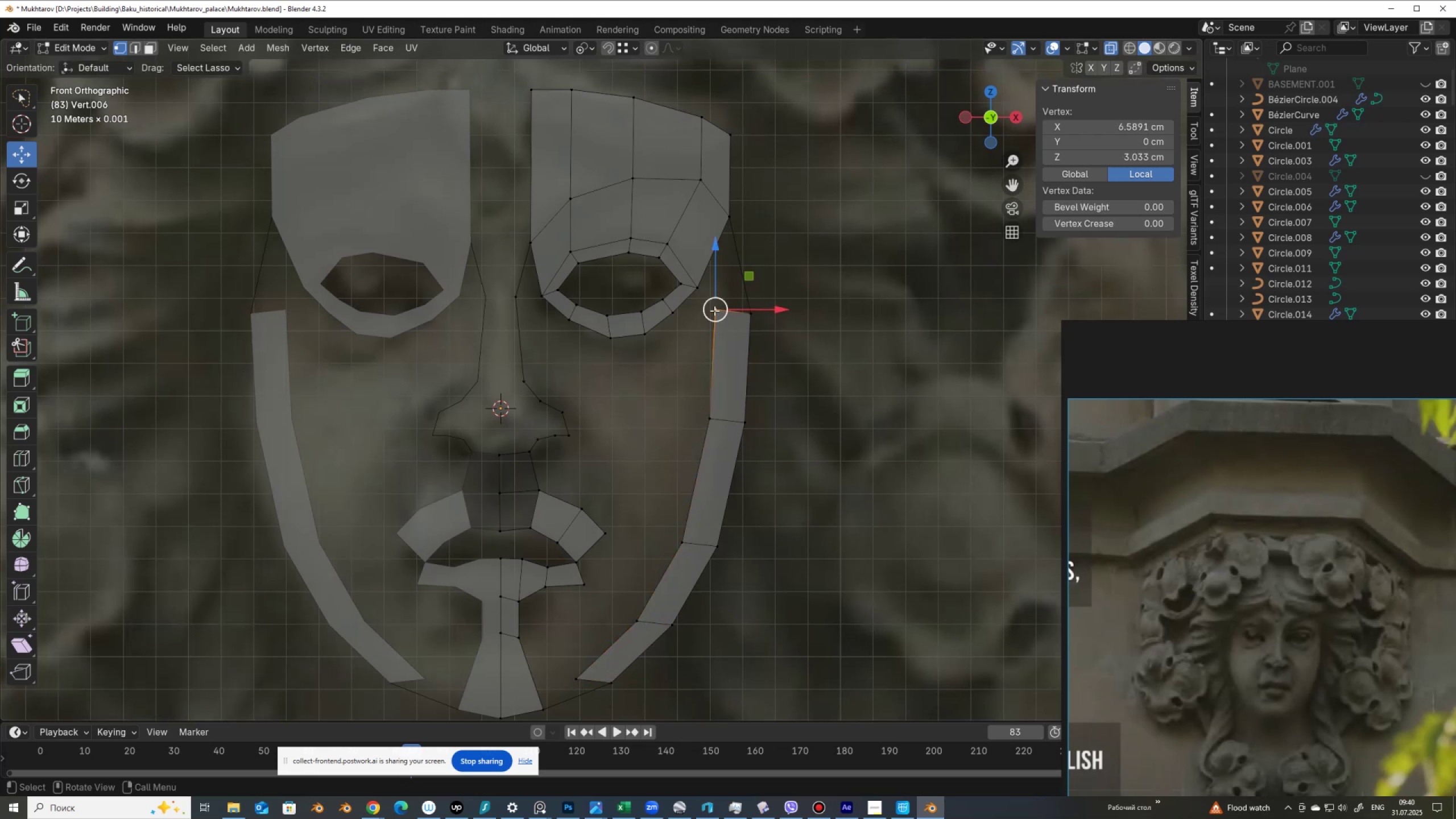 
left_click_drag(start_coordinate=[715, 313], to_coordinate=[717, 331])
 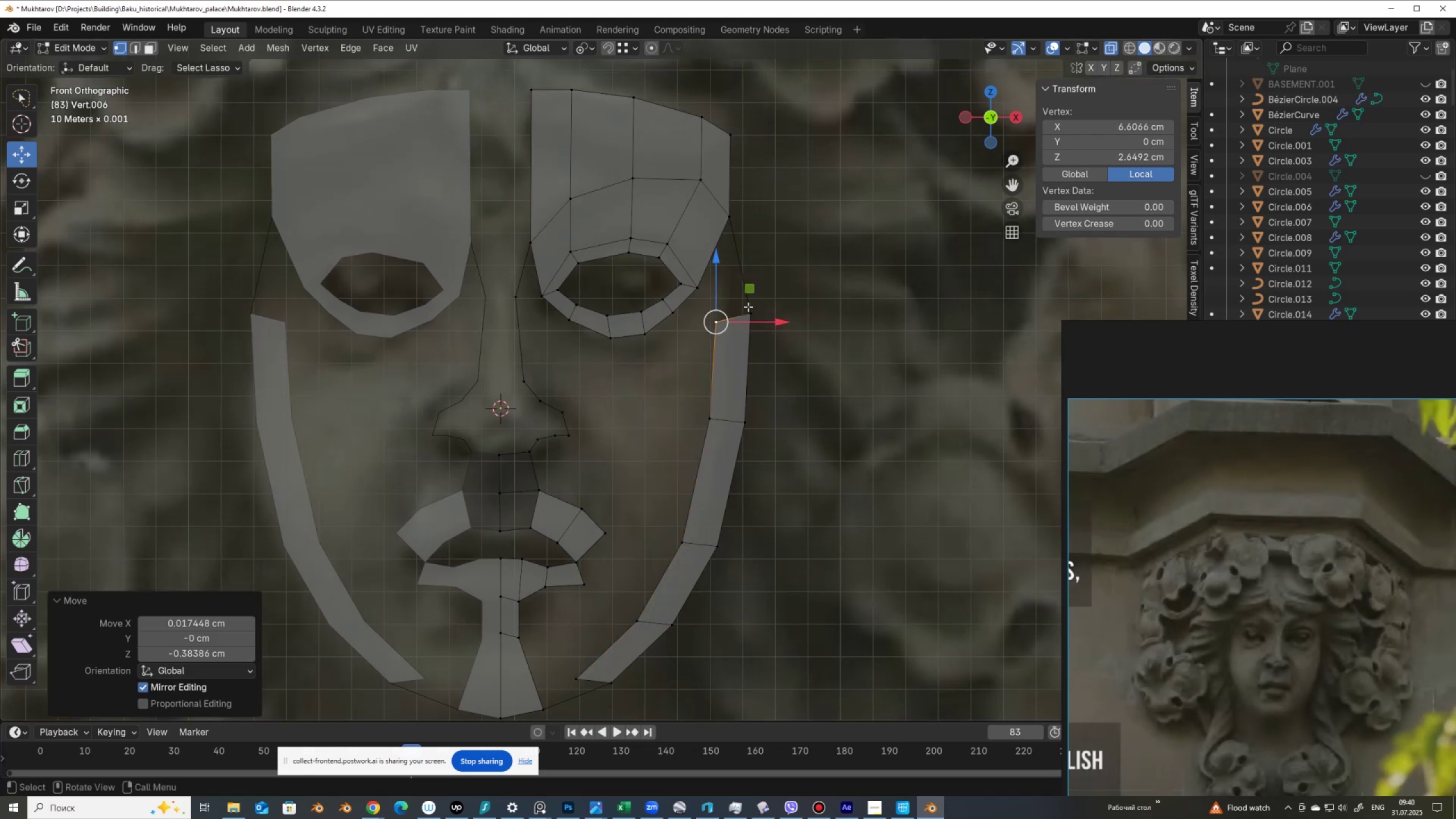 
hold_key(key=ShiftLeft, duration=1.42)
left_click([750, 310])
 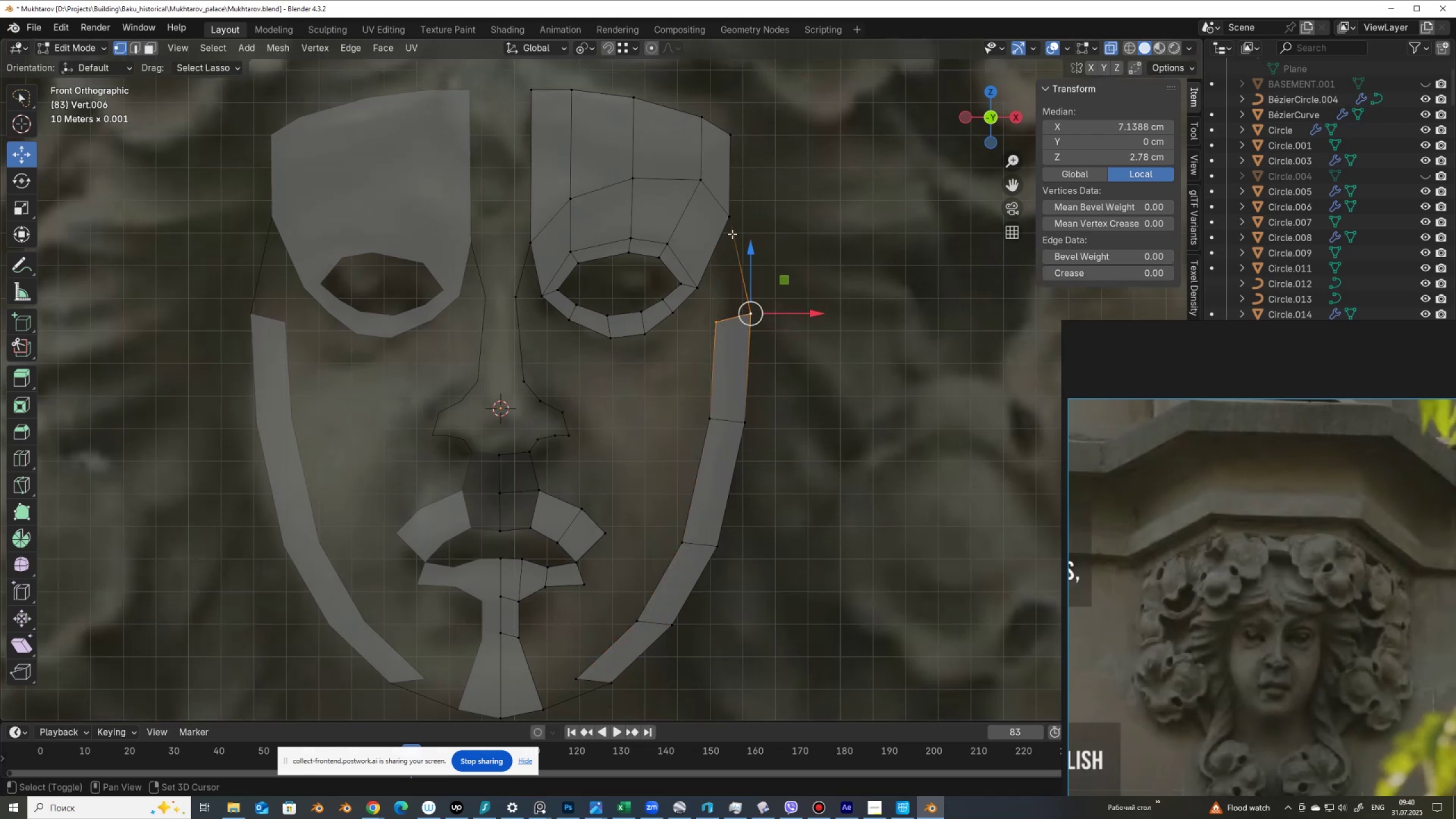 
left_click([732, 234])
 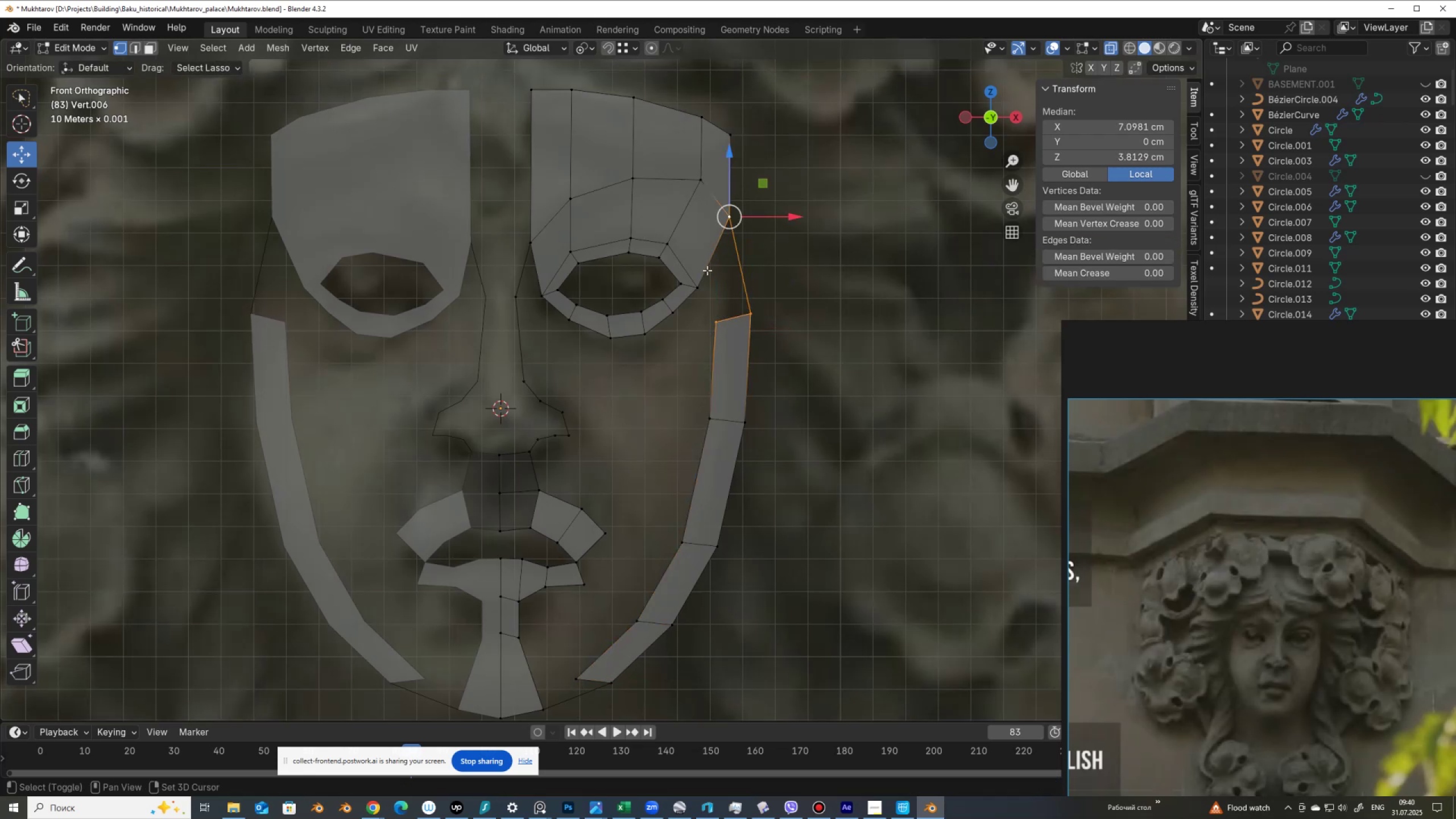 
double_click([707, 270])
 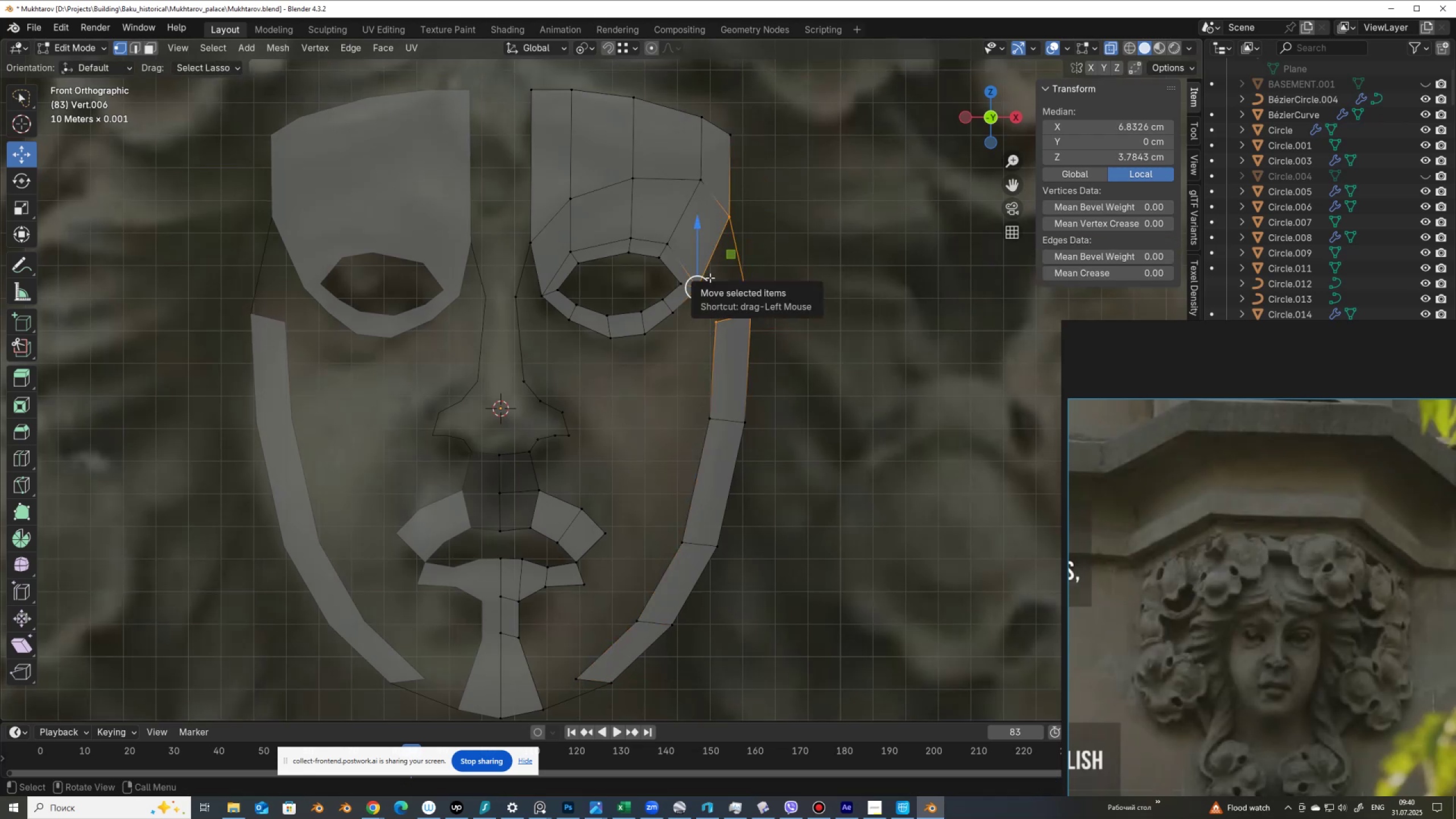 
key(F)
 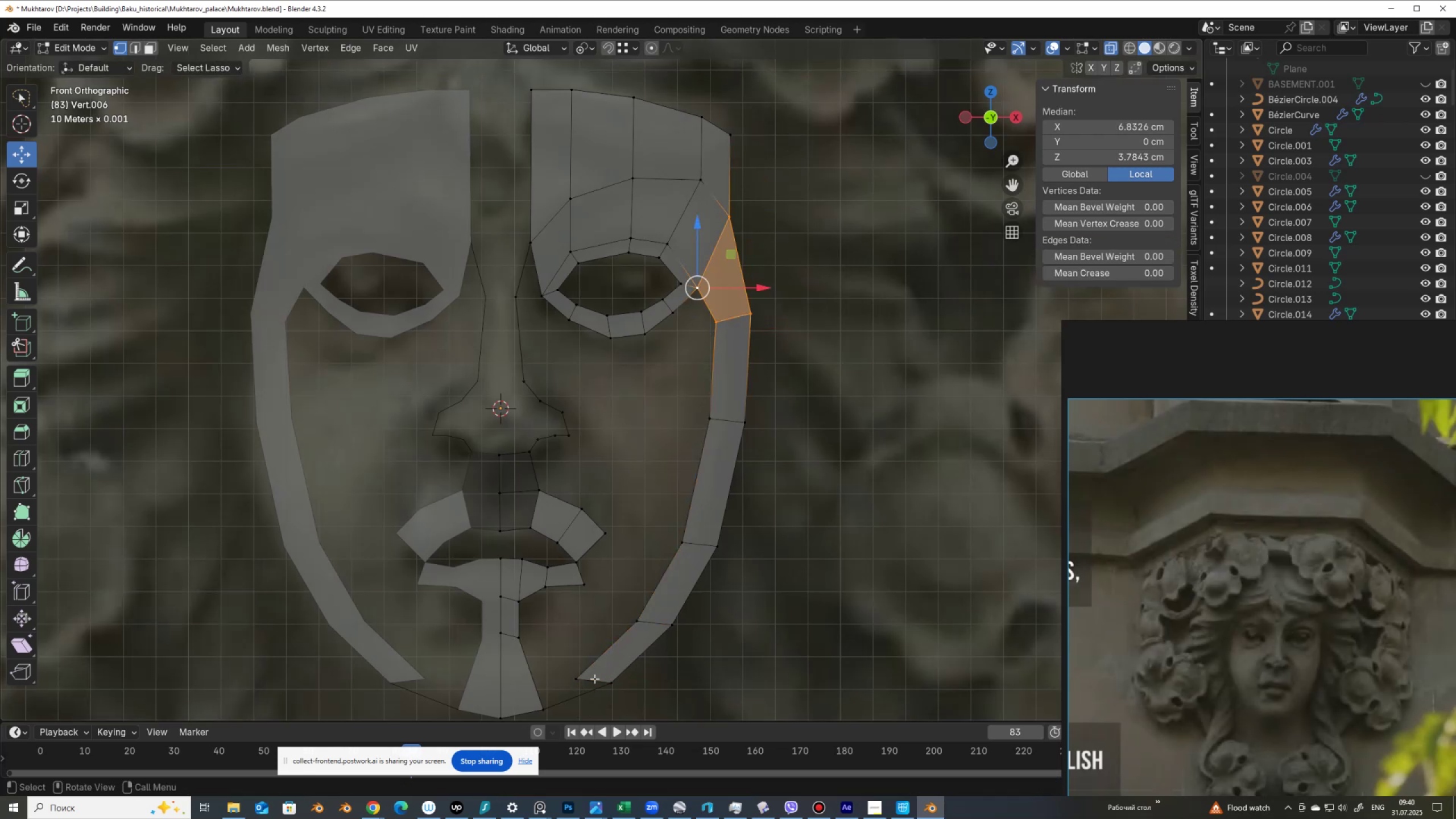 
left_click([591, 679])
 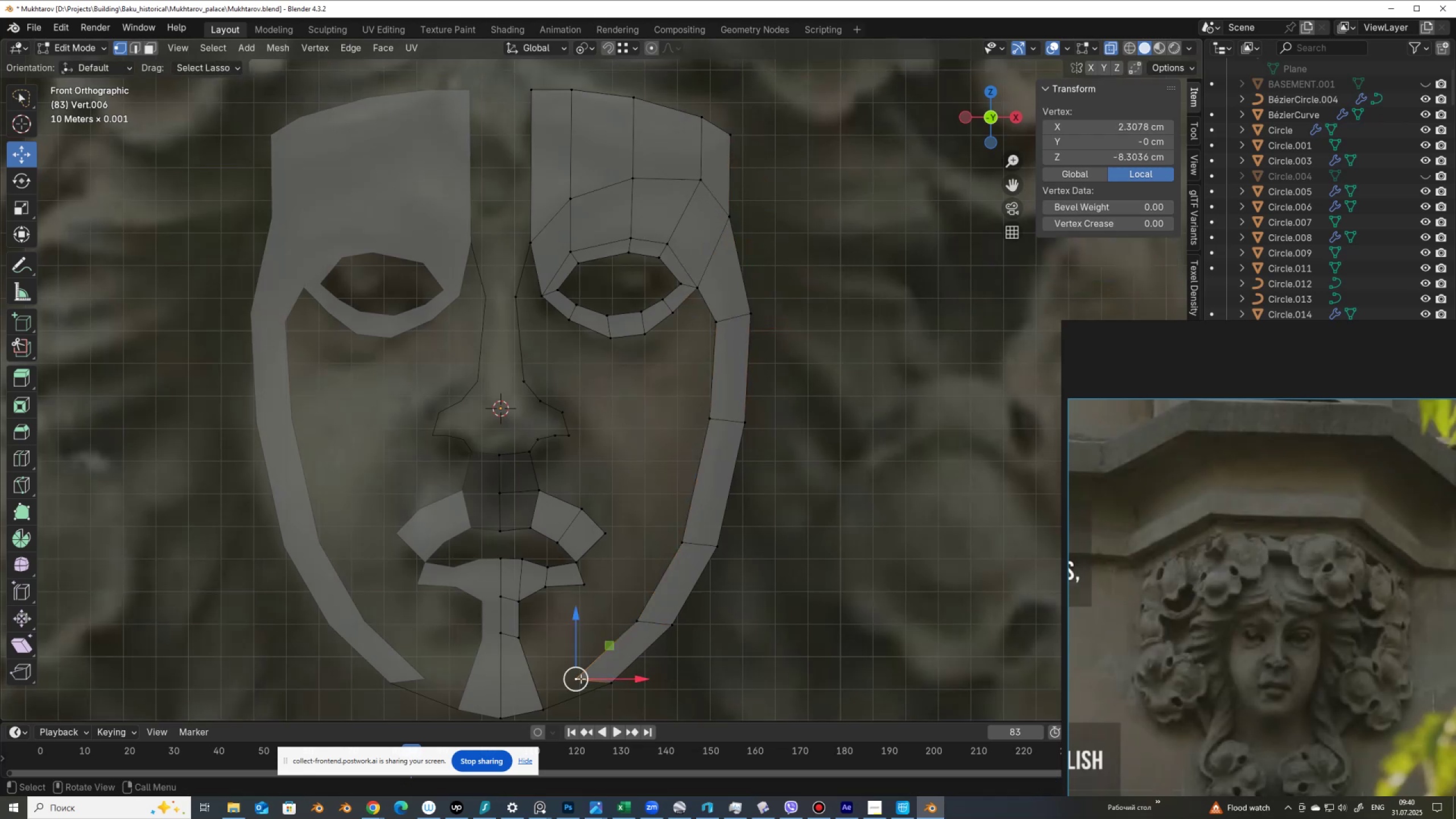 
left_click_drag(start_coordinate=[581, 679], to_coordinate=[605, 650])
 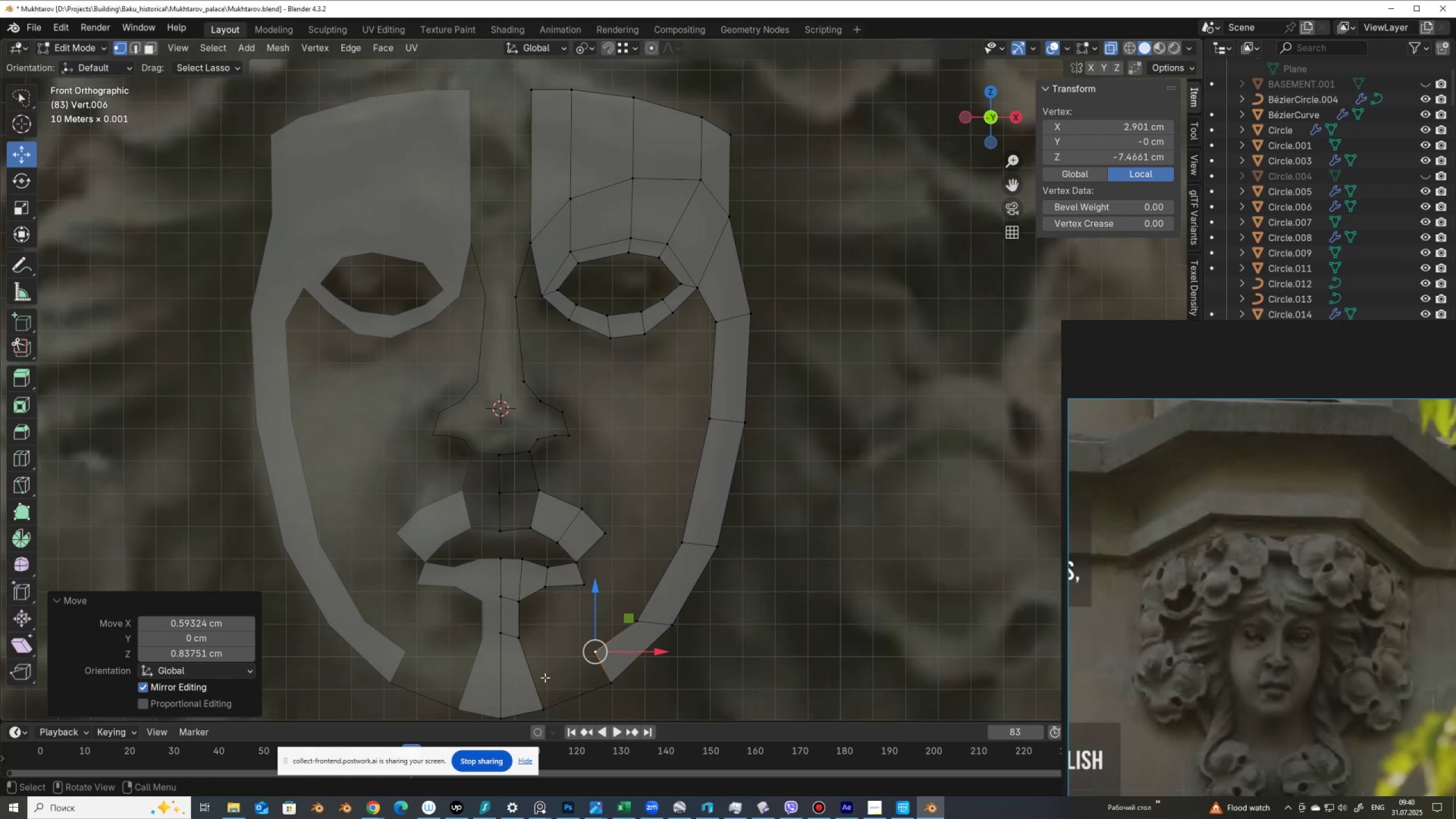 
key(Control+R)
 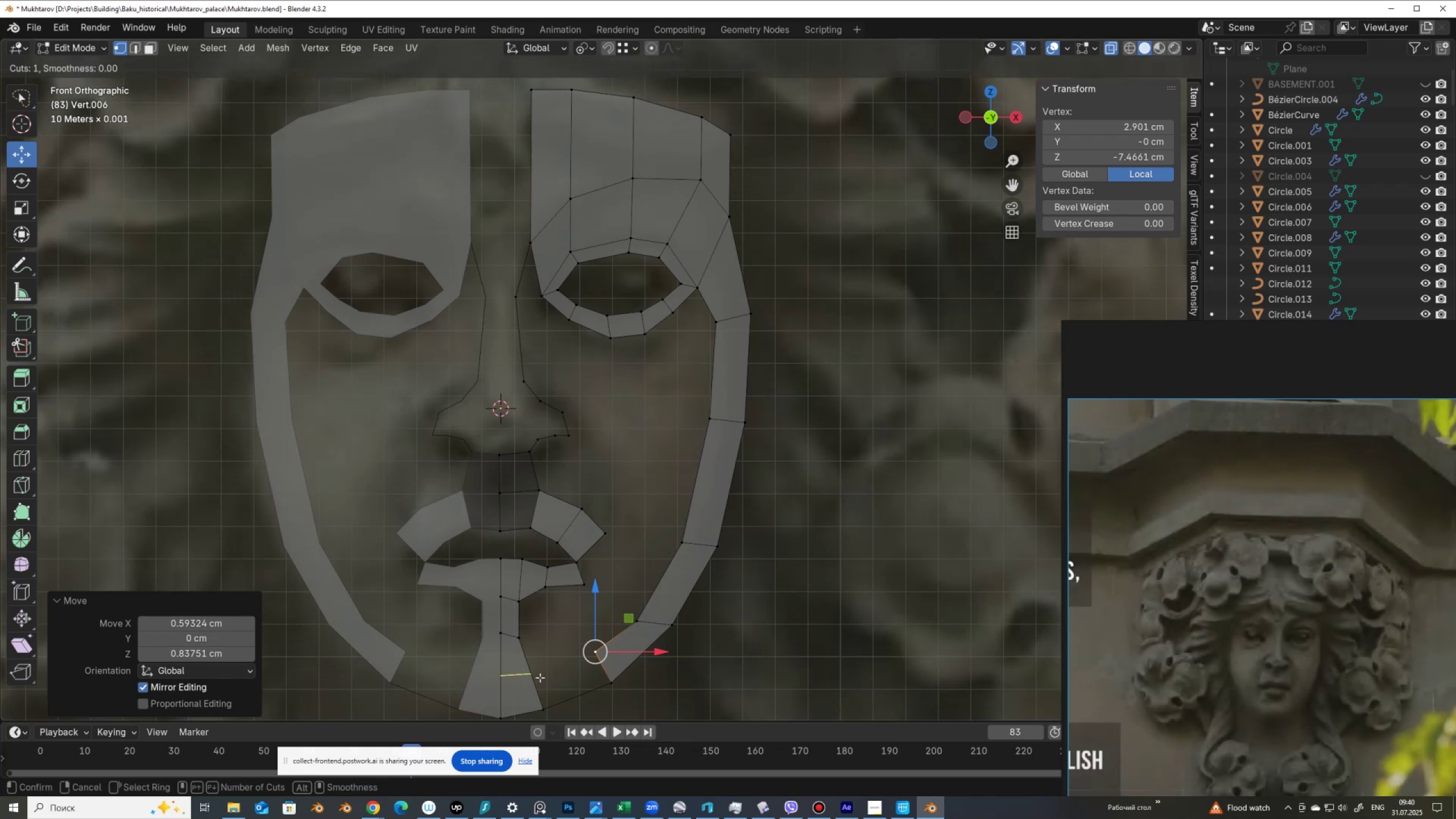 
left_click([540, 677])
 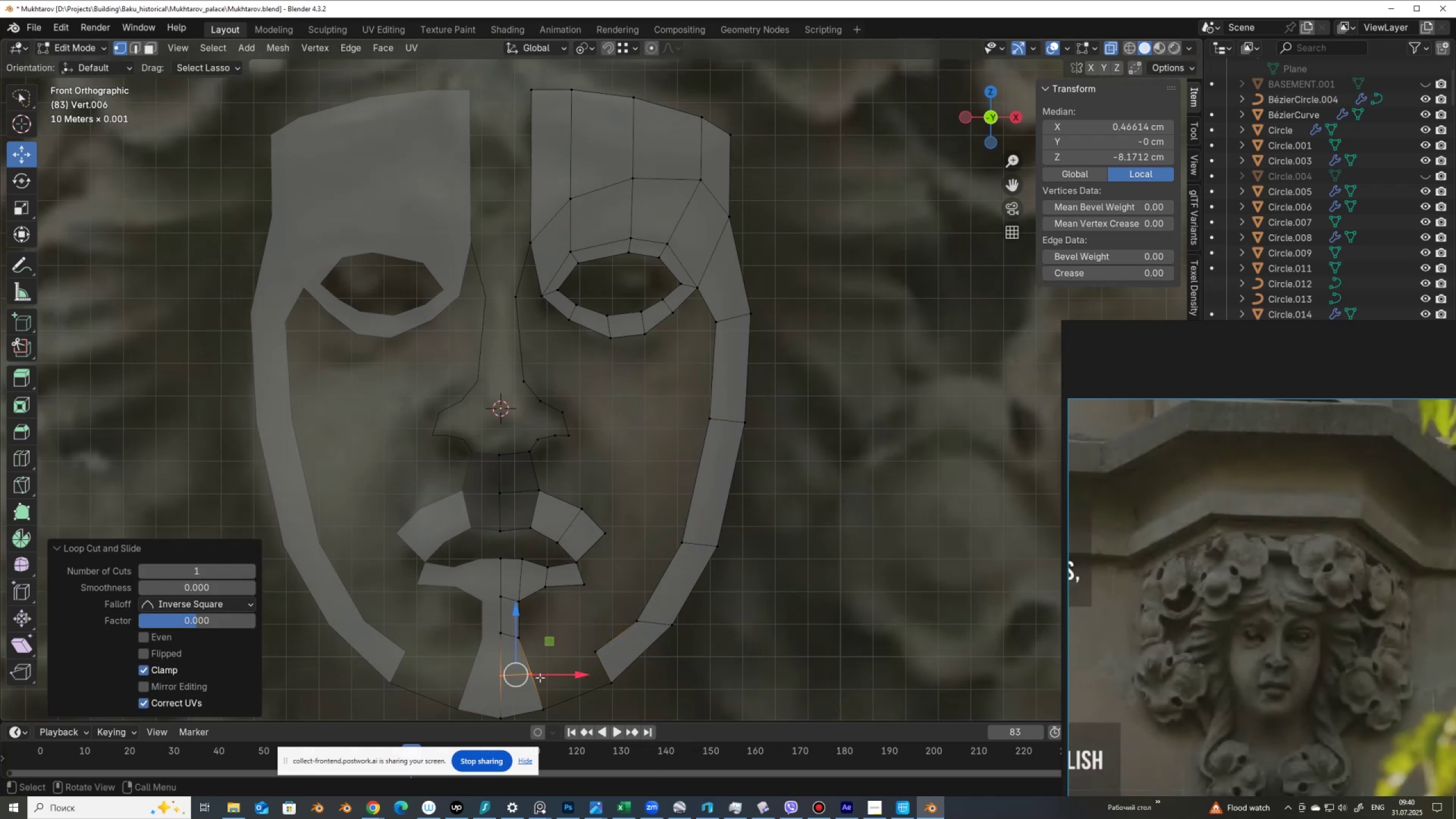 
right_click([540, 677])
 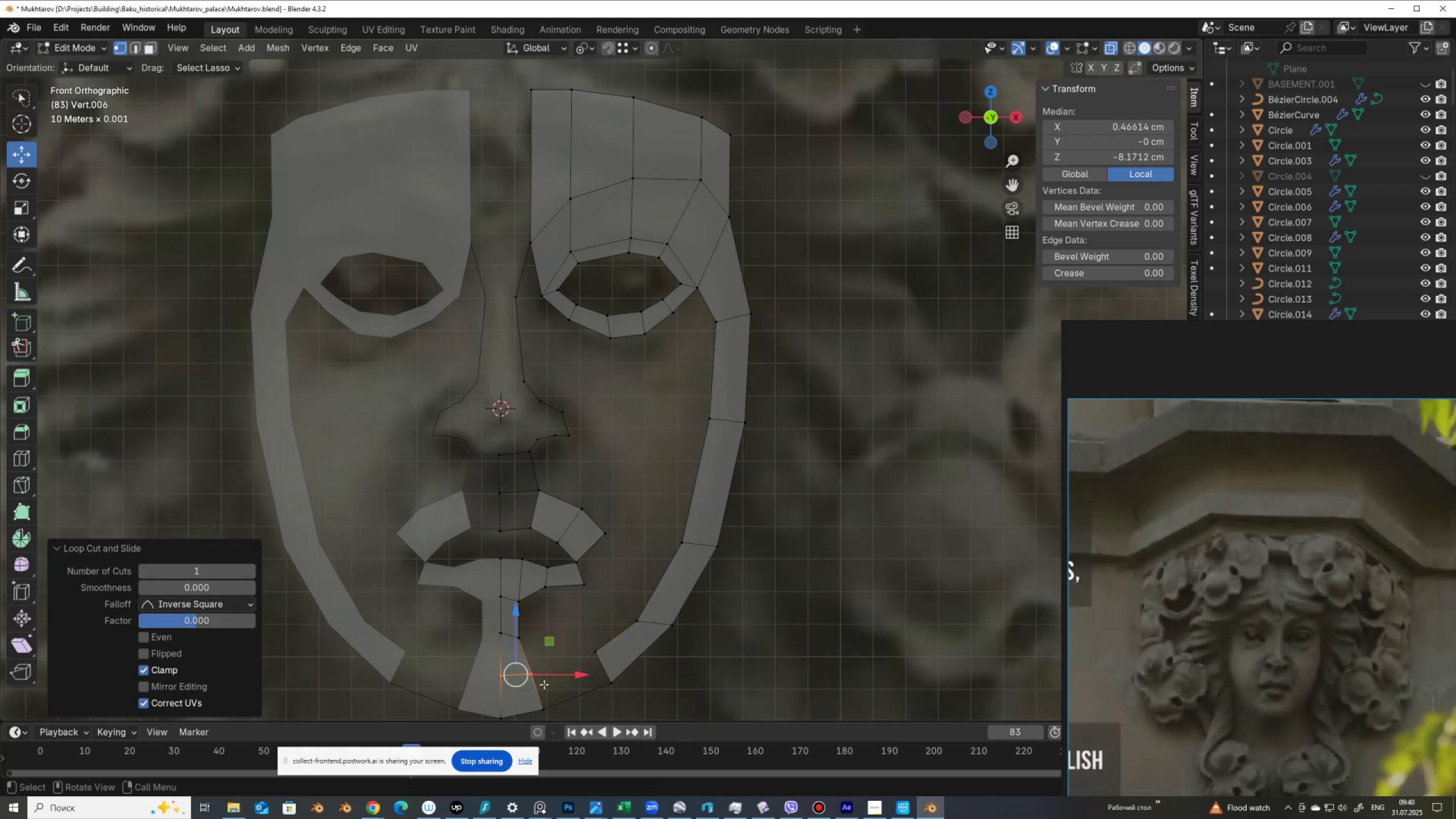 
left_click([542, 678])
 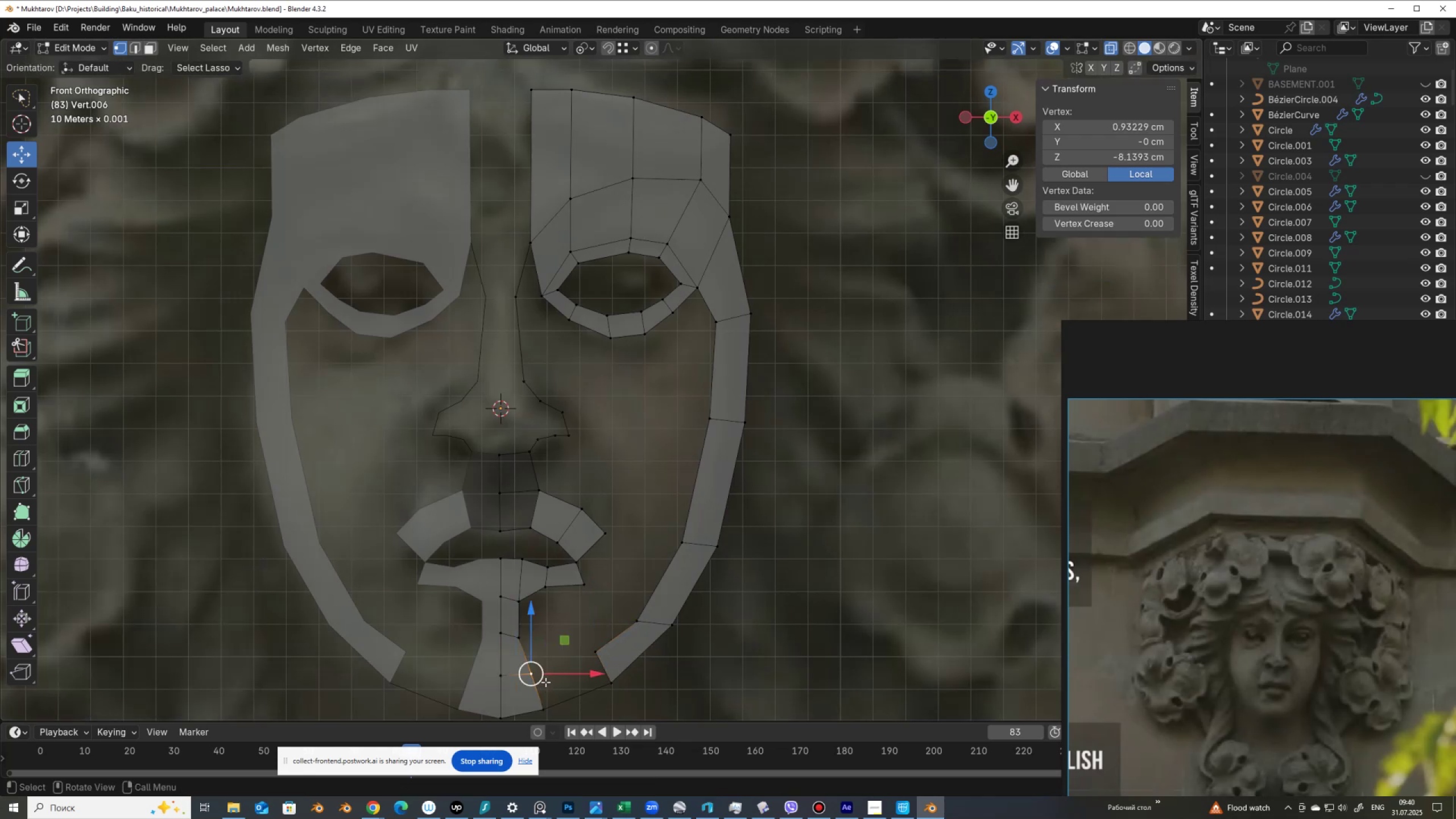 
hold_key(key=ShiftLeft, duration=1.23)
double_click([560, 698])
 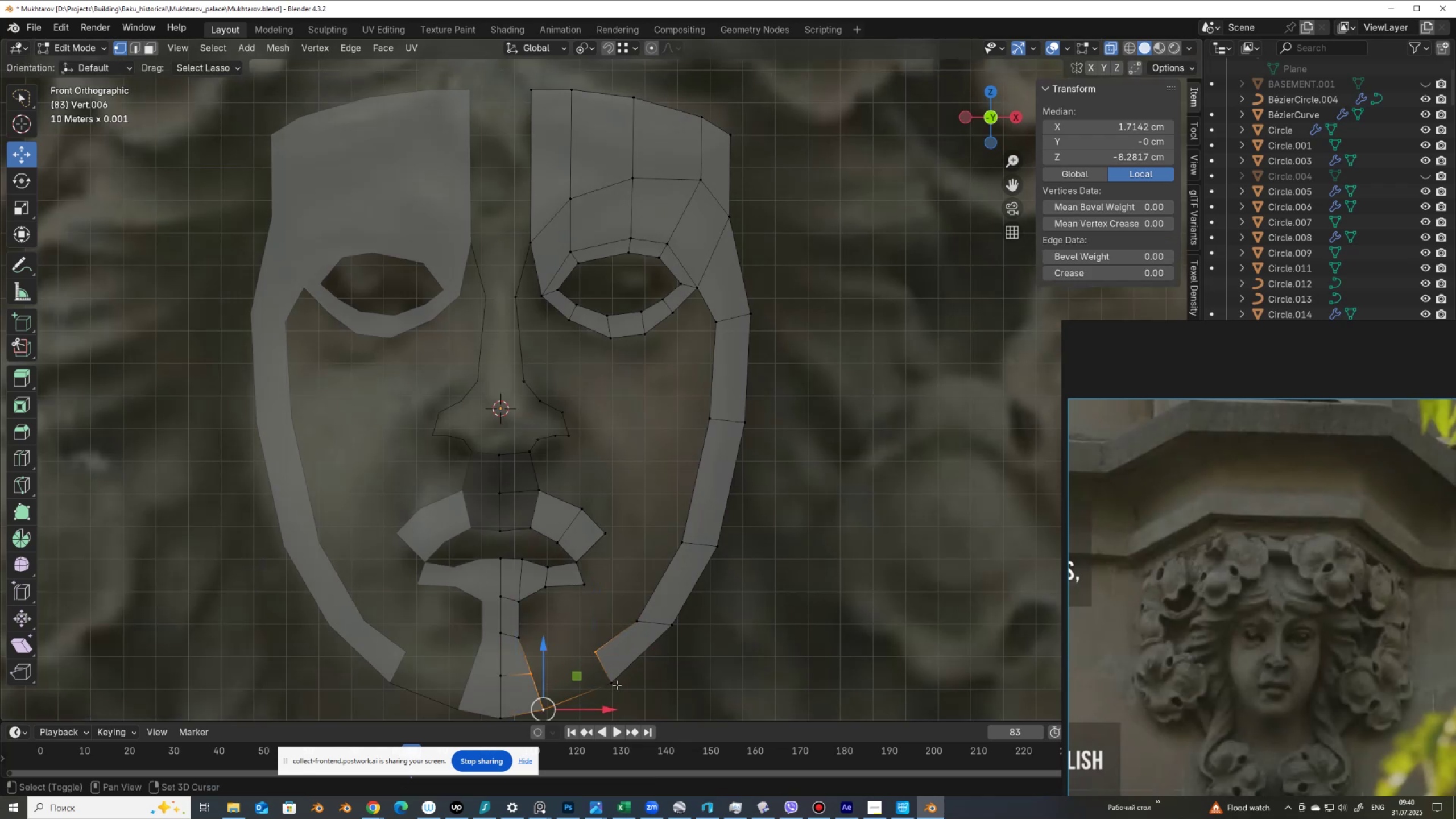 
triple_click([617, 685])
 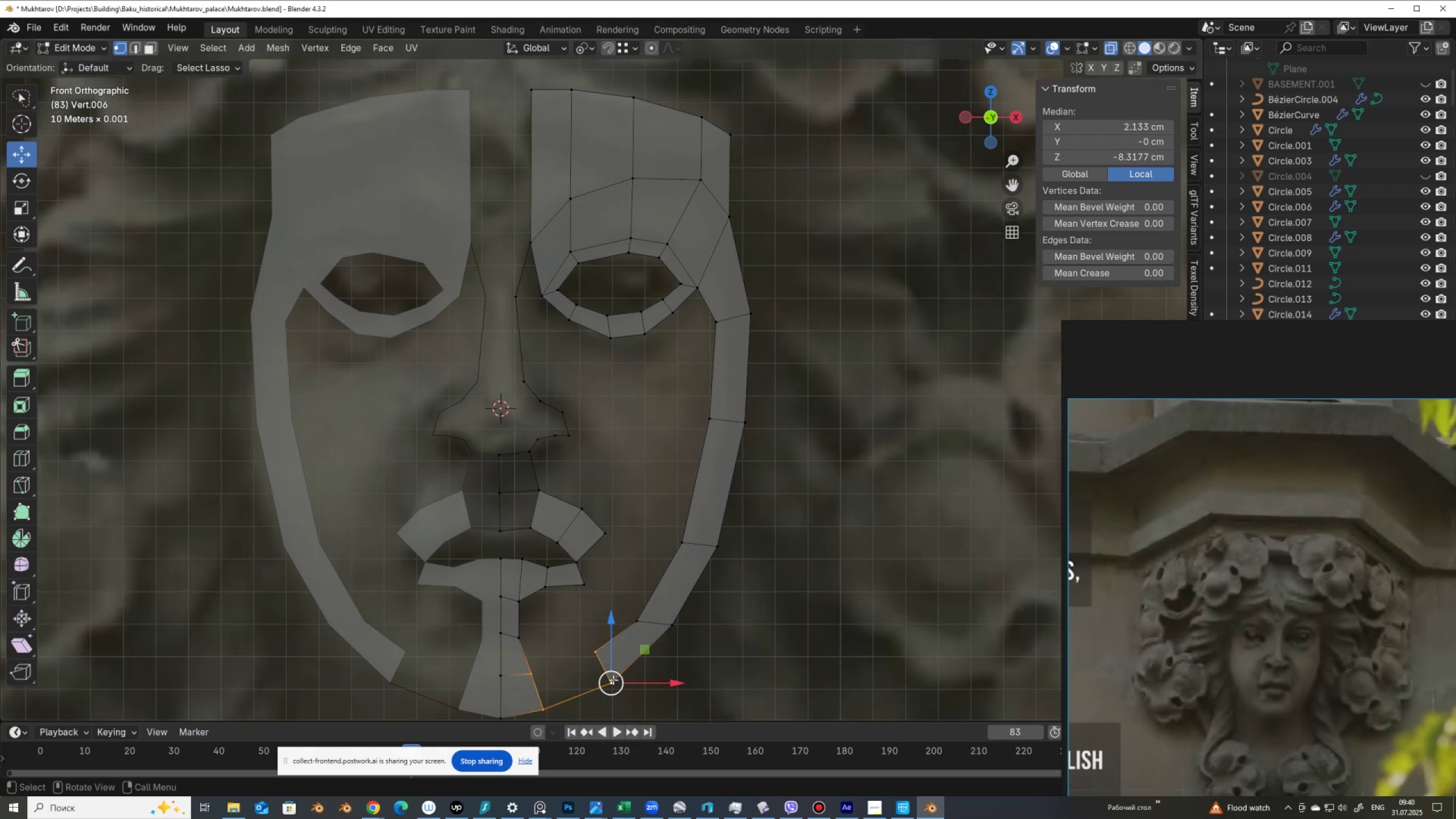 
key(F)
 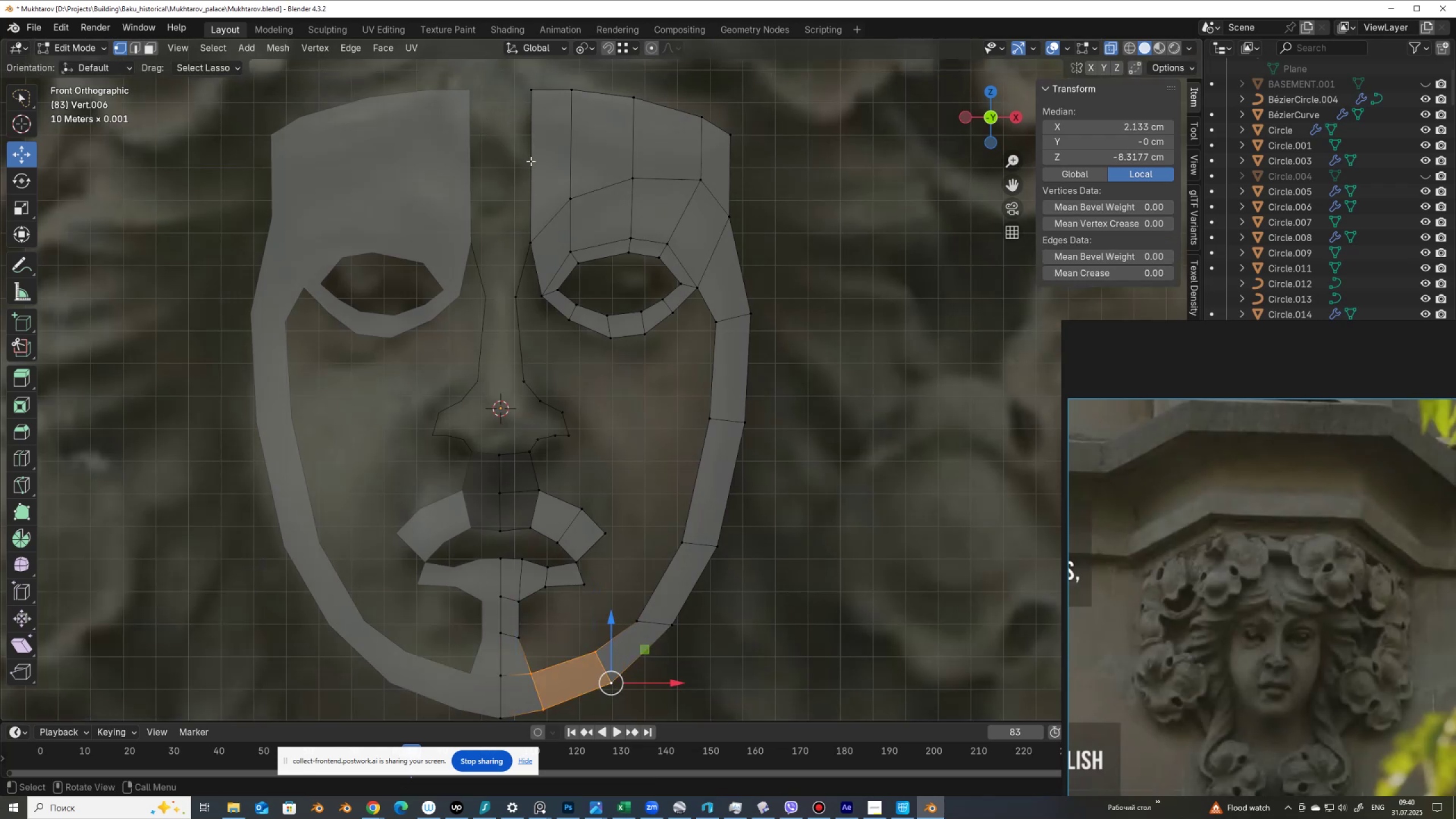 
key(2)
 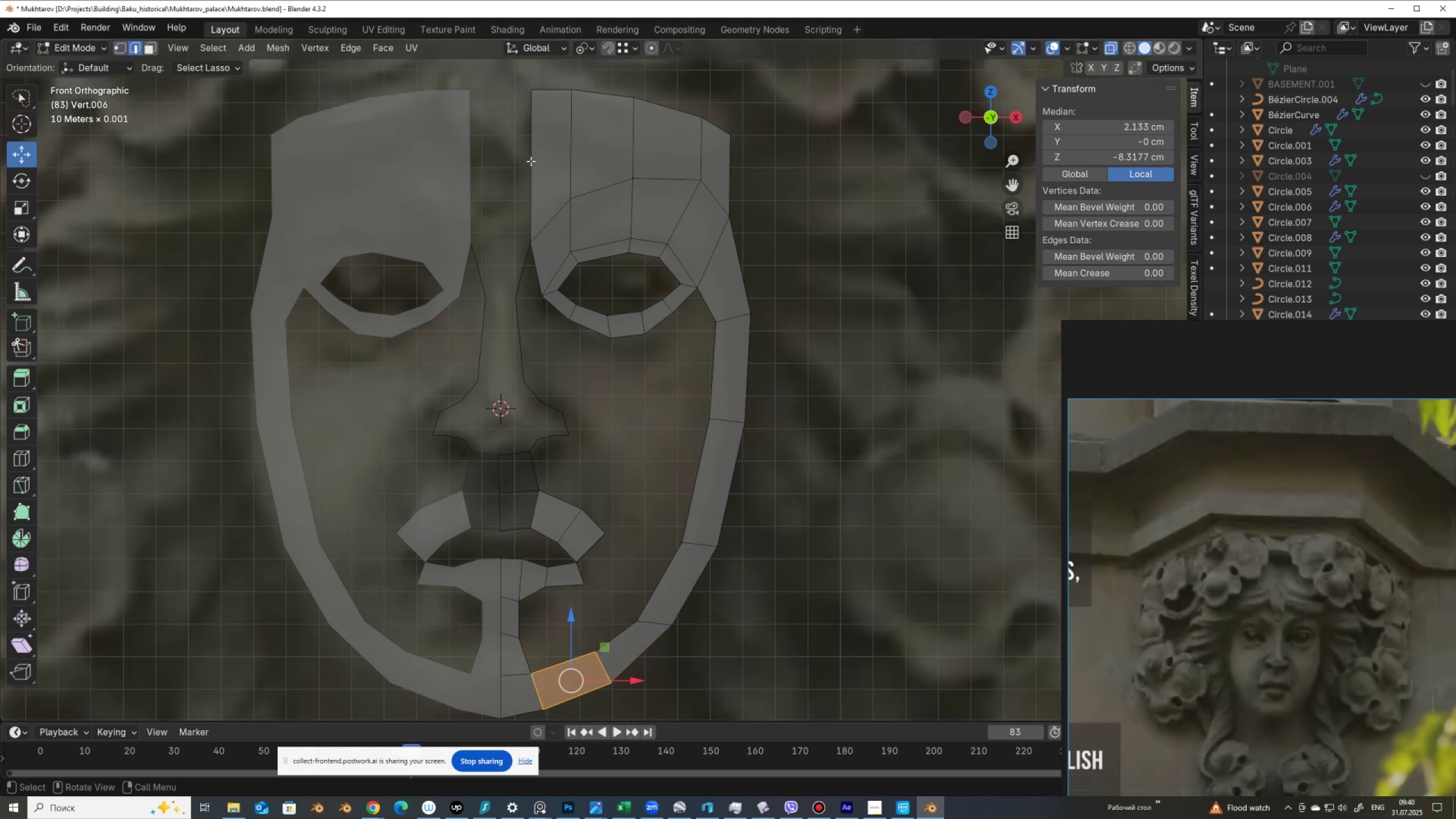 
left_click([531, 161])
 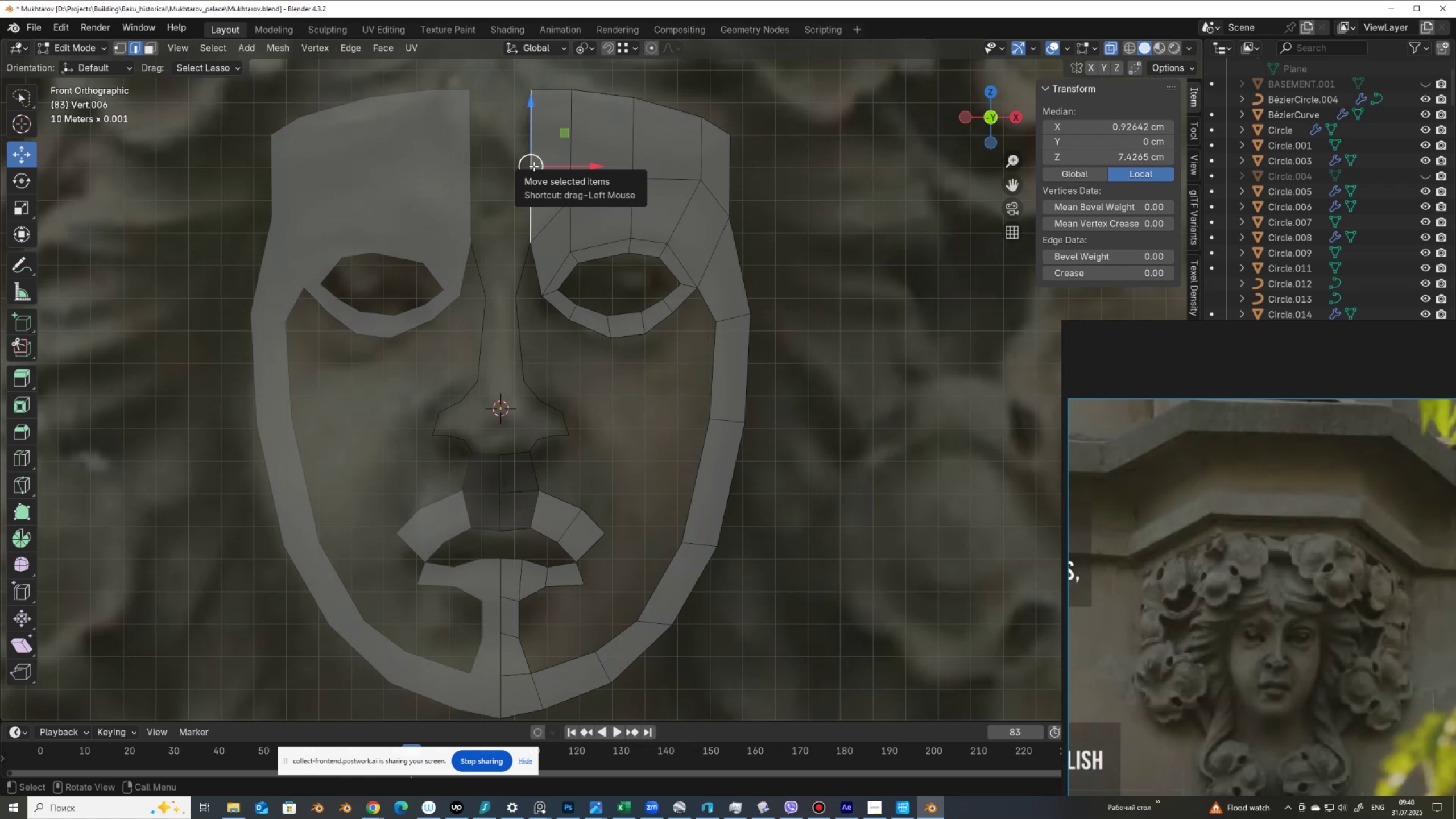 
key(E)
 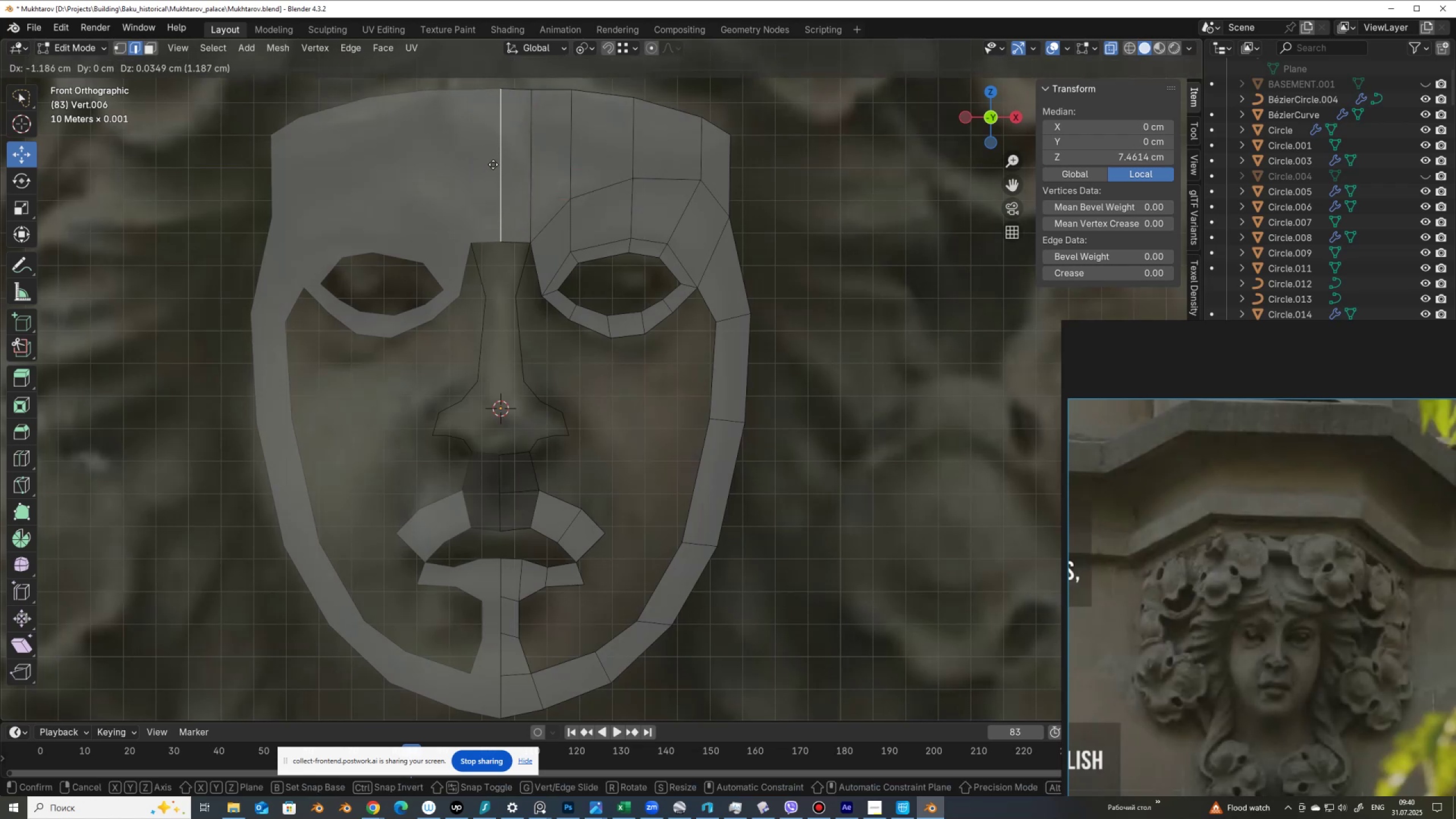 
left_click([493, 164])
 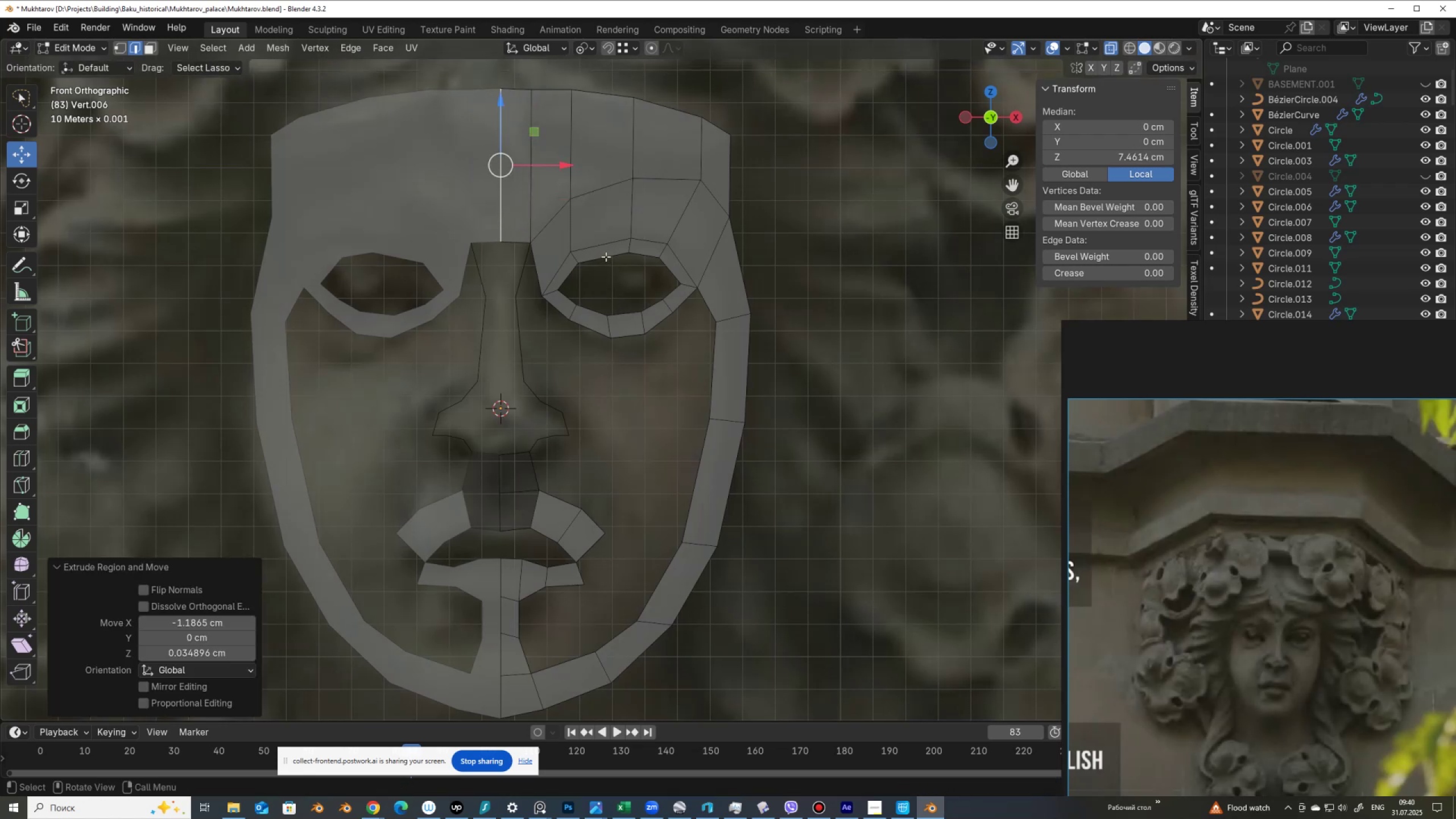 
key(Control+R)
 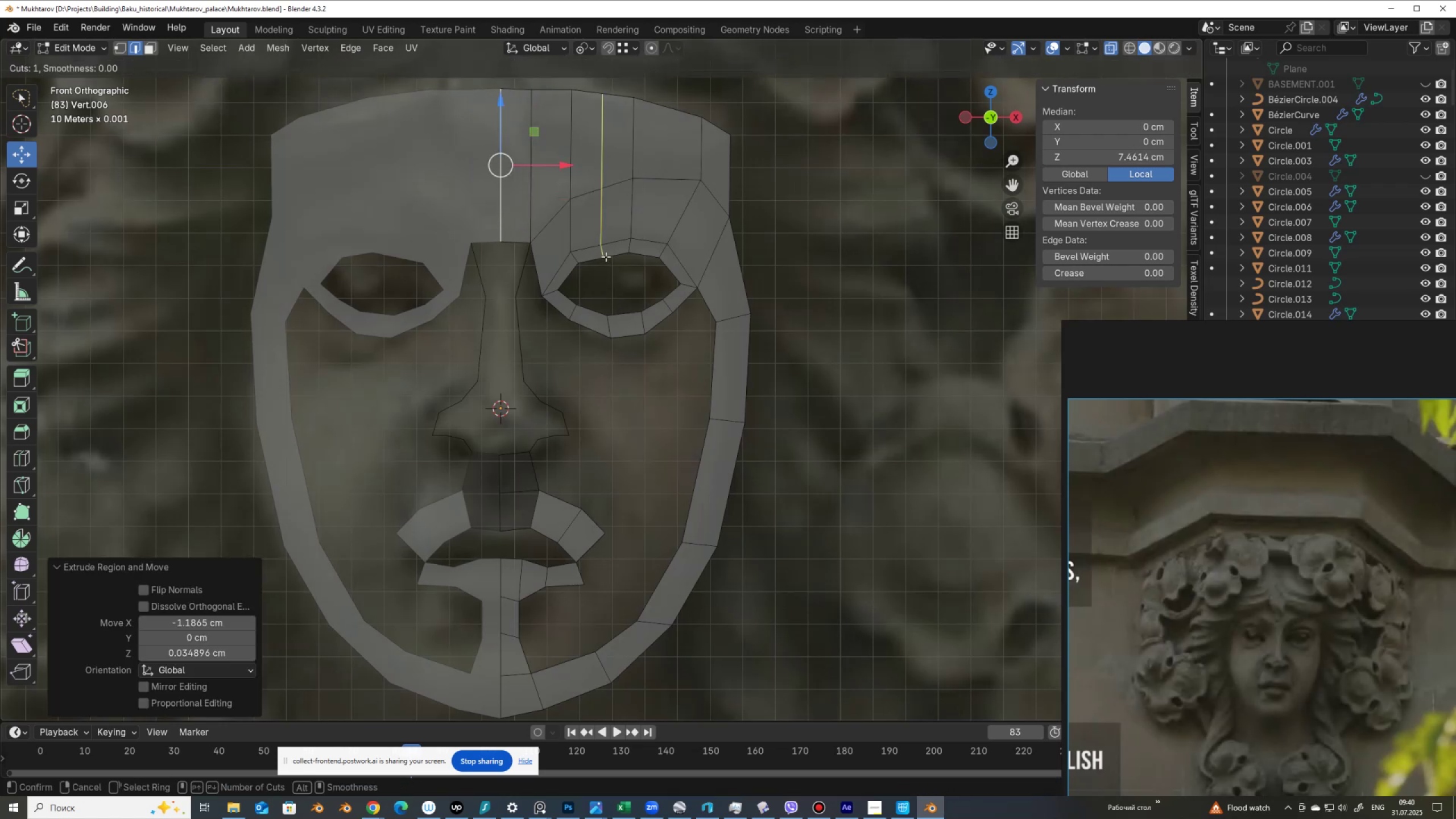 
left_click([606, 257])
 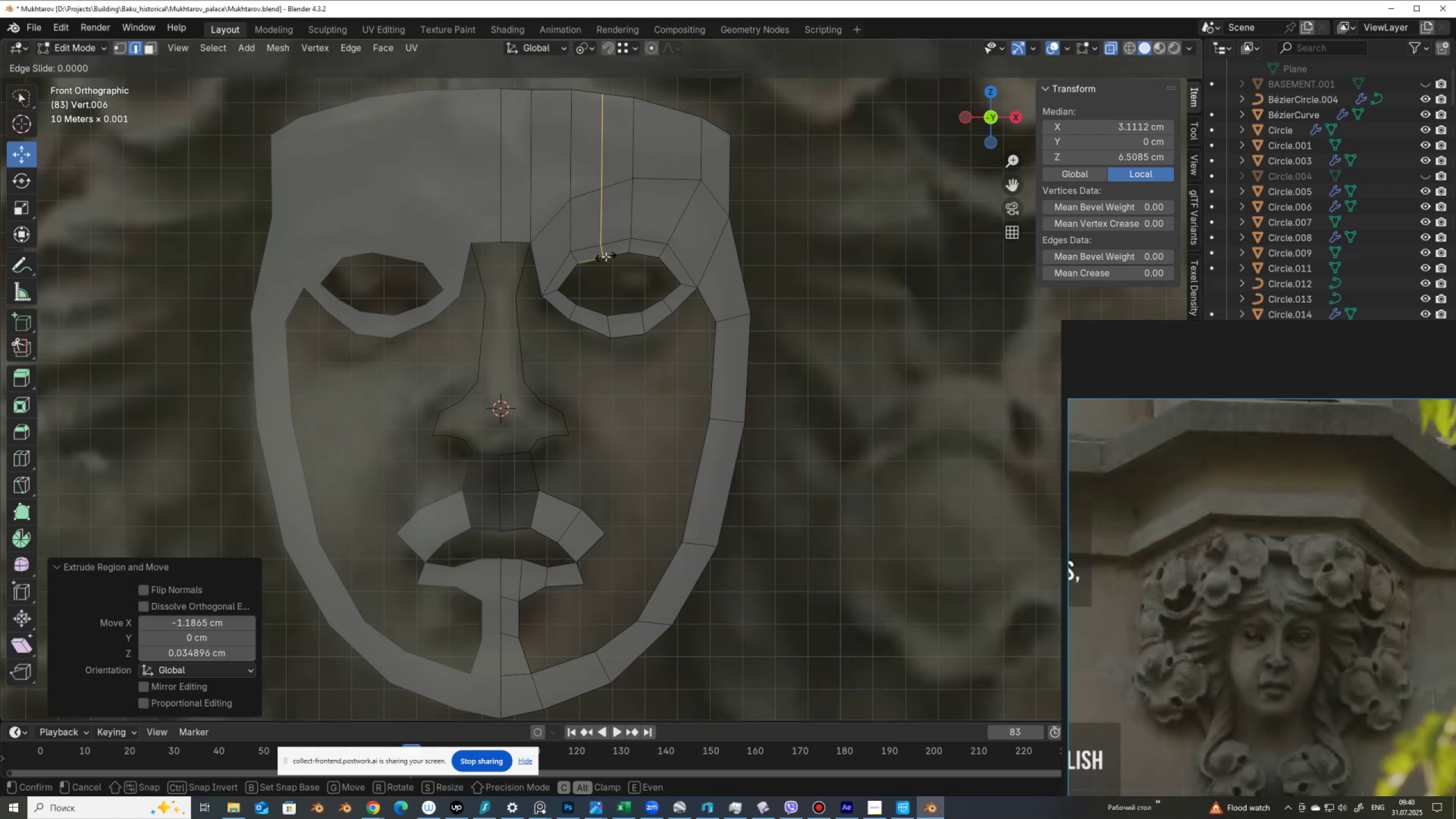 
right_click([606, 257])
 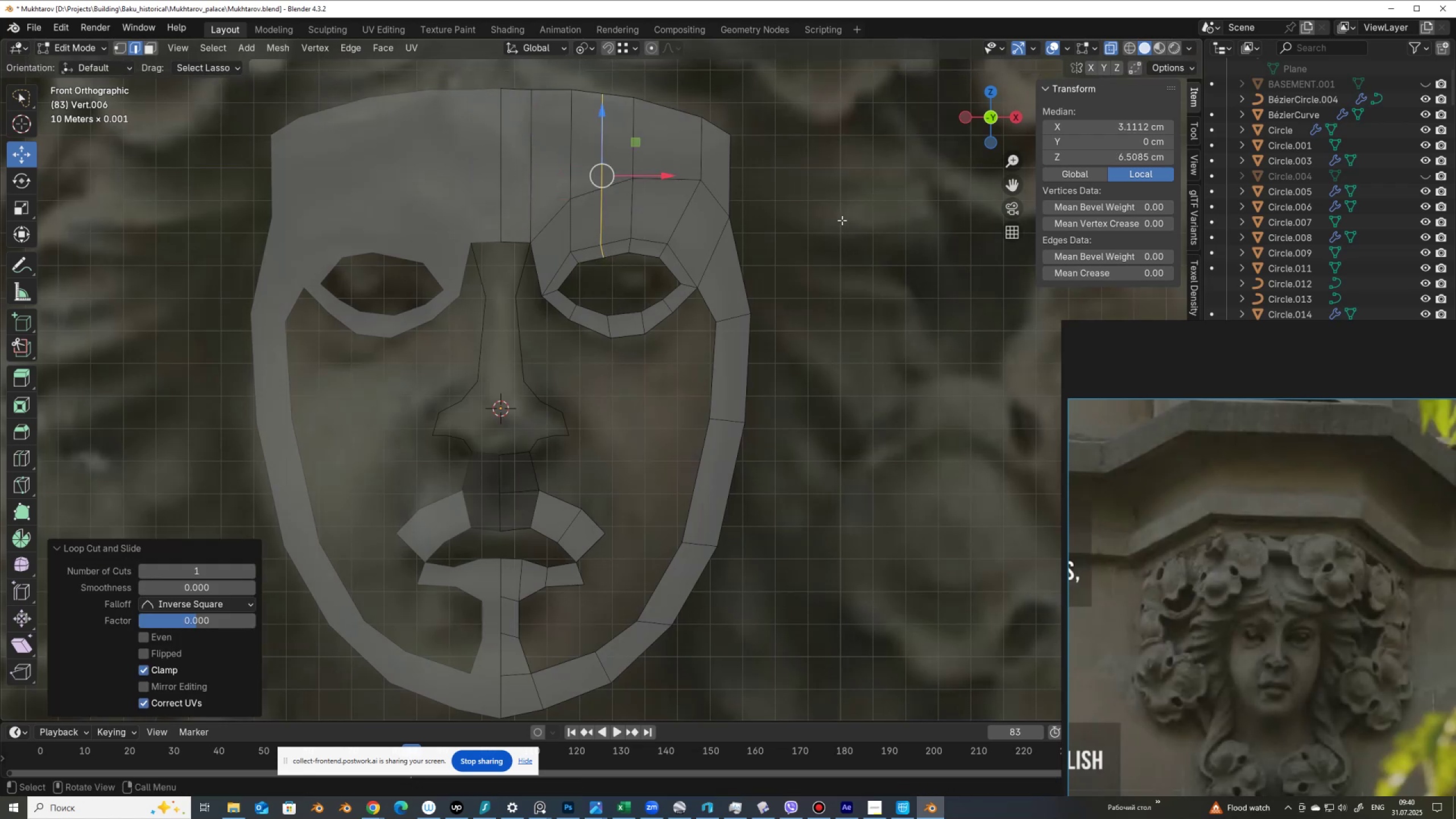 
right_click([839, 214])
 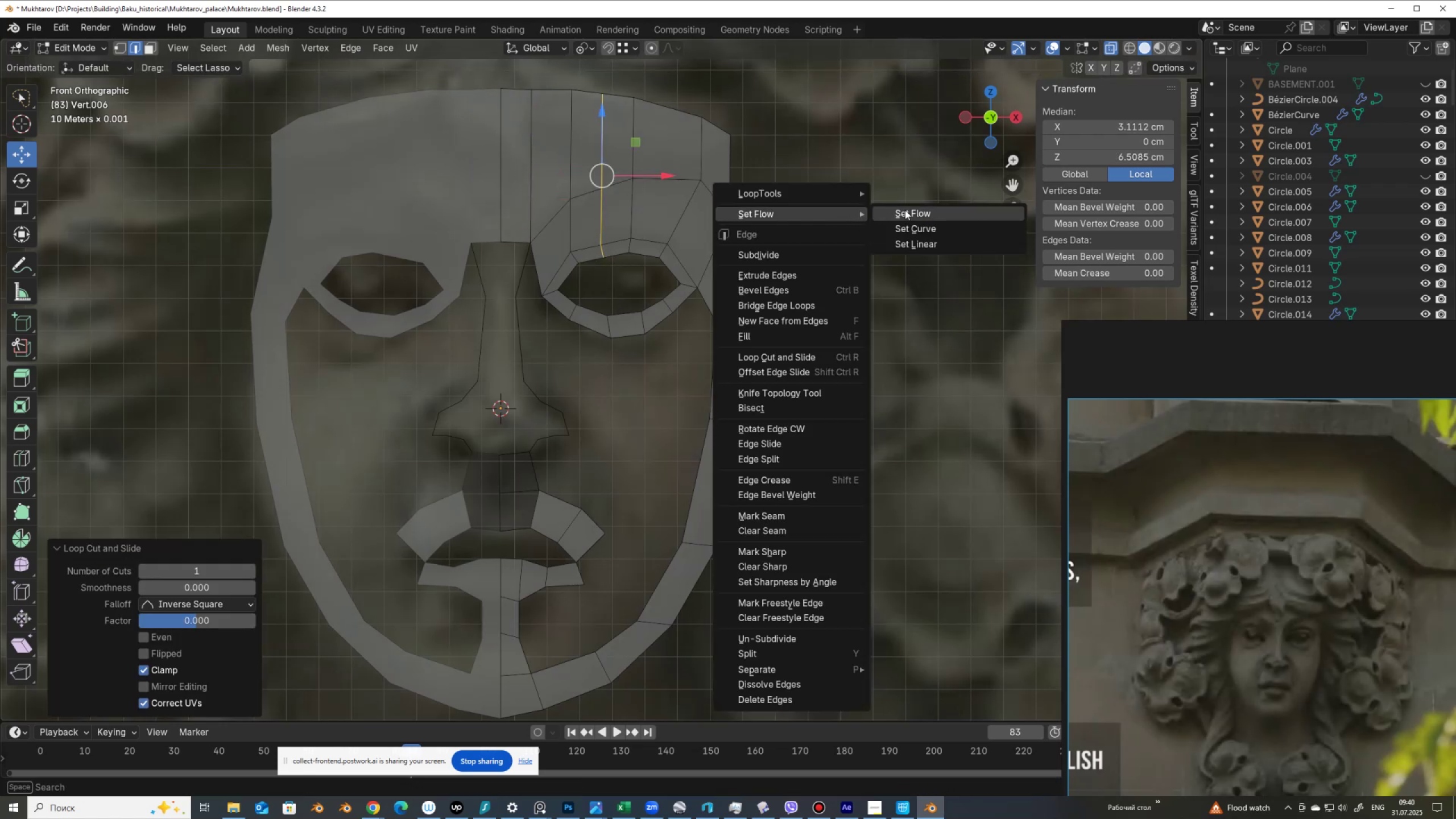 
left_click([905, 210])
 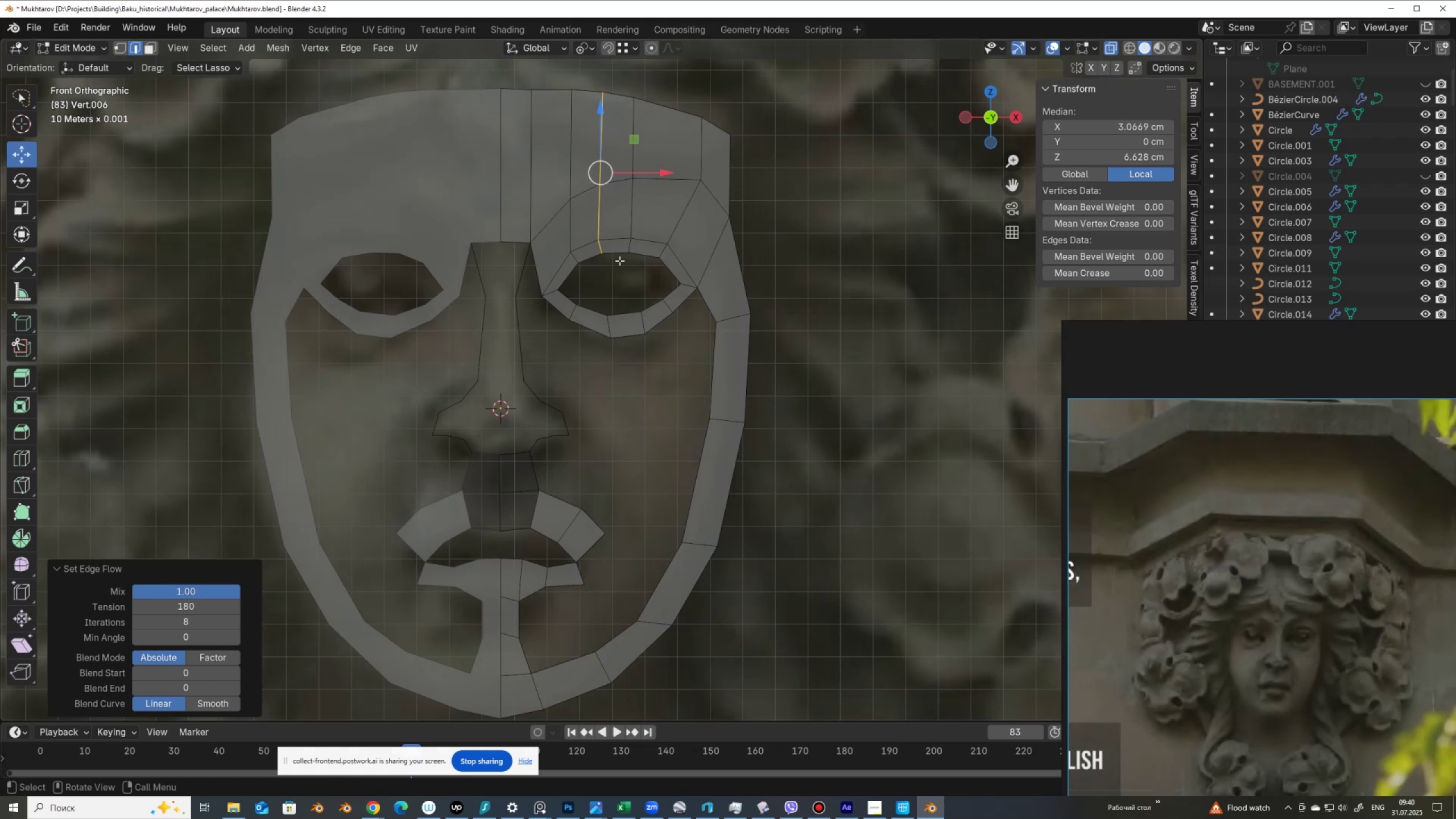 
wait(10.47)
 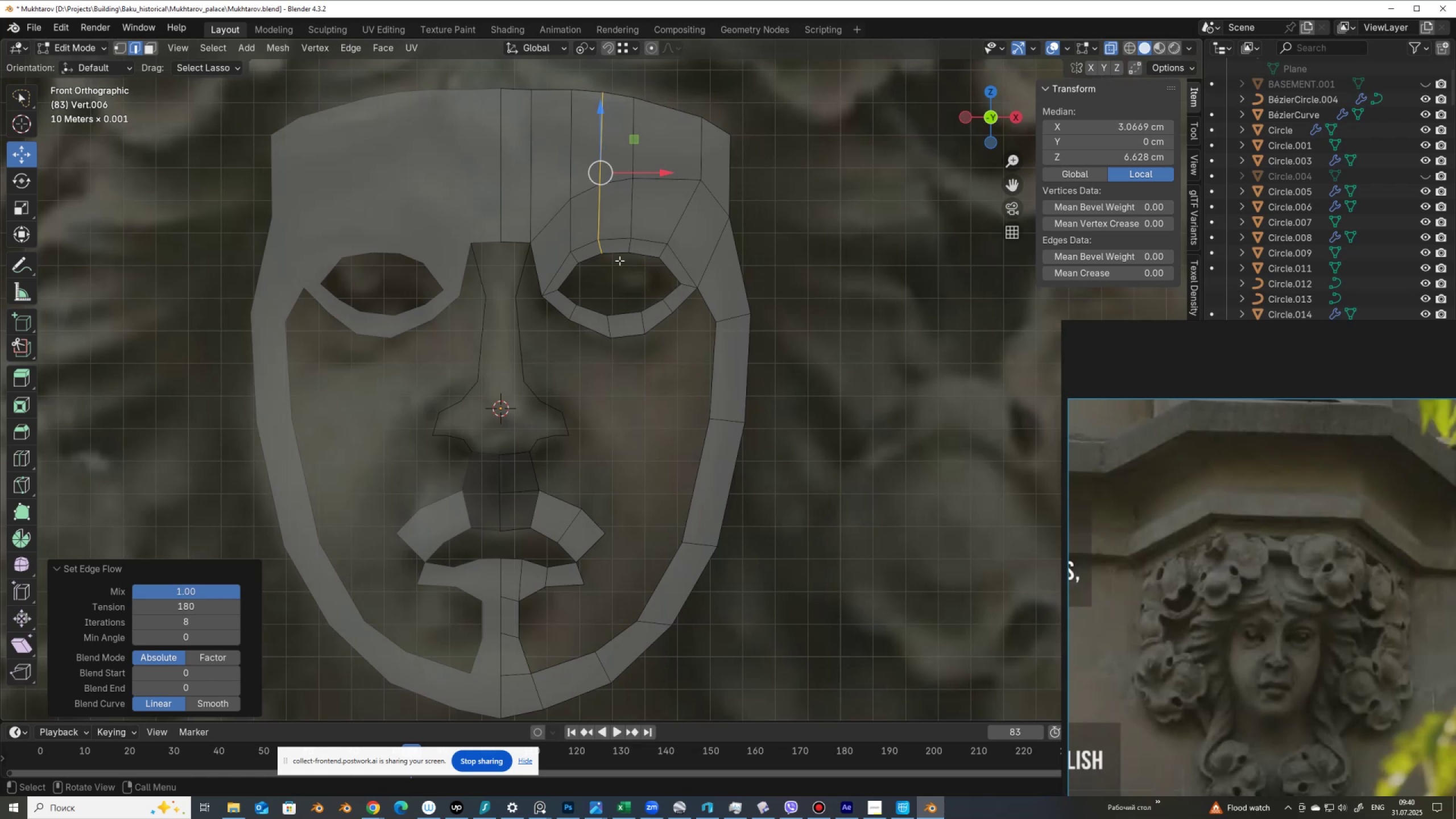 
left_click([675, 290])
 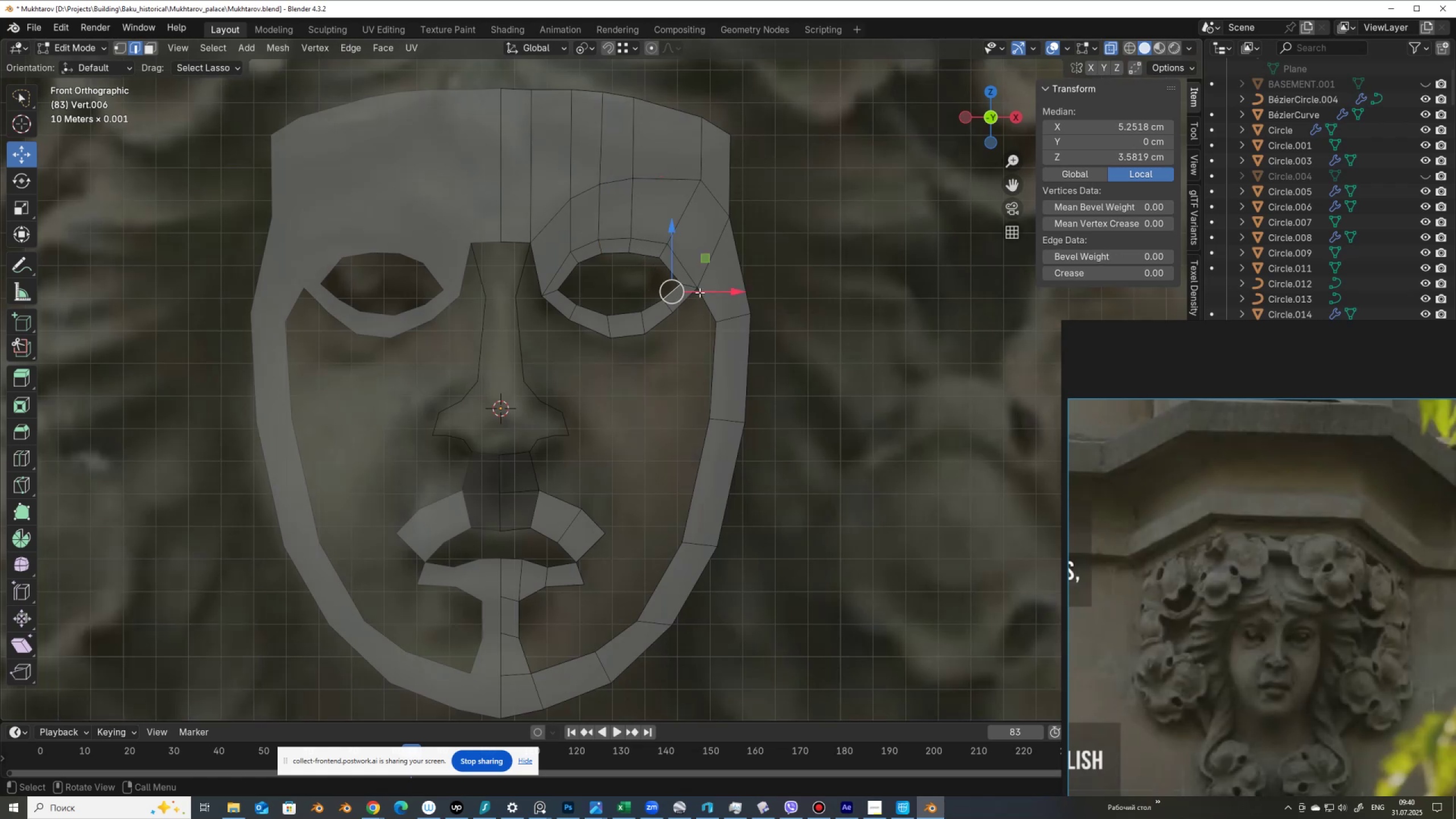 
type(ffff)
 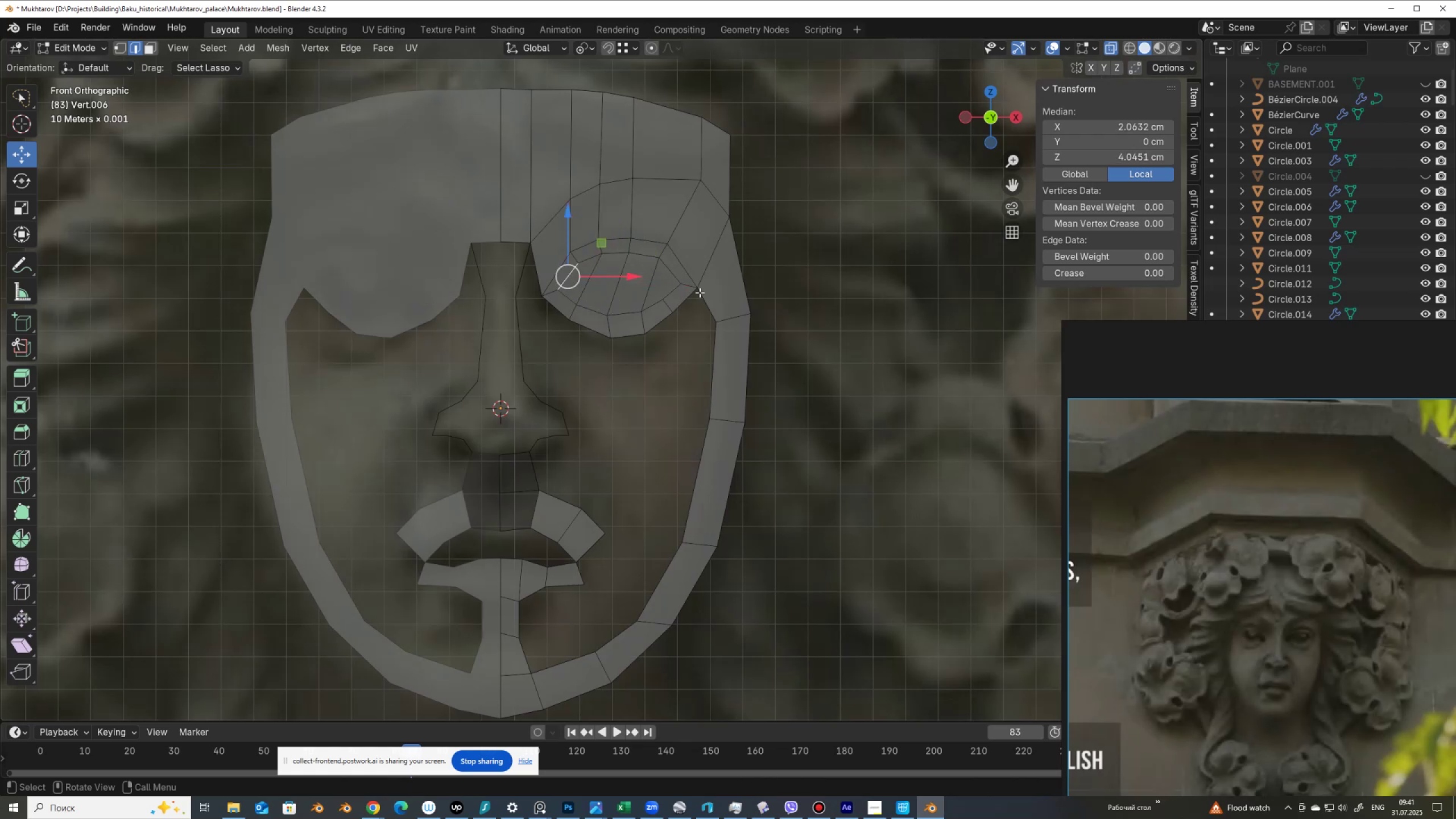 
wait(10.37)
 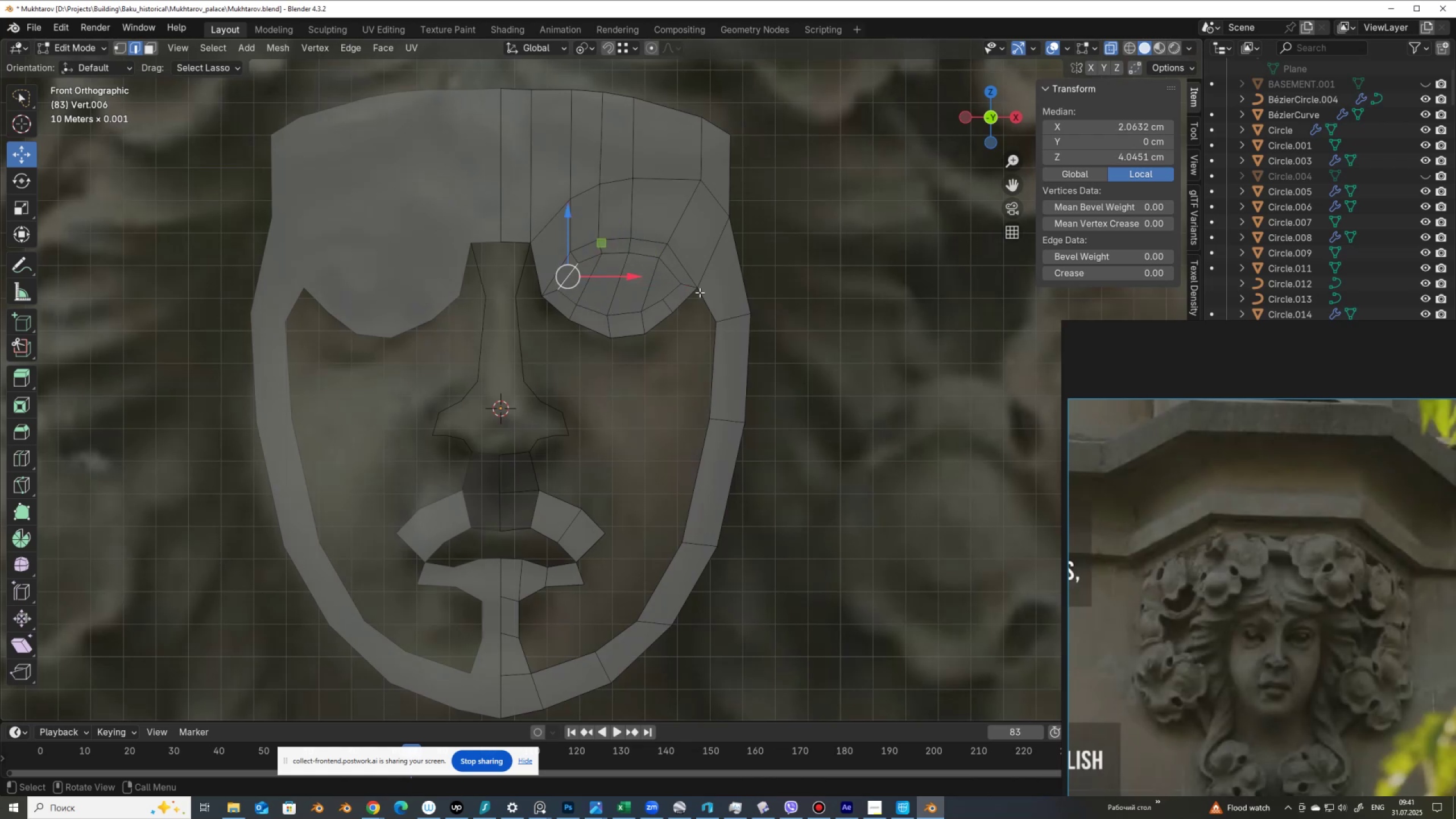 
key(Control+R)
 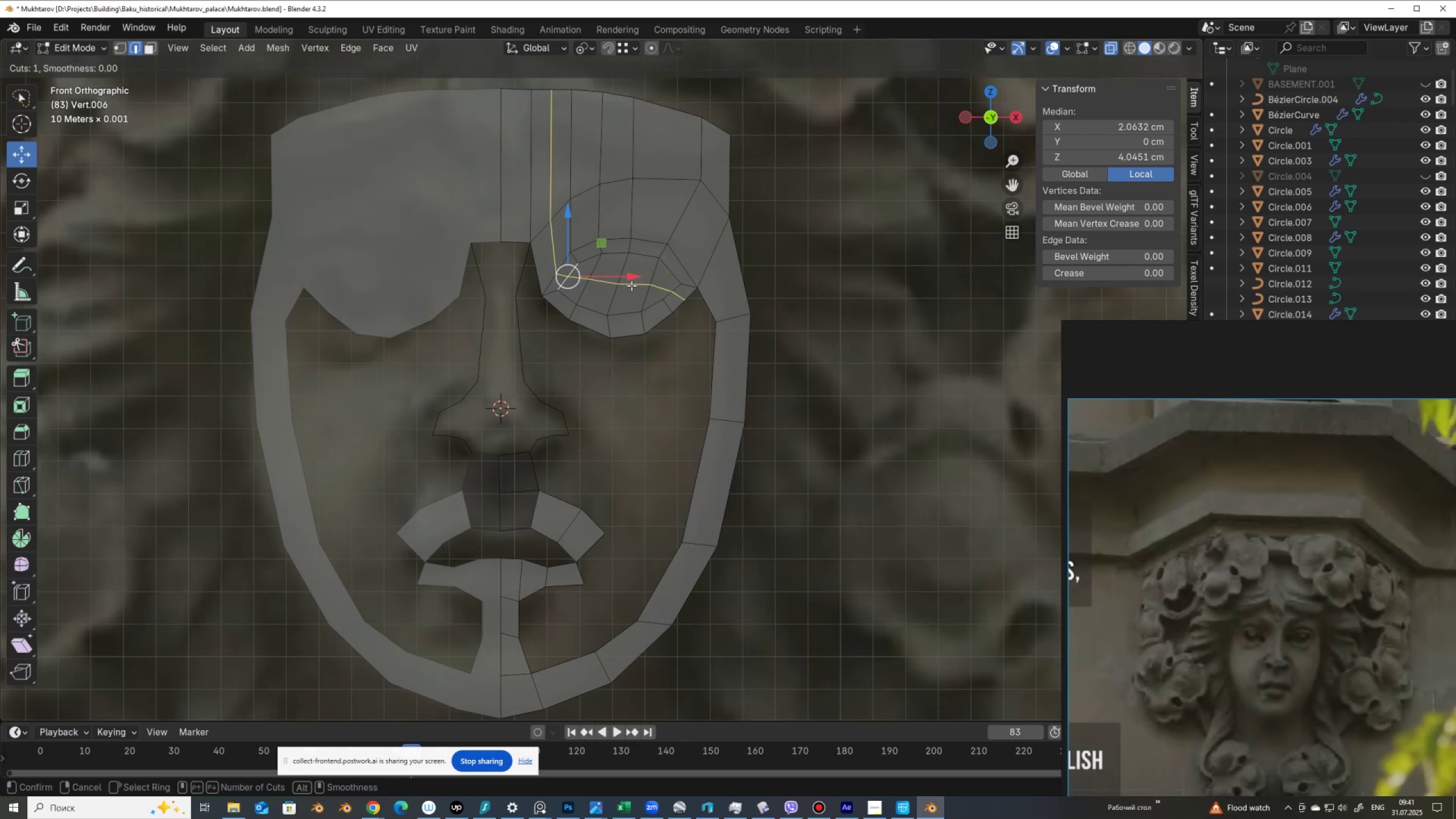 
left_click([631, 286])
 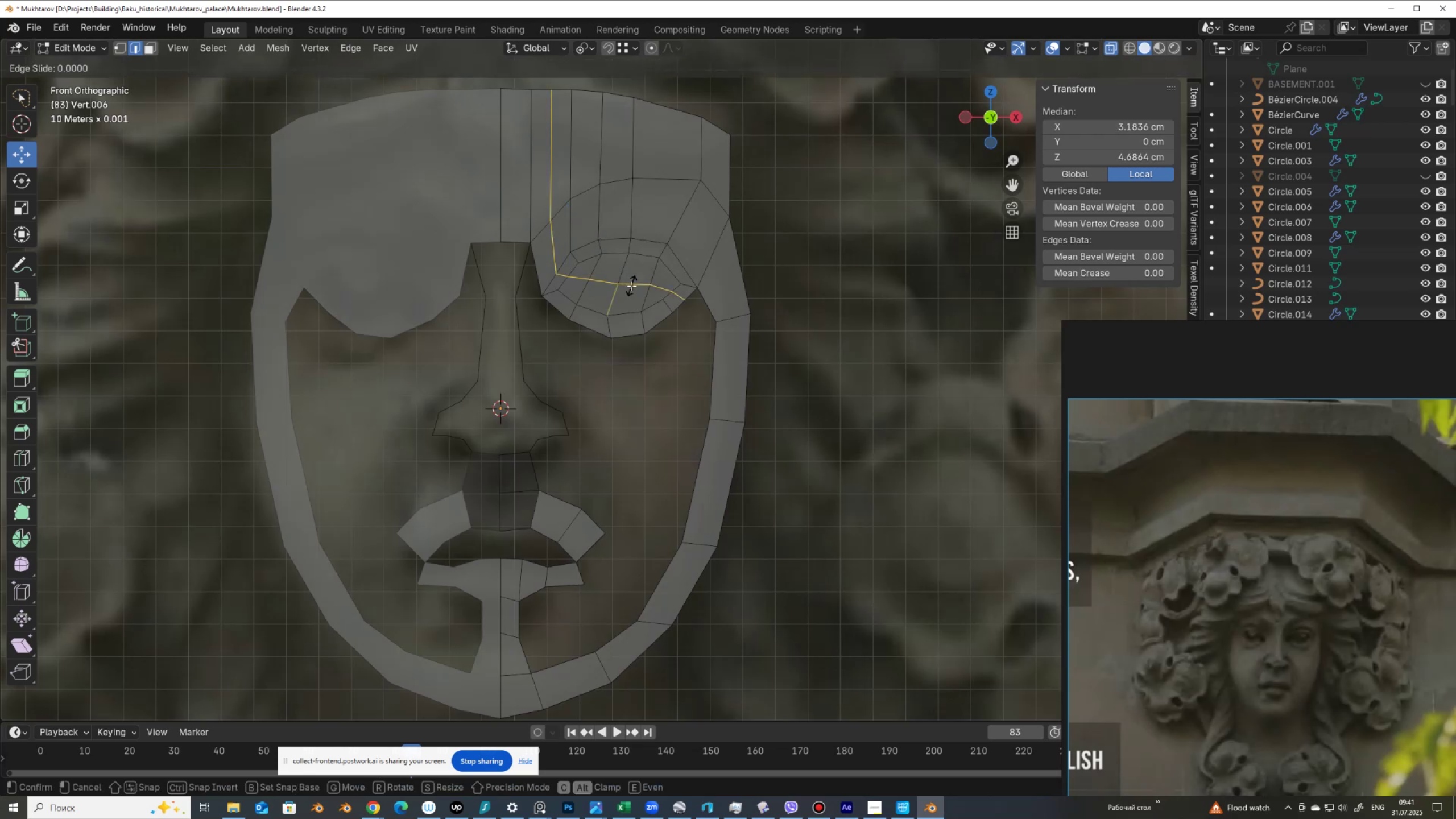 
right_click([631, 286])
 